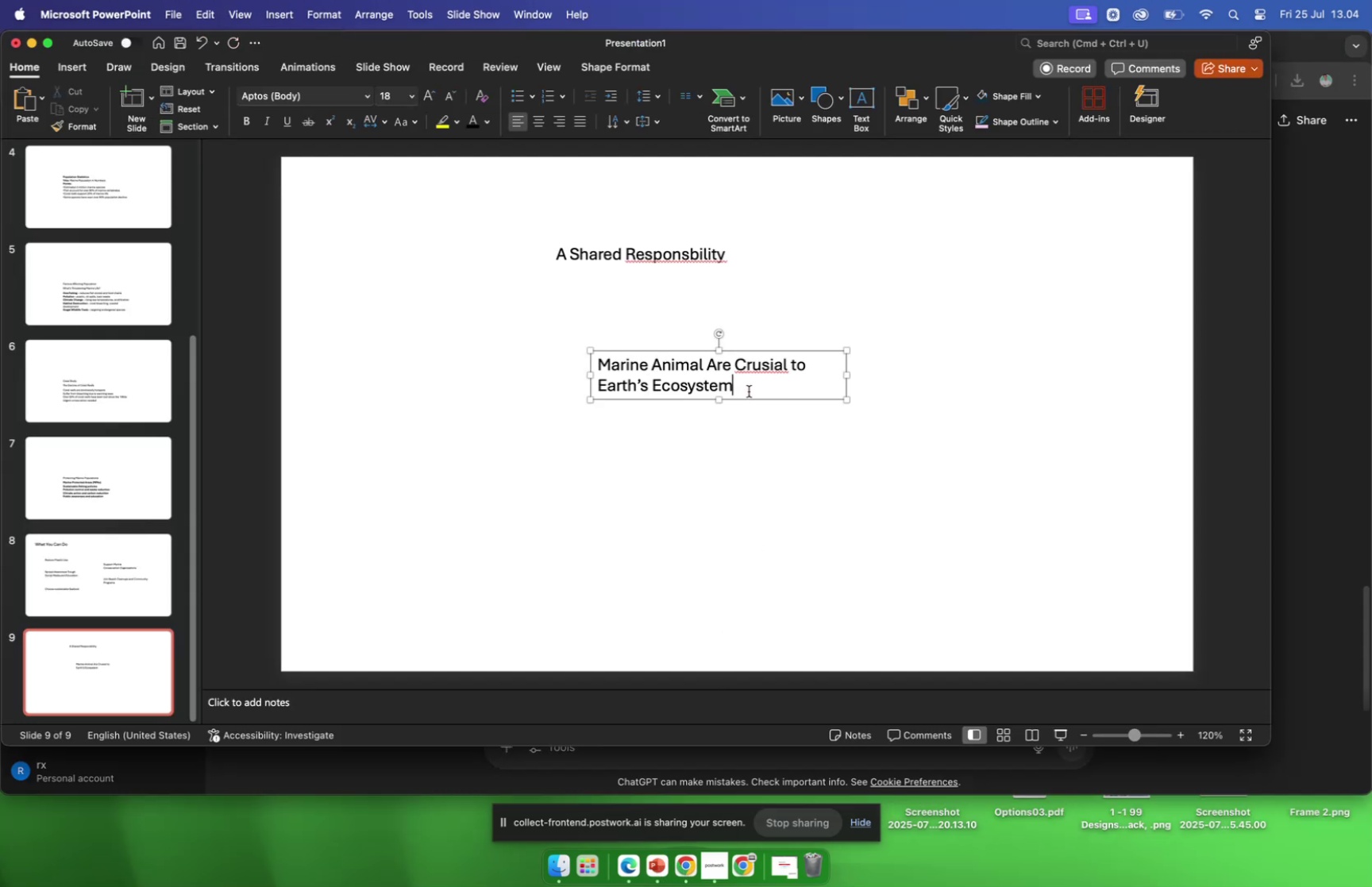 
key(Enter)
 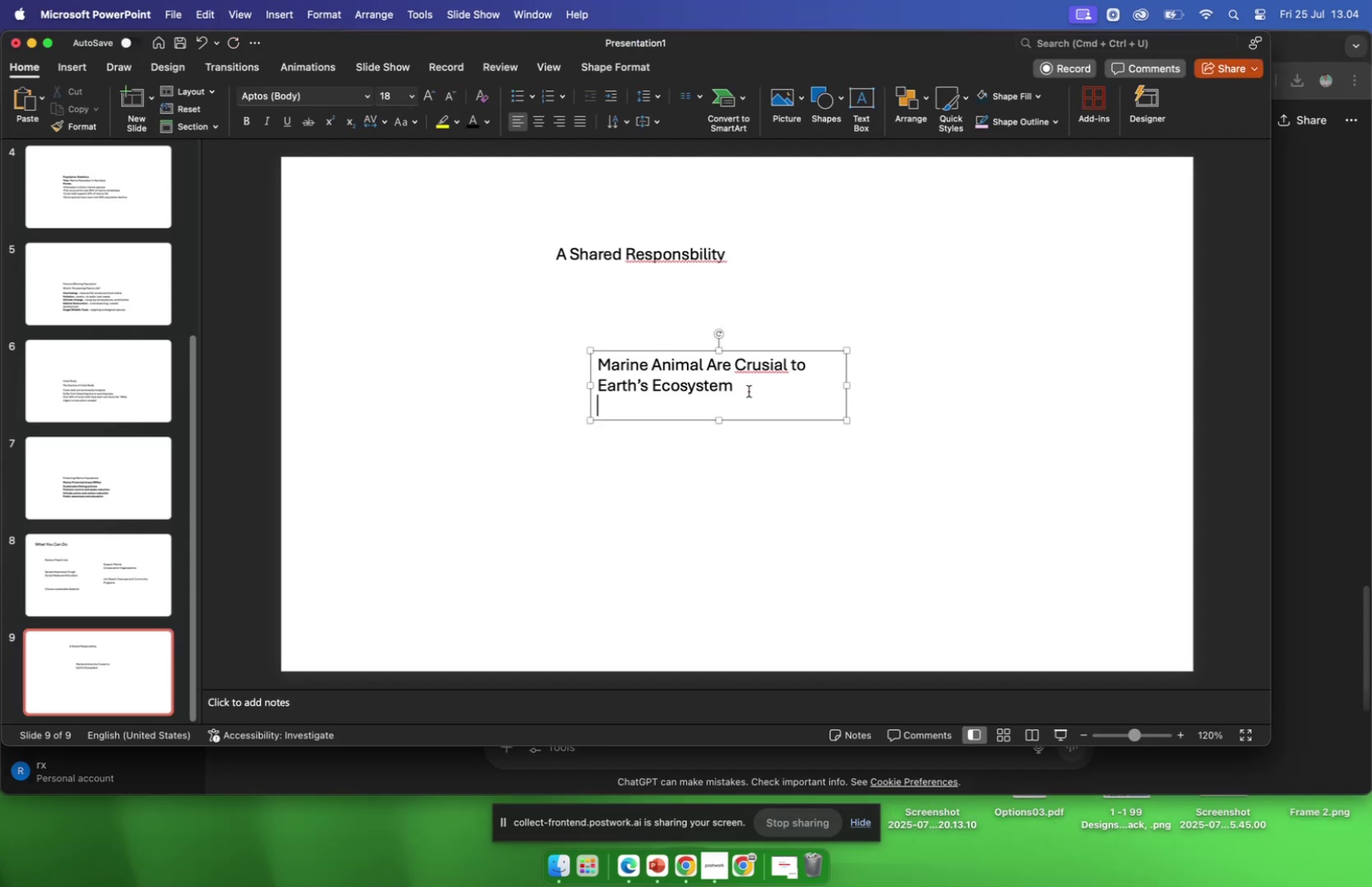 
type(Hua)
key(Backspace)
type(man Actions)
 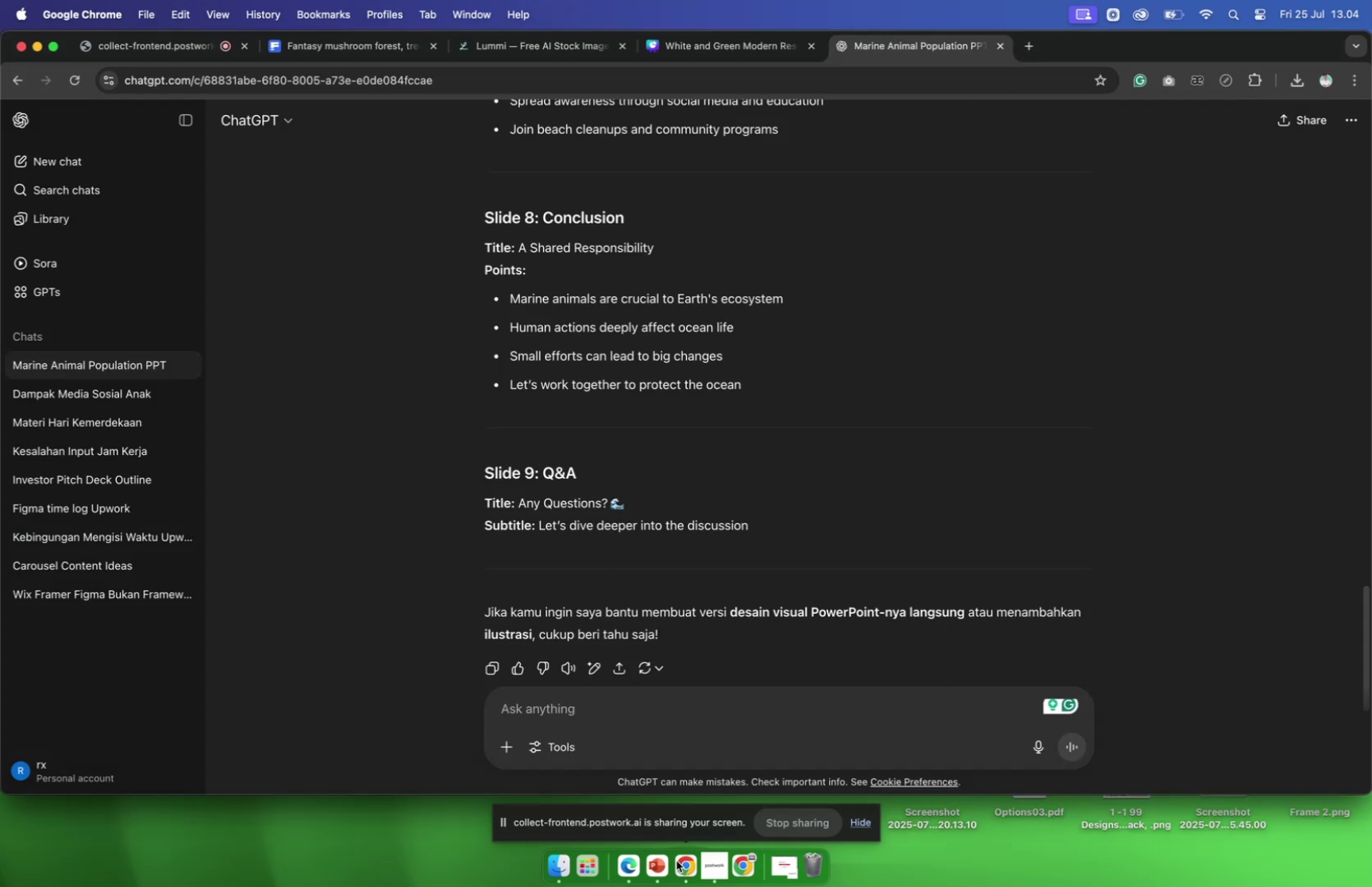 
wait(8.32)
 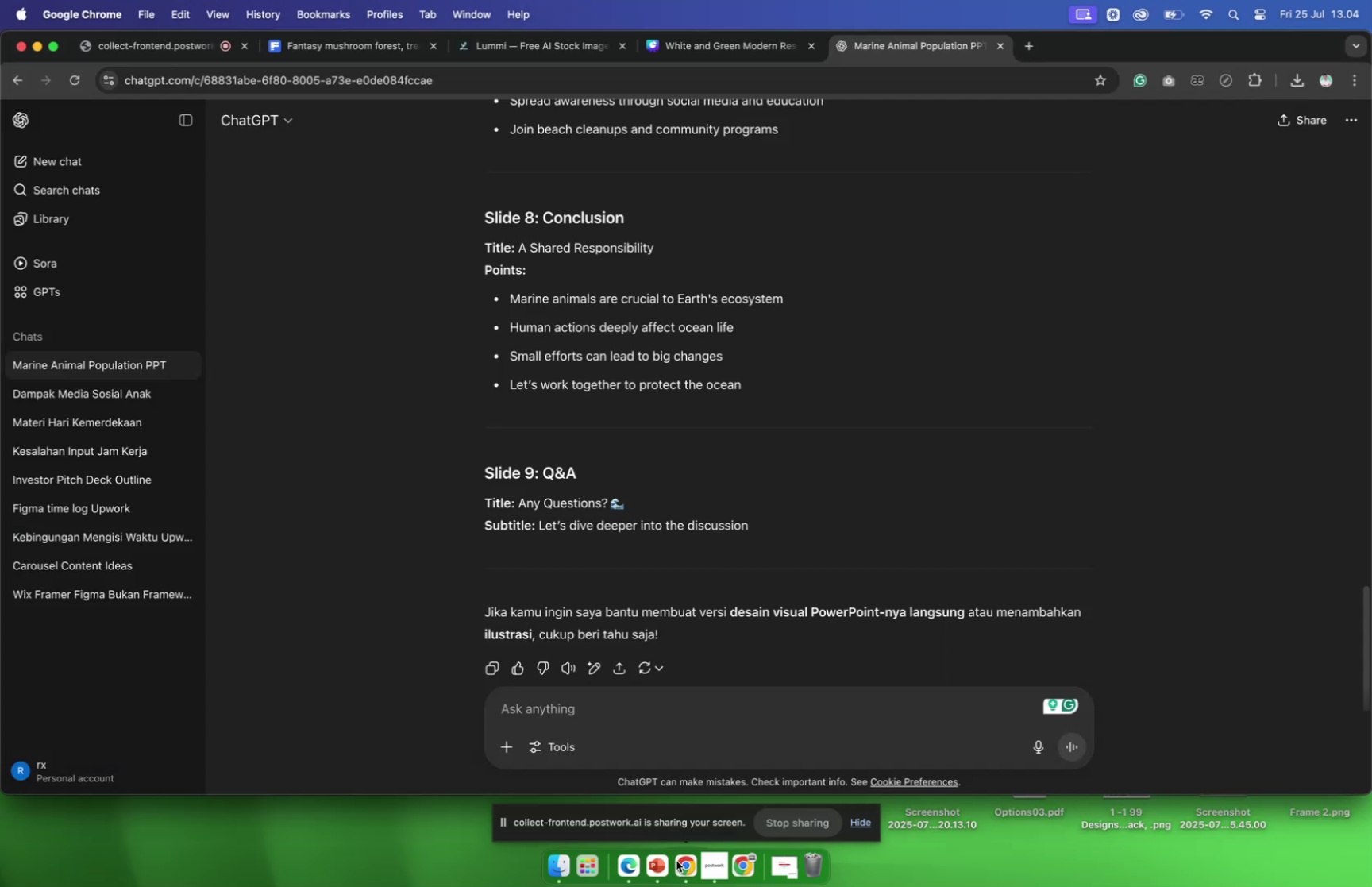 
type( Deeply Affetc Ocean life)
 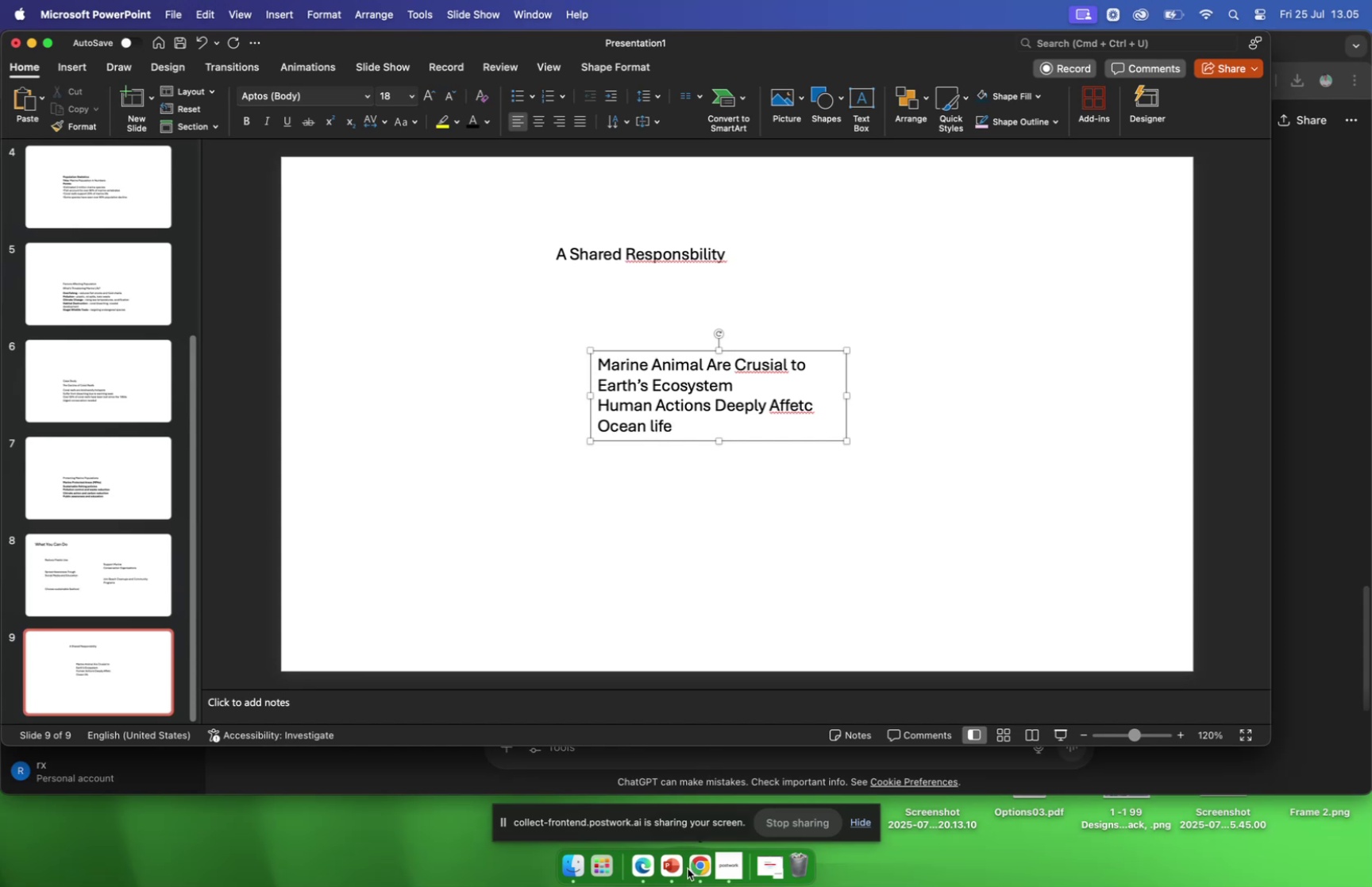 
left_click([692, 864])
 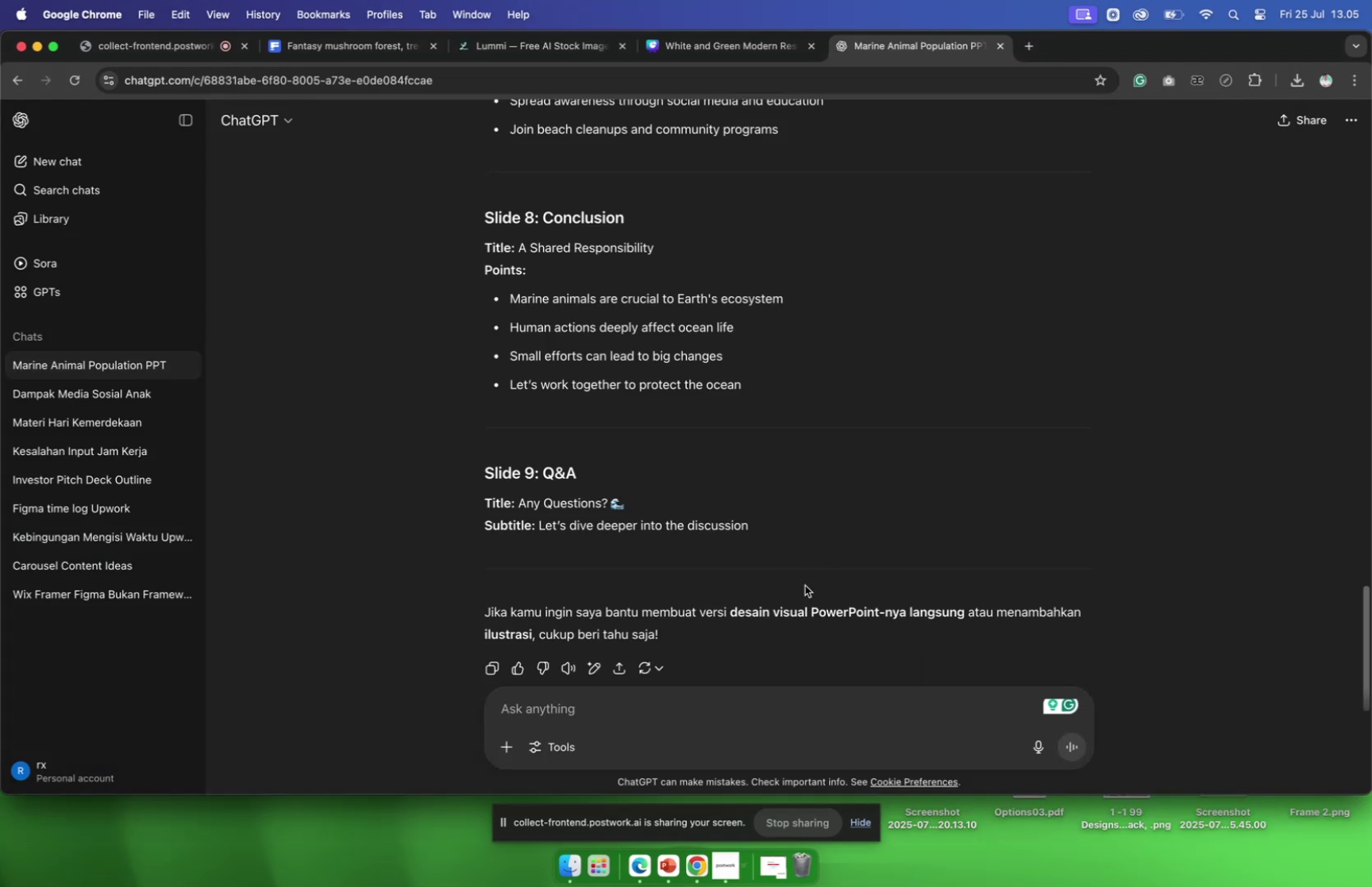 
wait(7.53)
 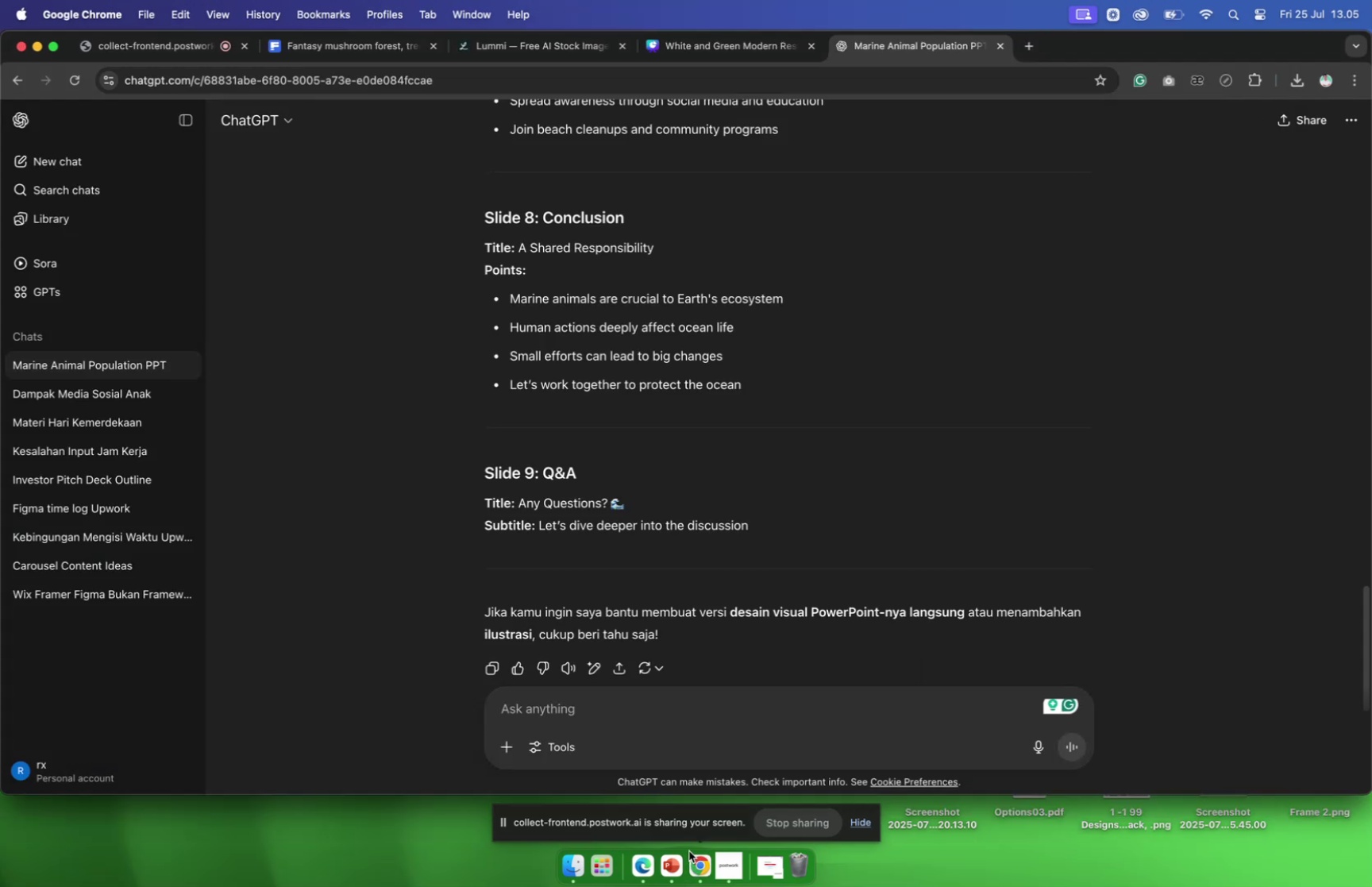 
left_click([649, 862])
 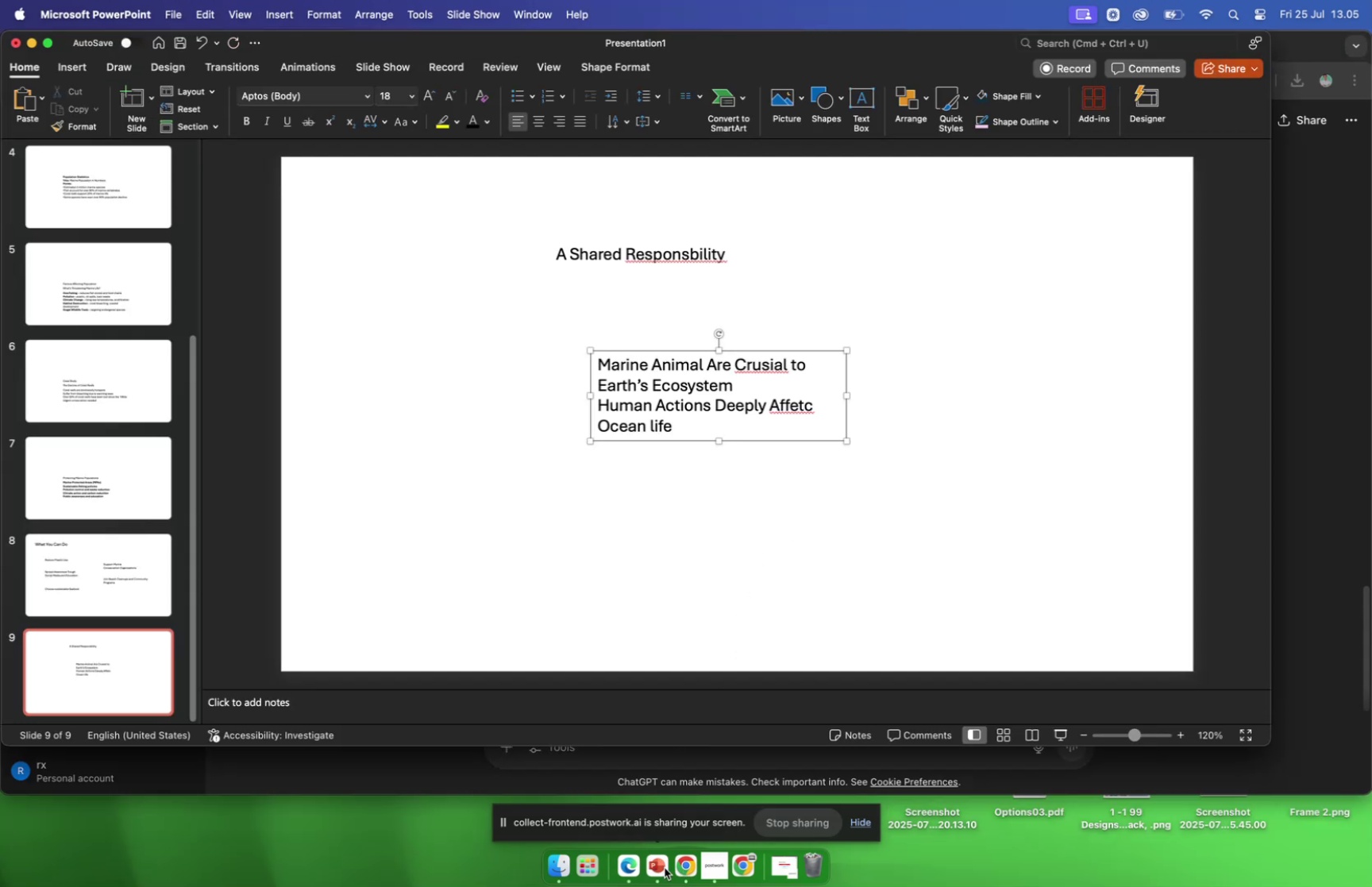 
left_click([677, 864])
 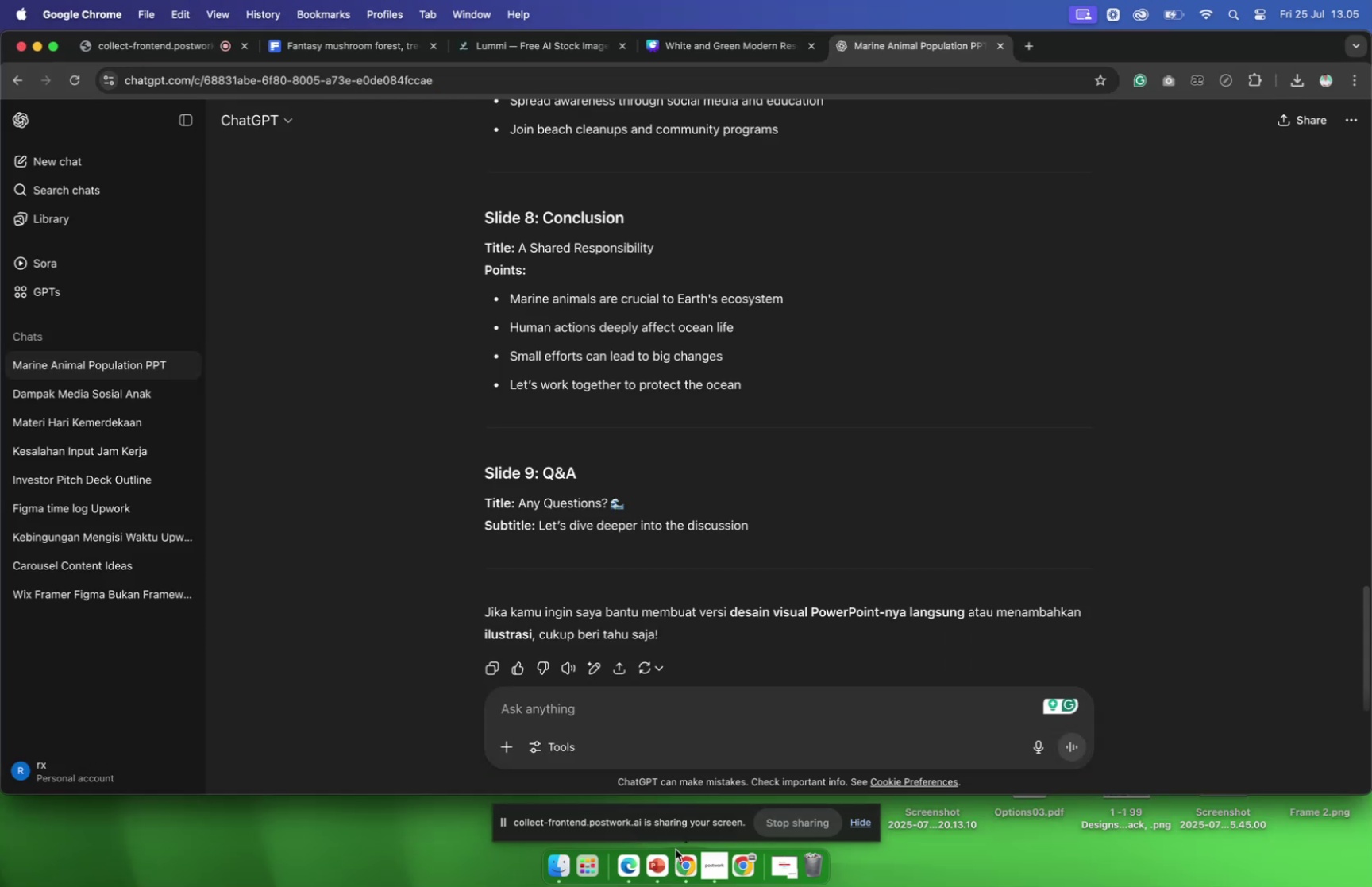 
left_click([661, 862])
 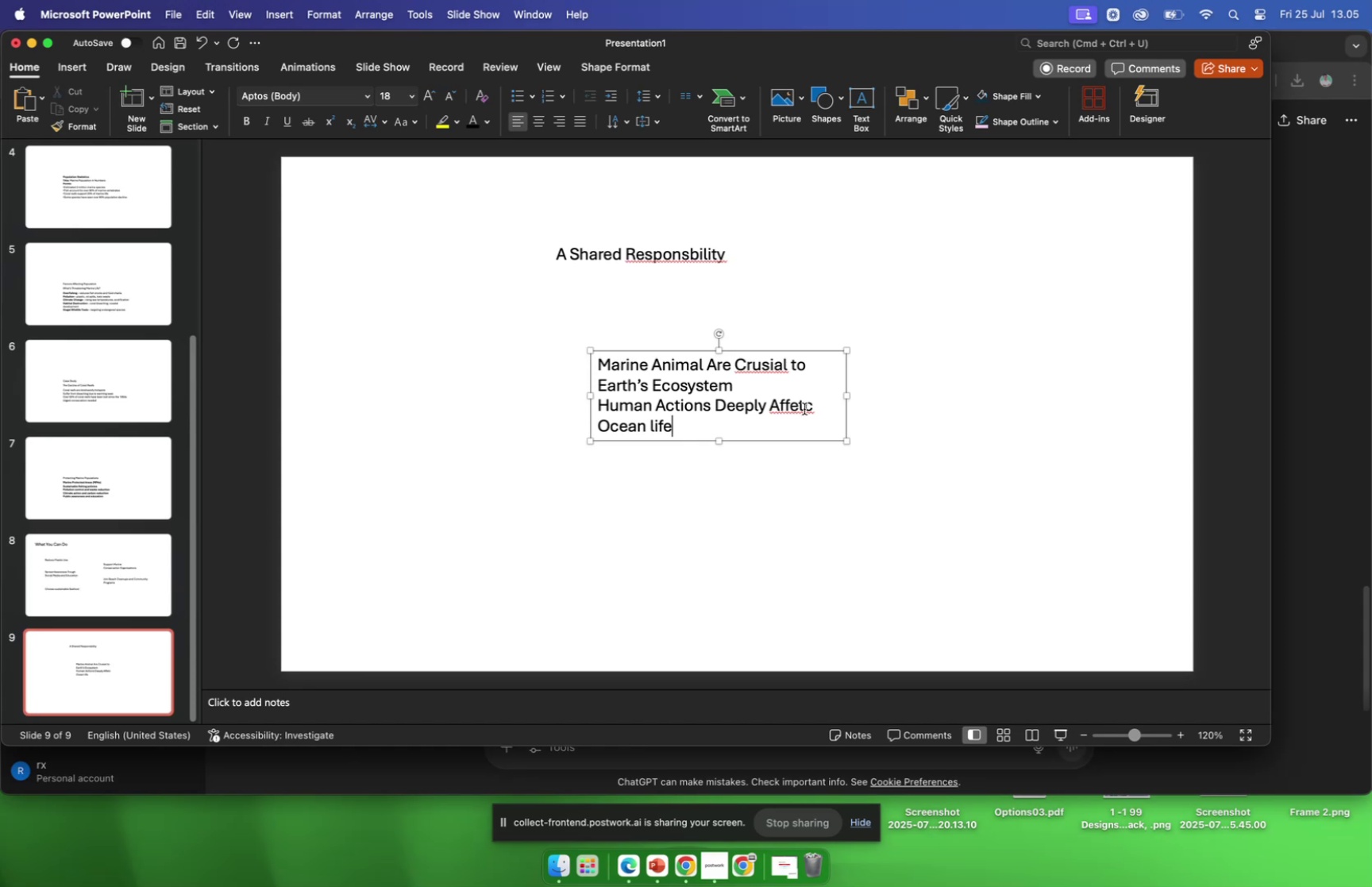 
left_click([809, 404])
 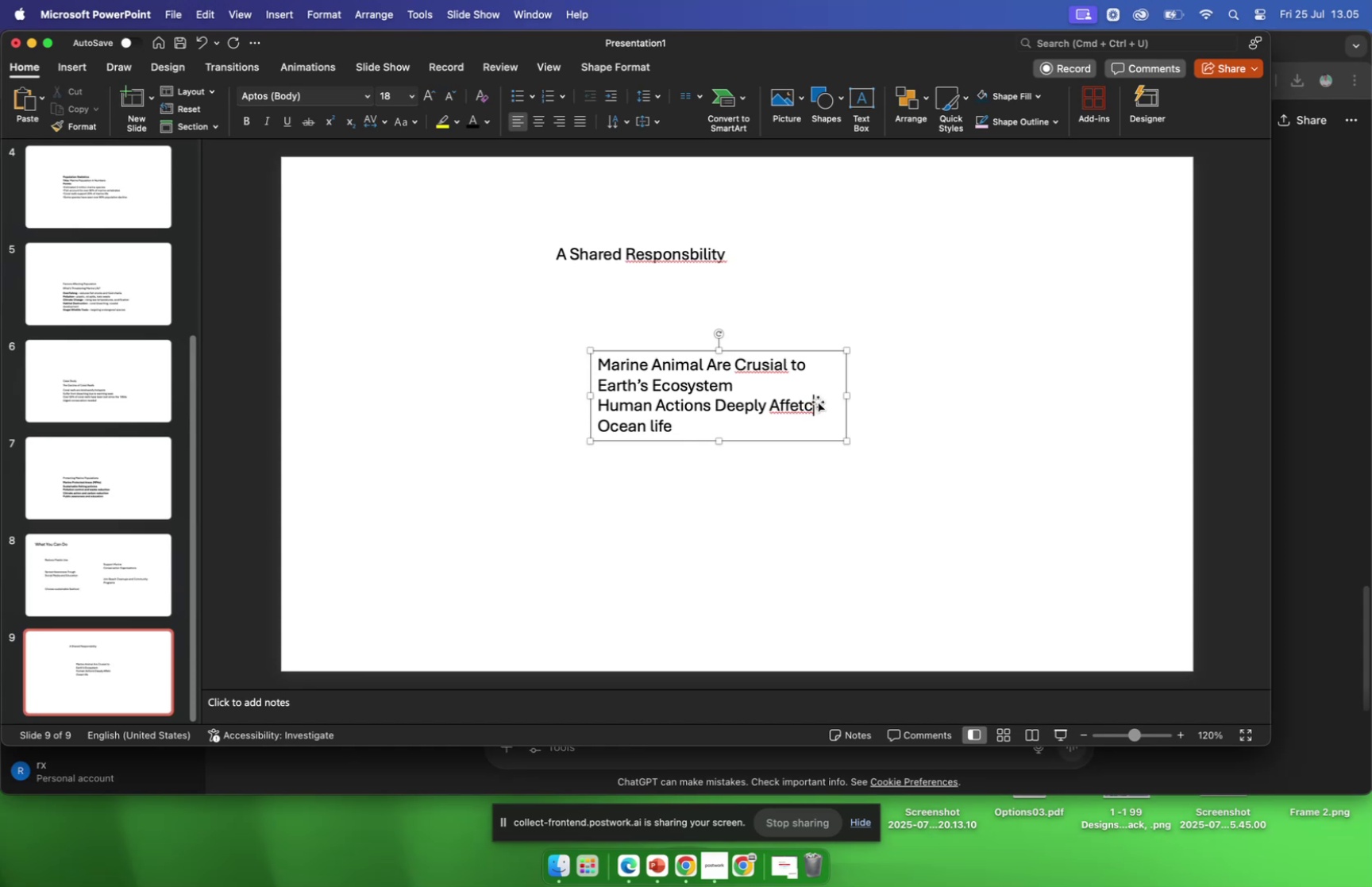 
key(Backspace)
key(Backspace)
type(ct)
 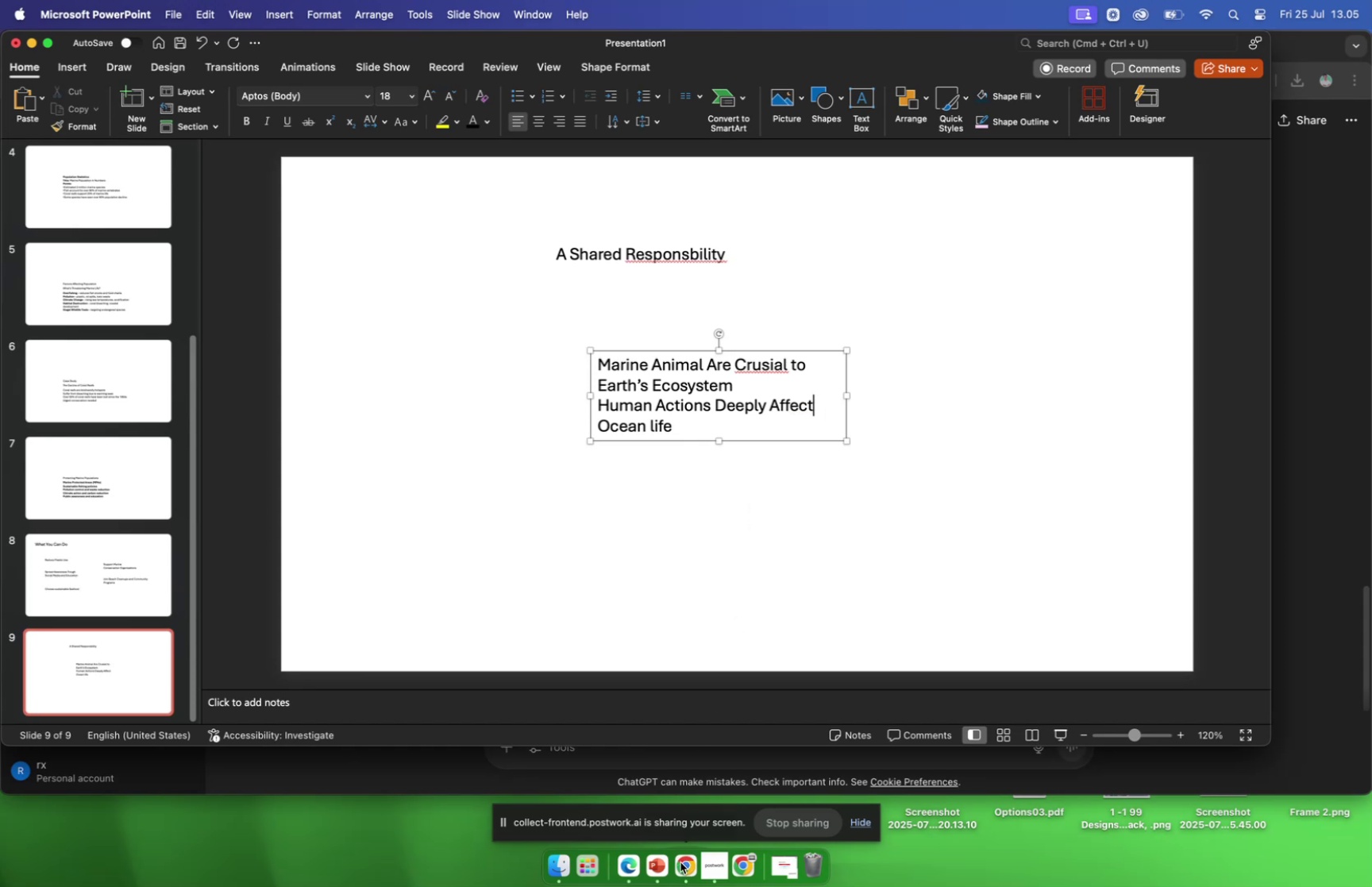 
left_click([673, 862])
 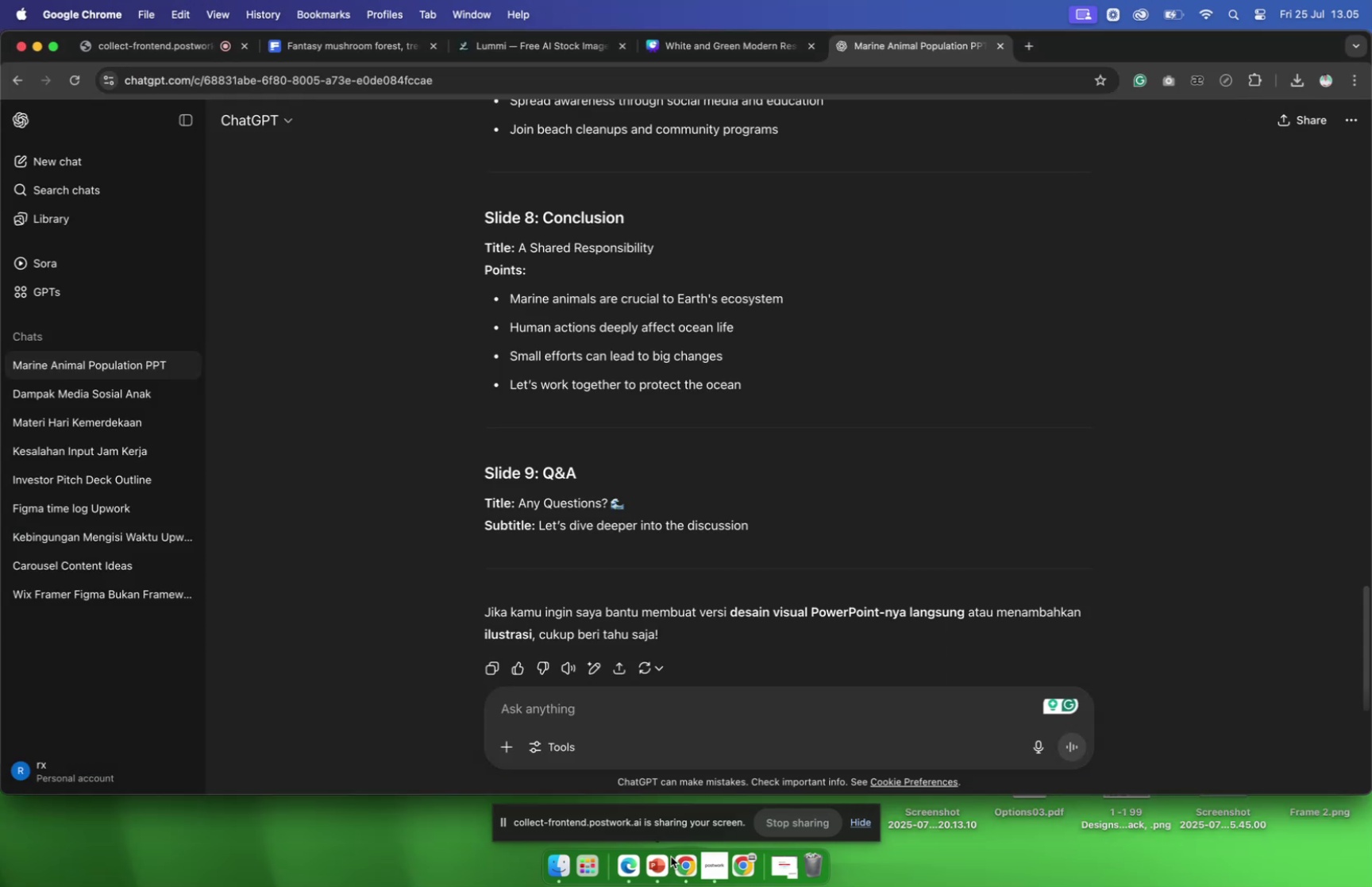 
wait(8.56)
 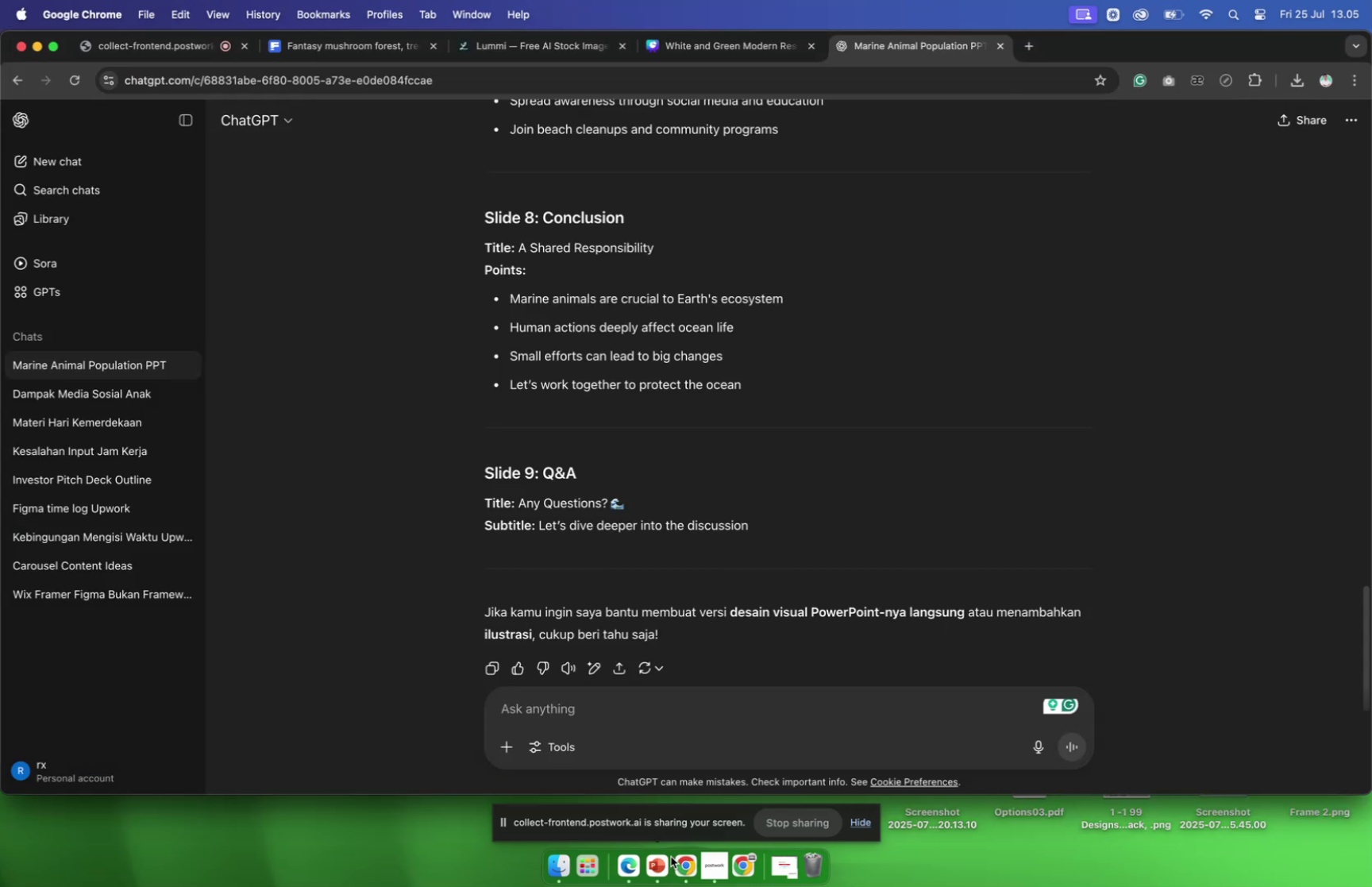 
left_click([691, 431])
 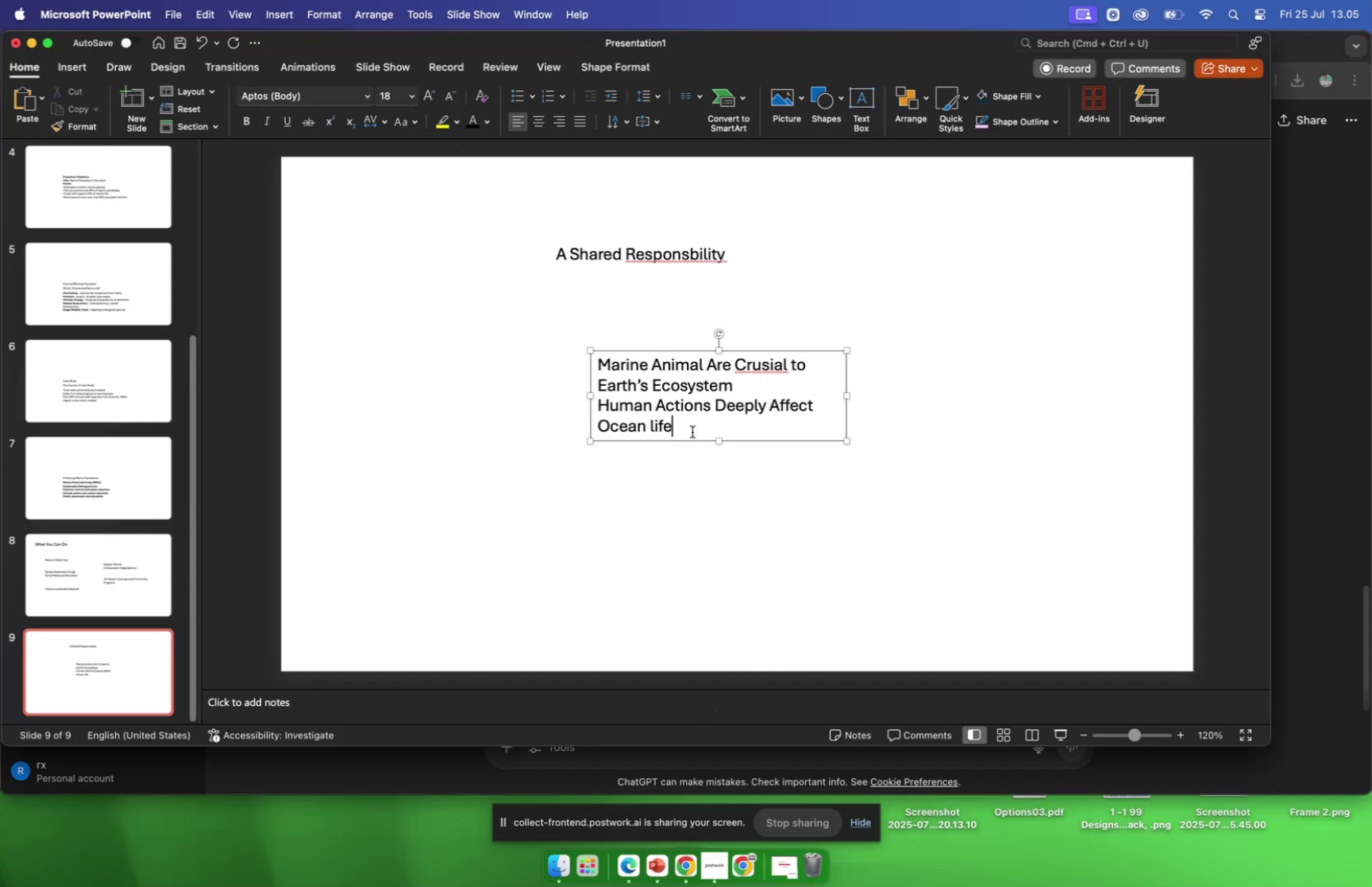 
key(Enter)
 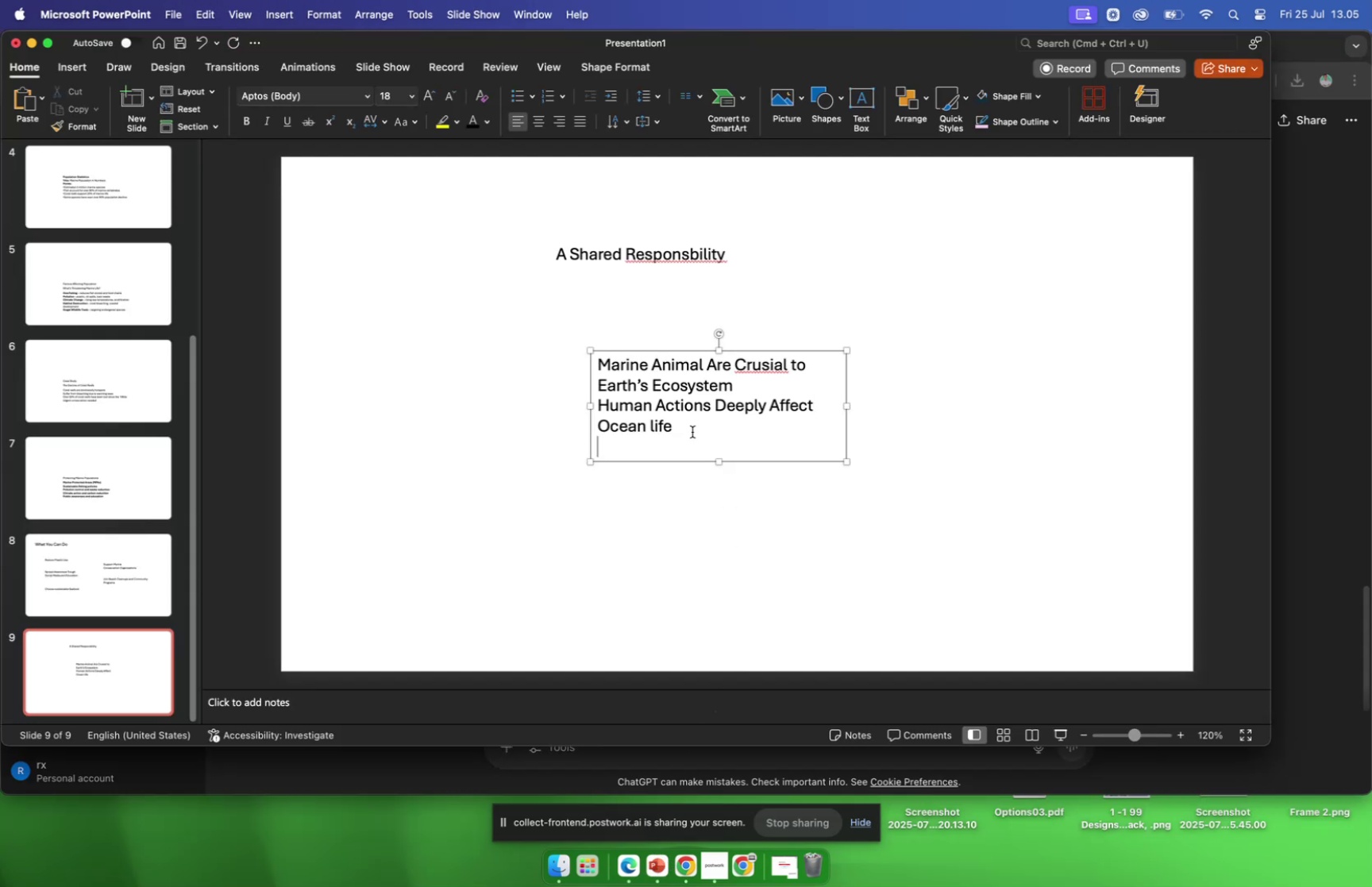 
type(Small Effort Can Lead)
 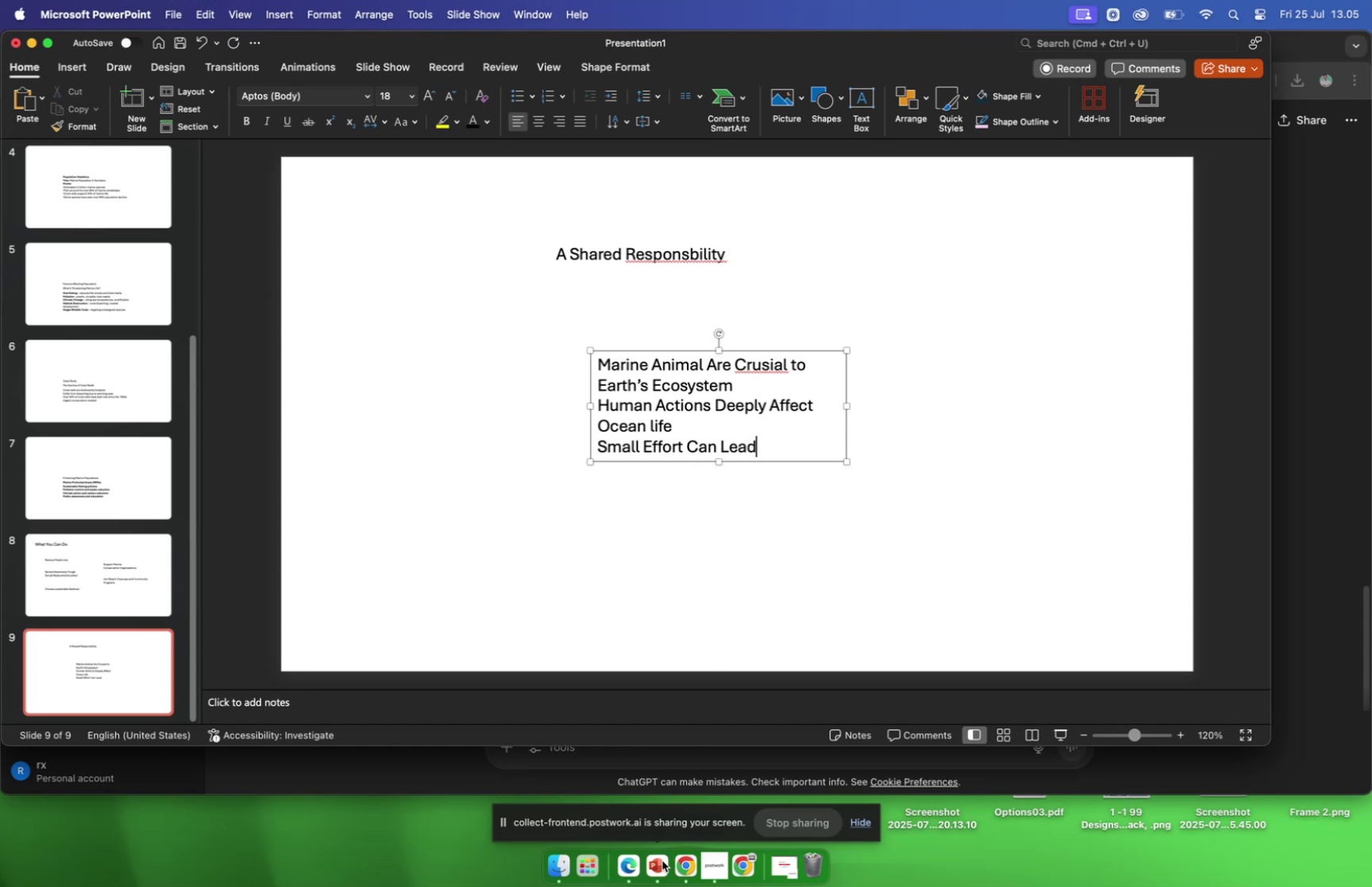 
left_click([676, 866])
 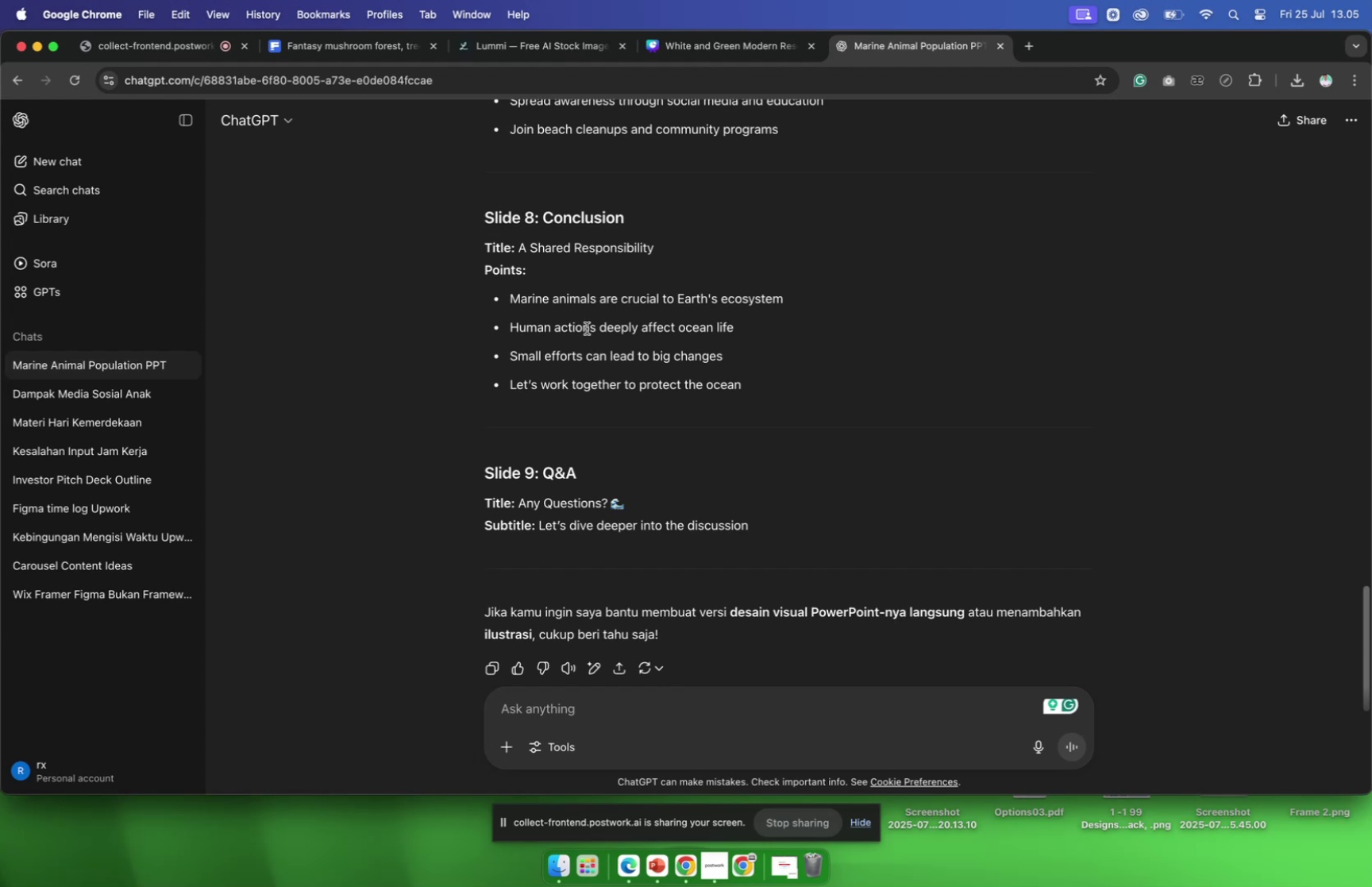 
scroll: coordinate [623, 426], scroll_direction: down, amount: 2.0
 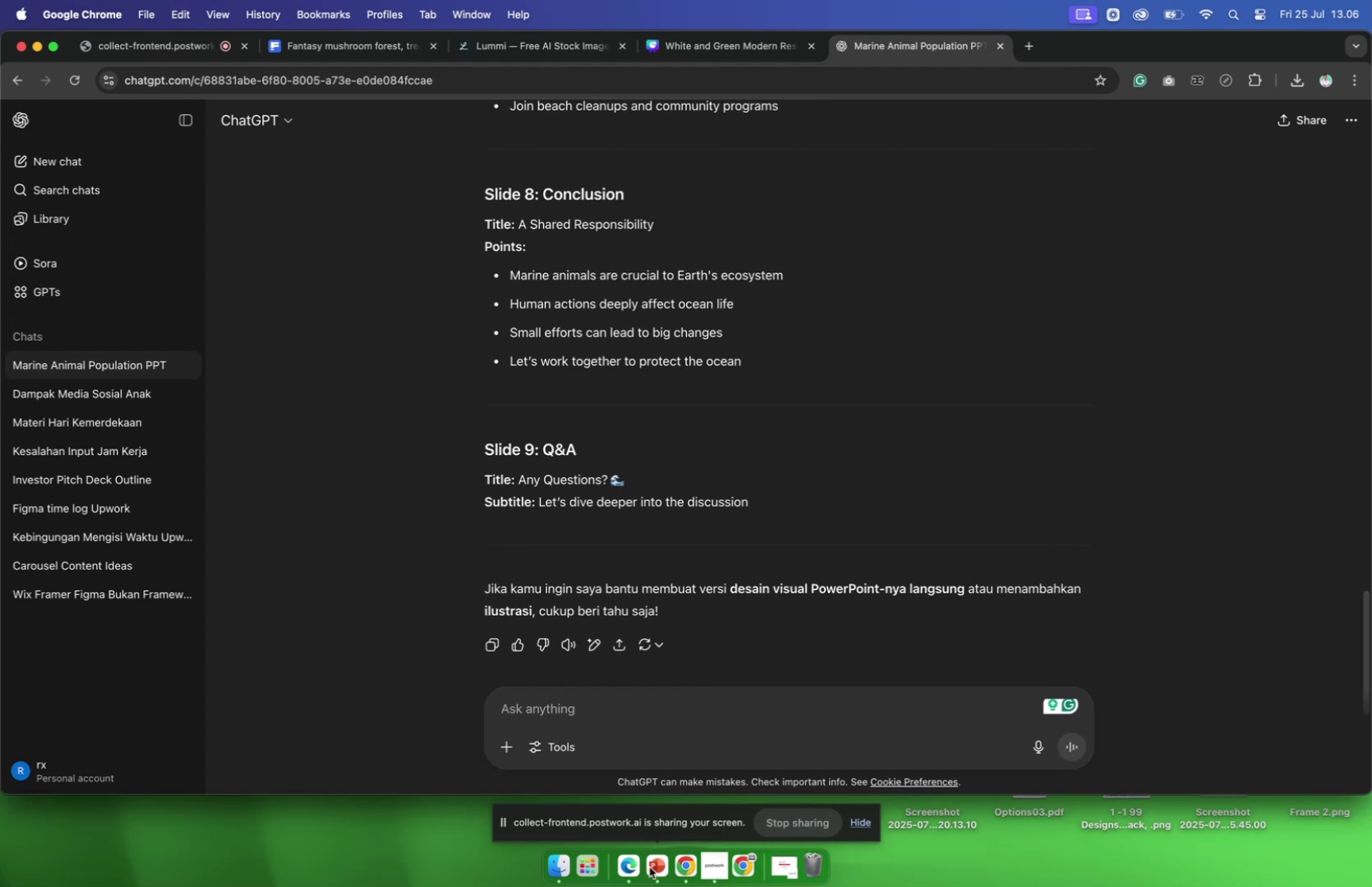 
wait(7.28)
 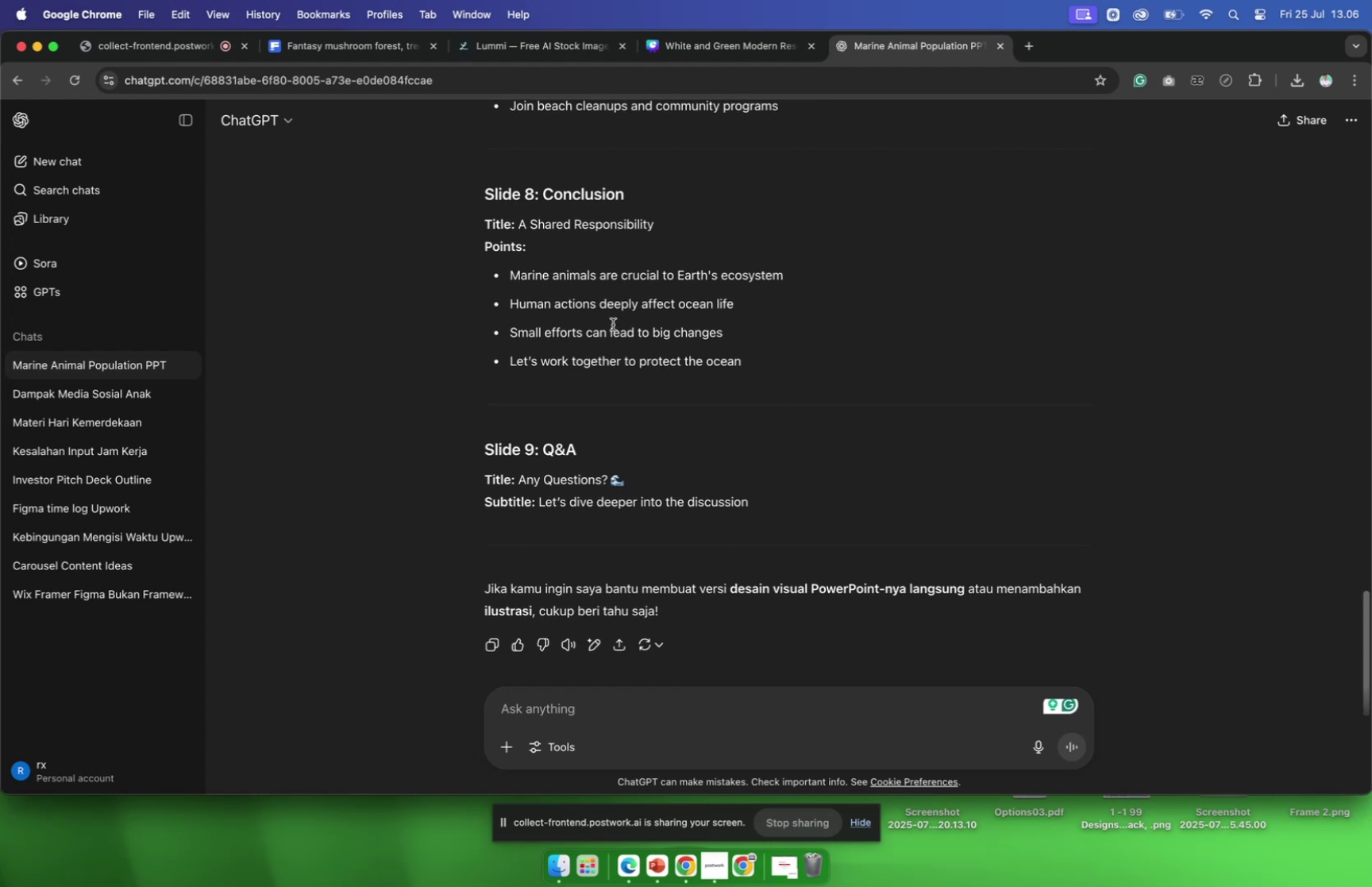 
left_click([655, 866])
 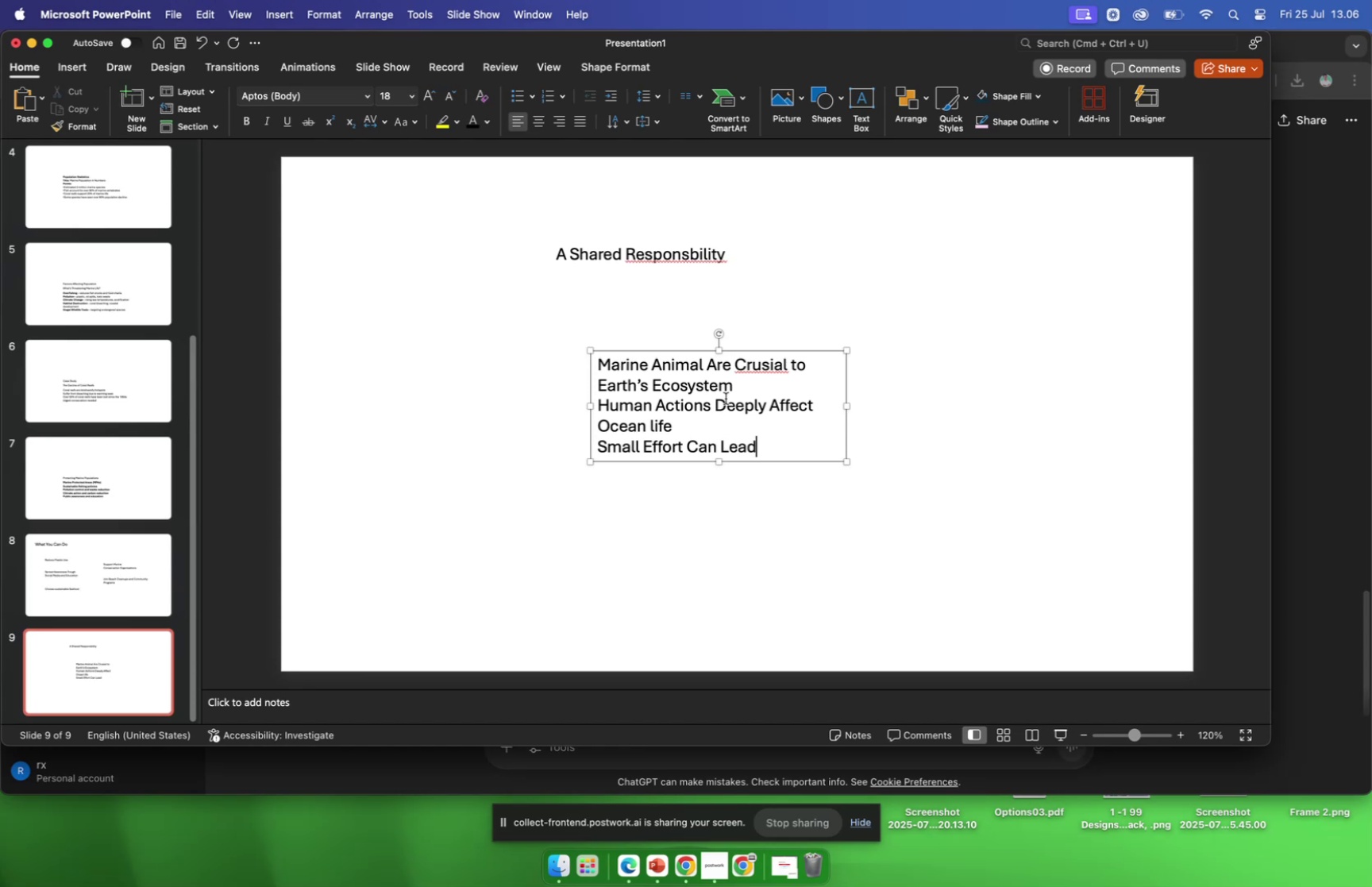 
type( to Big Change)
 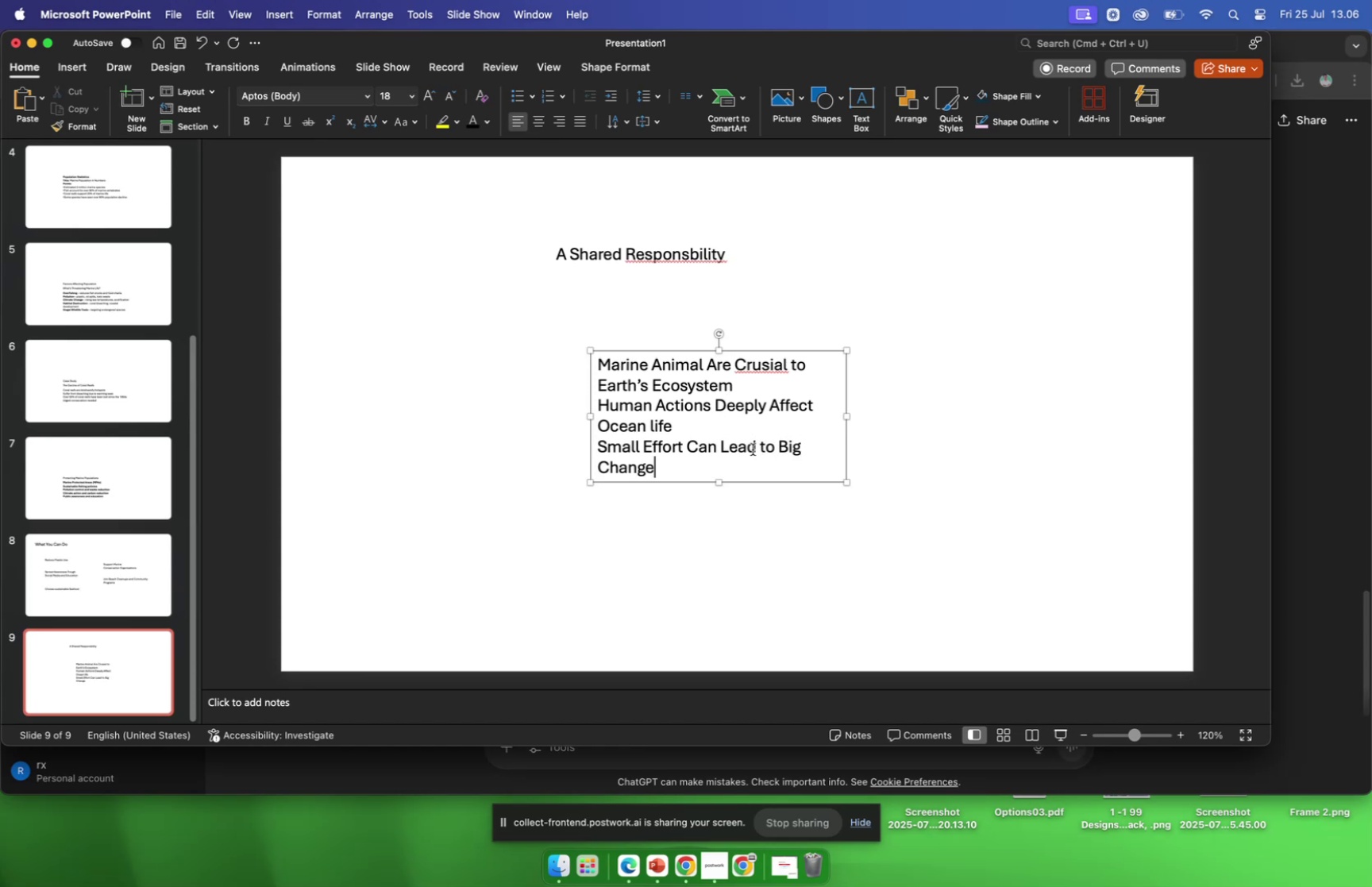 
left_click([754, 448])
 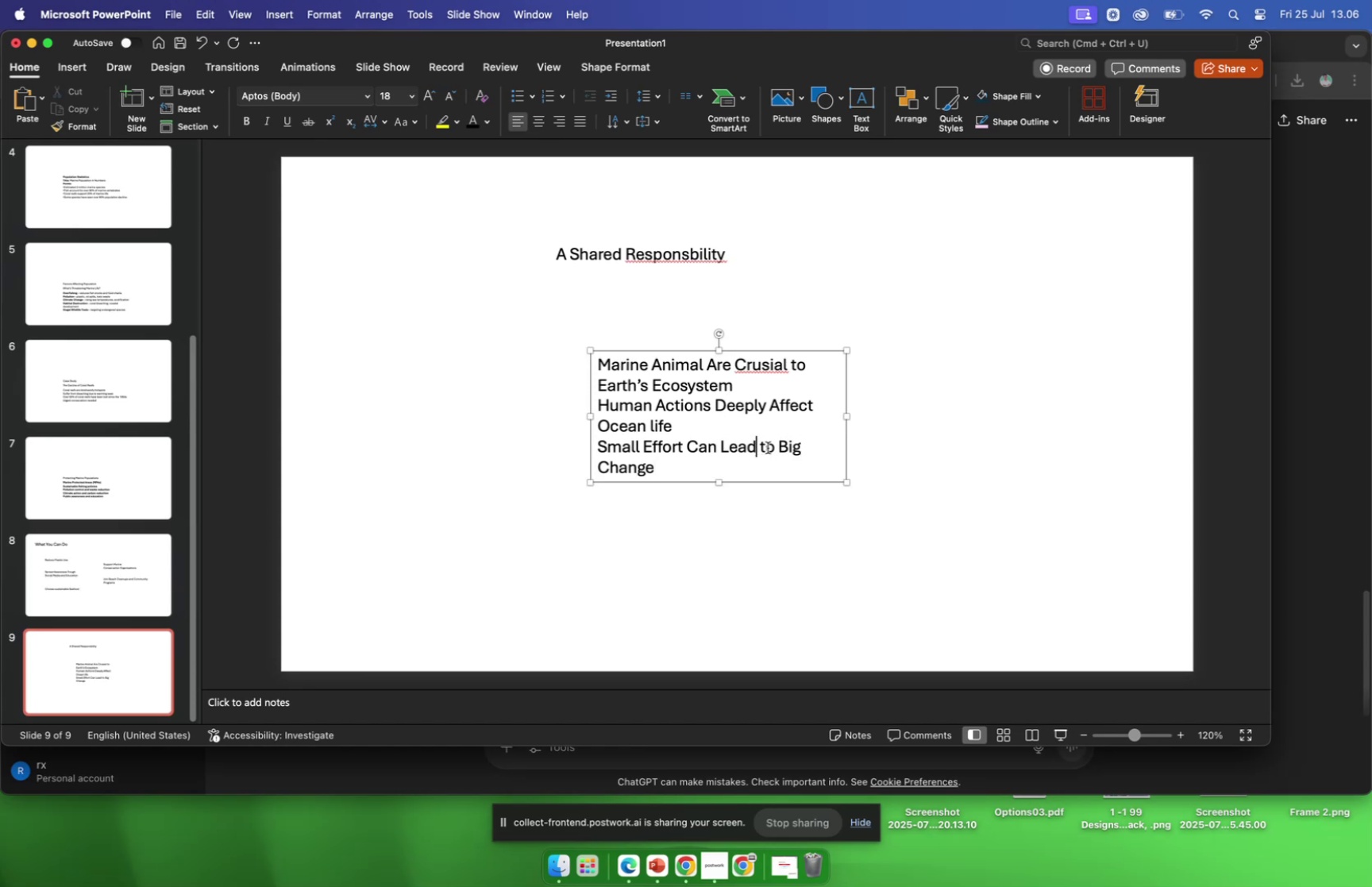 
key(C)
 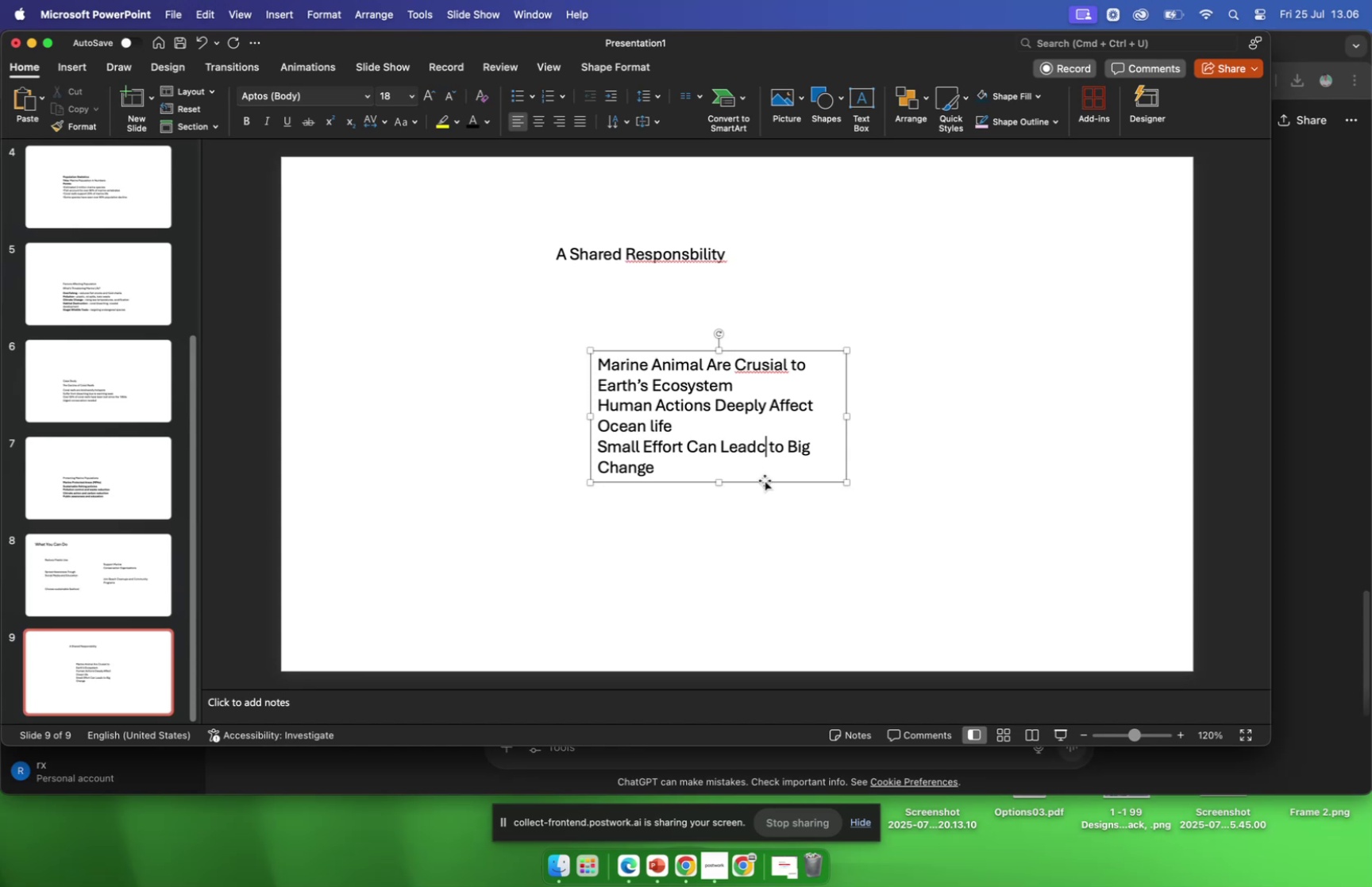 
key(Backspace)
 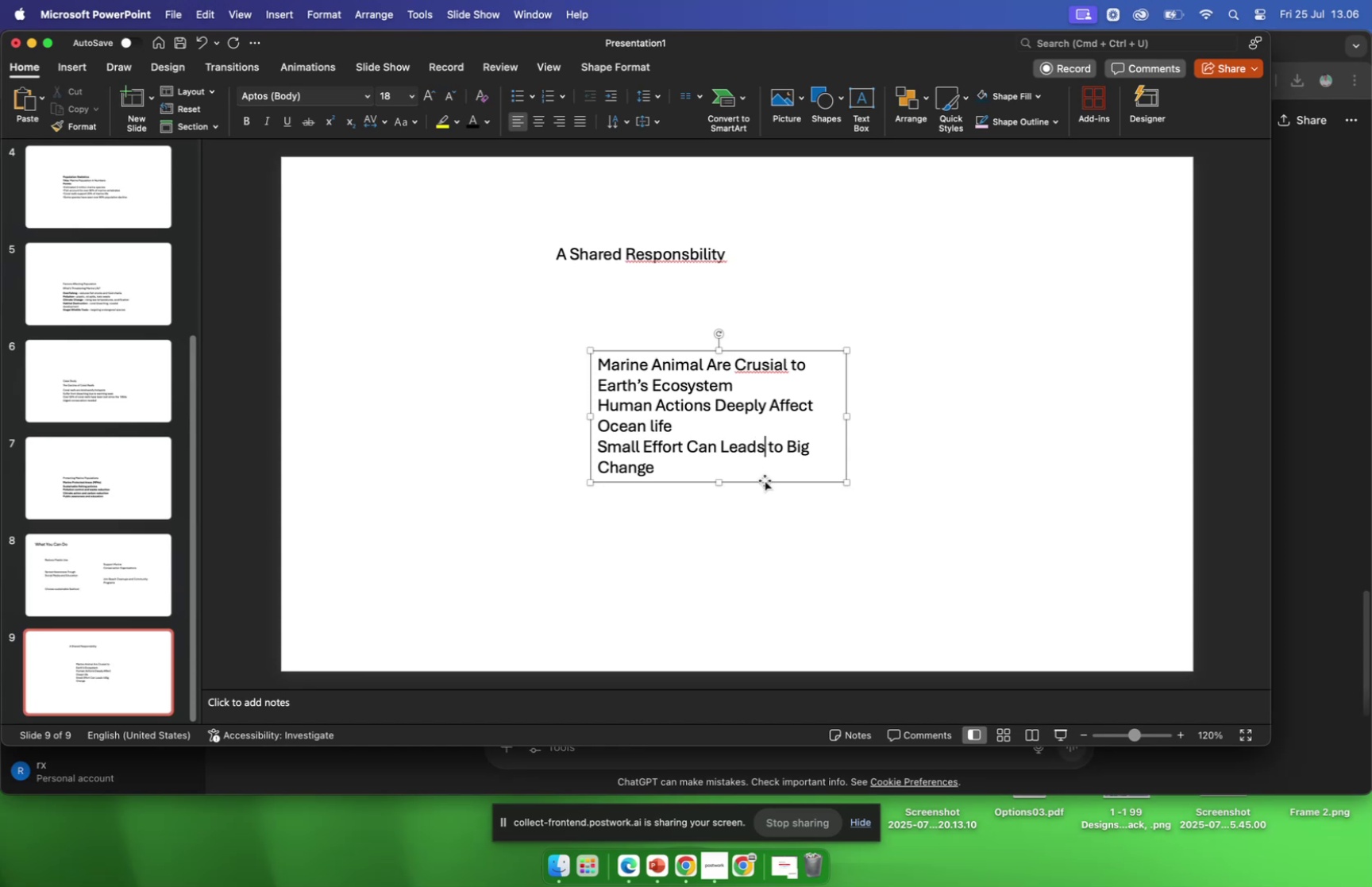 
key(S)
 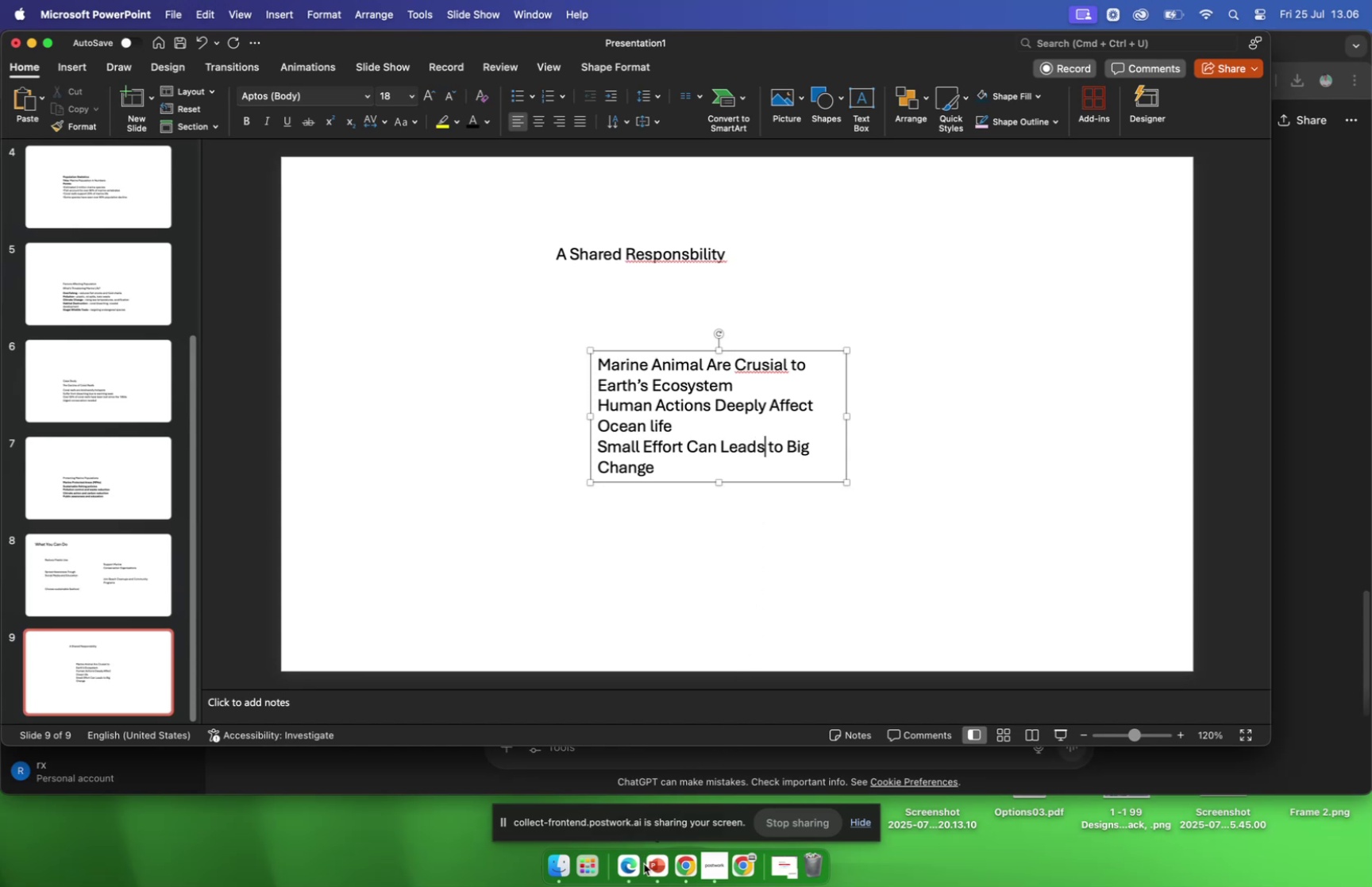 
left_click([682, 862])
 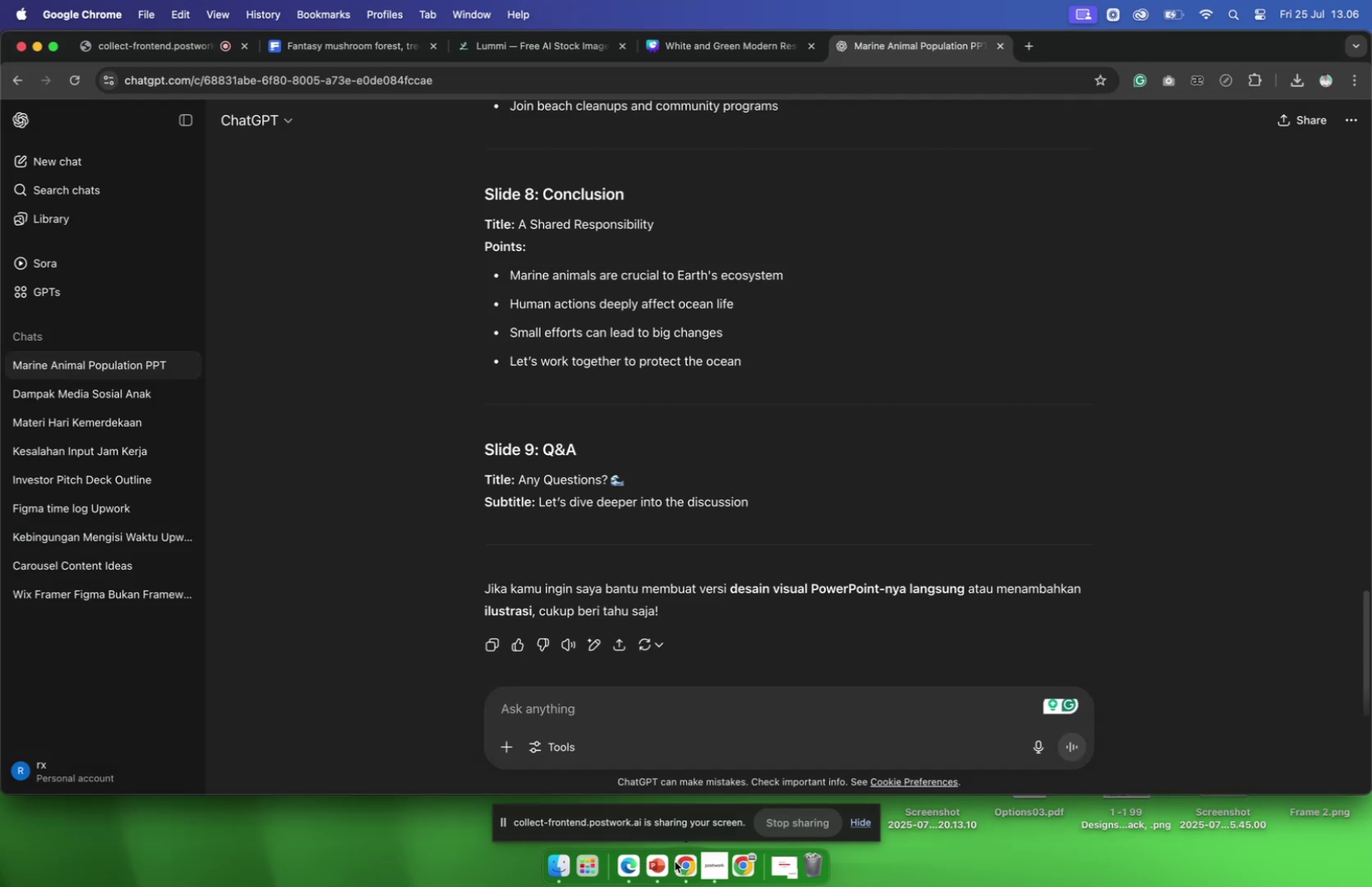 
left_click([659, 861])
 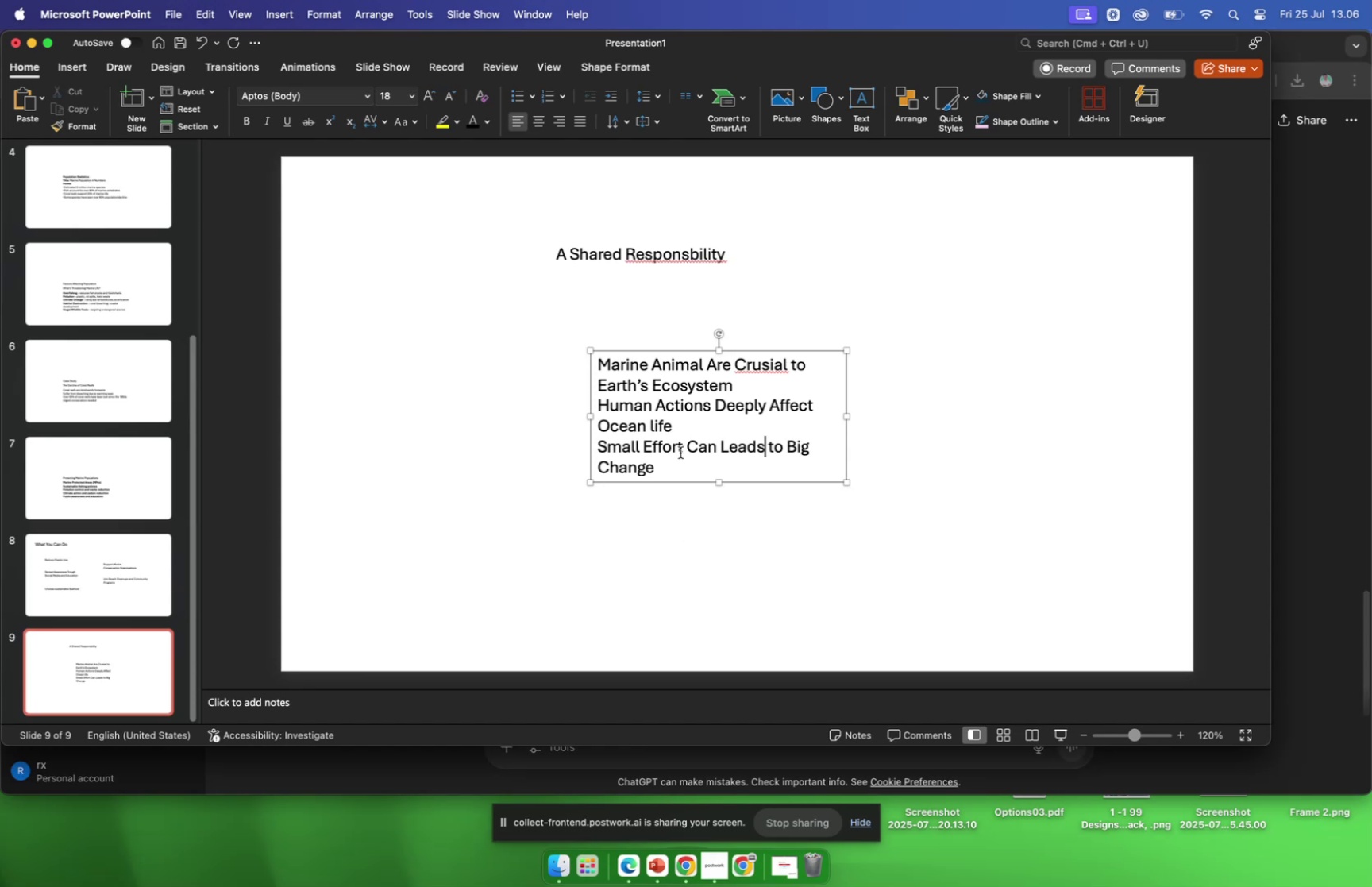 
left_click([681, 450])
 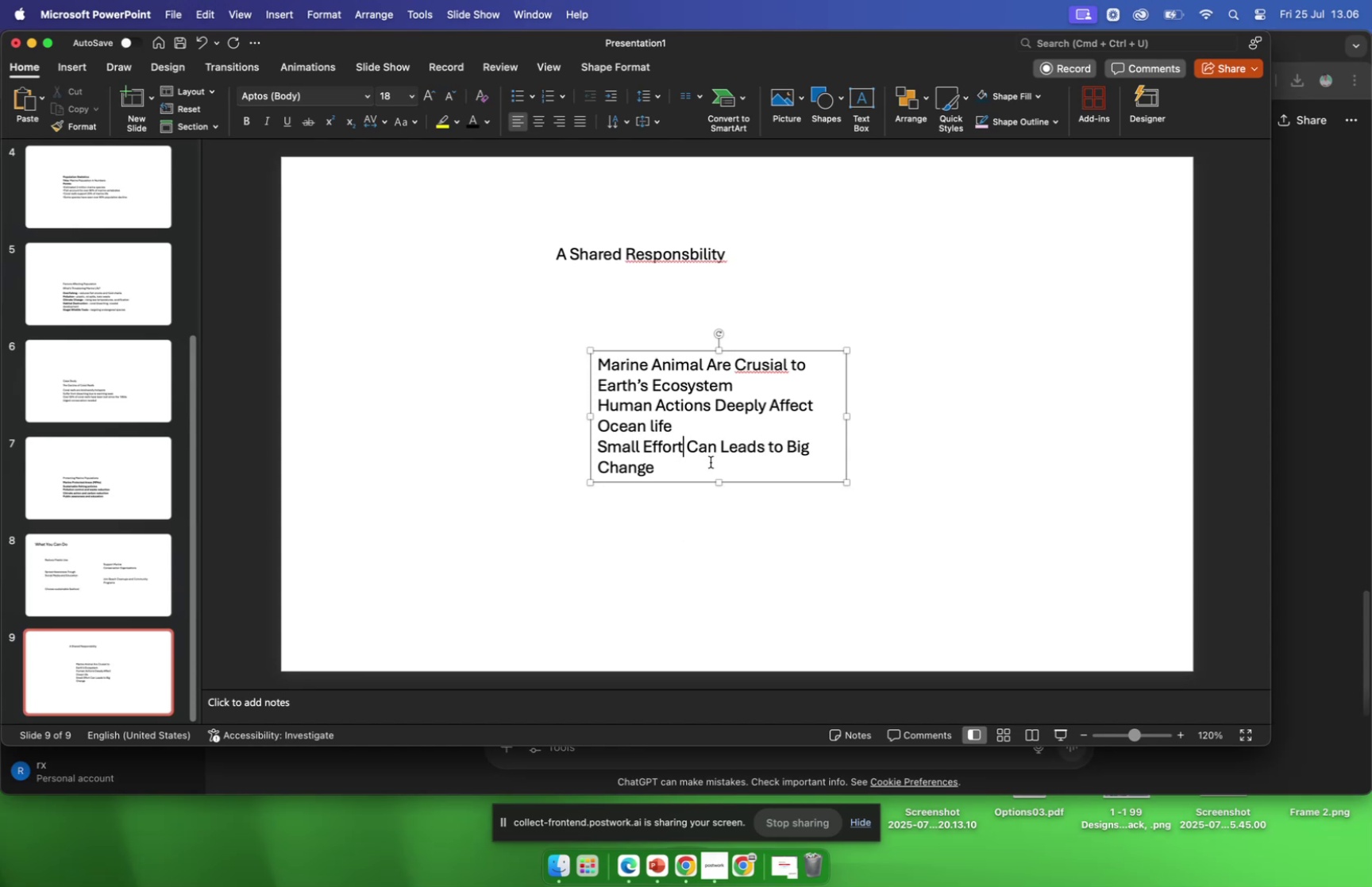 
key(S)
 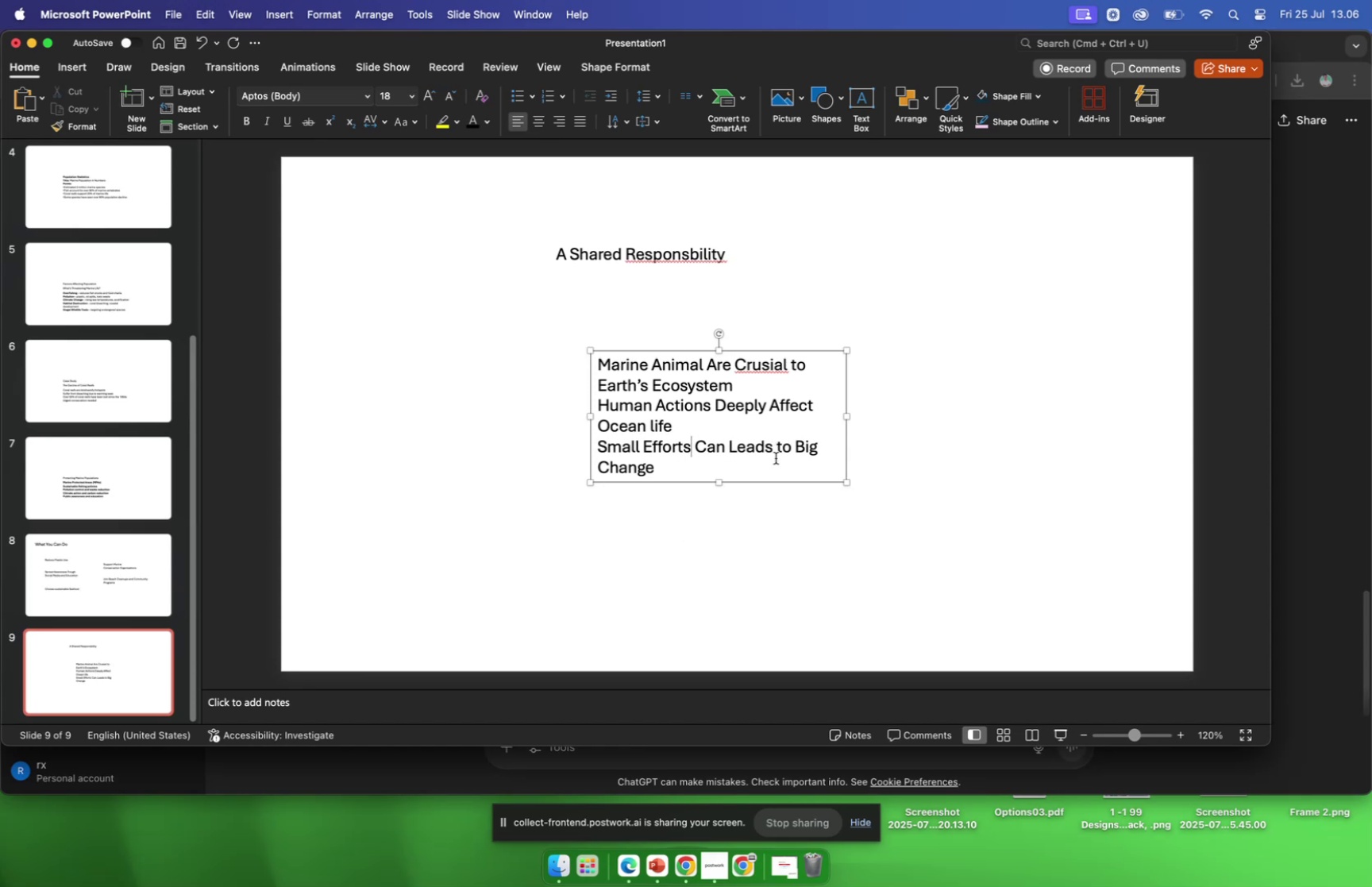 
left_click([772, 451])
 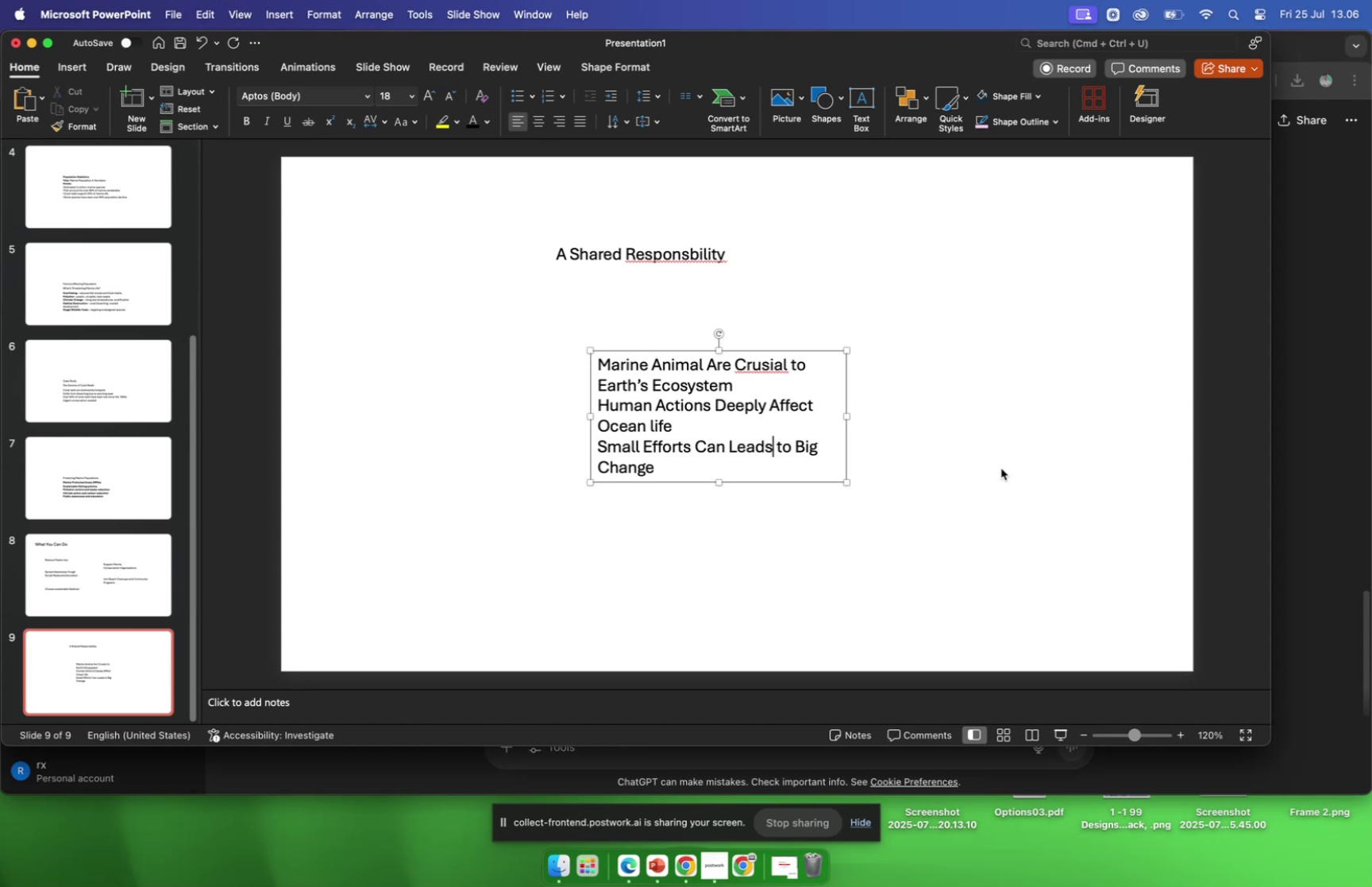 
key(Backspace)
 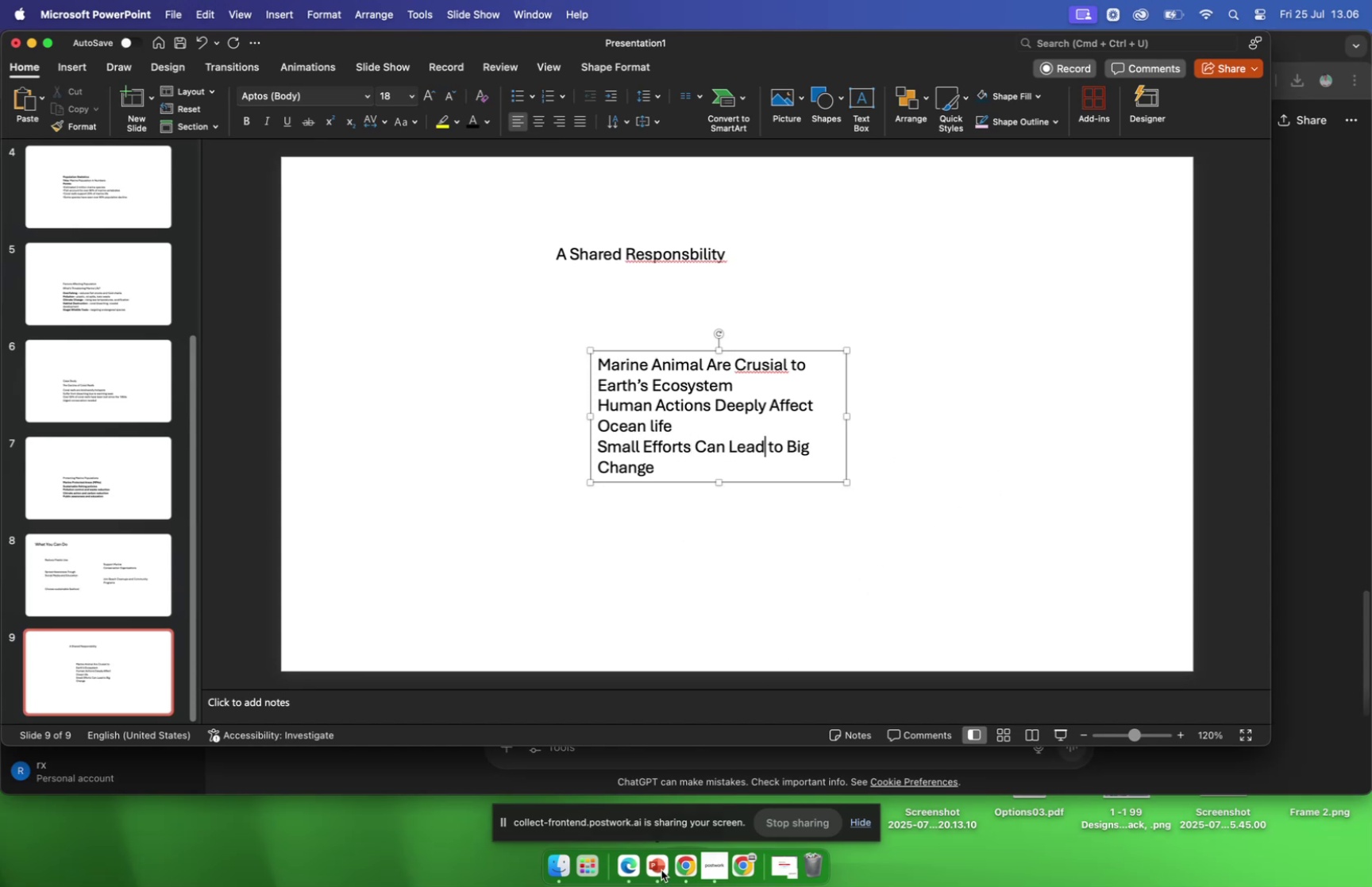 
wait(5.48)
 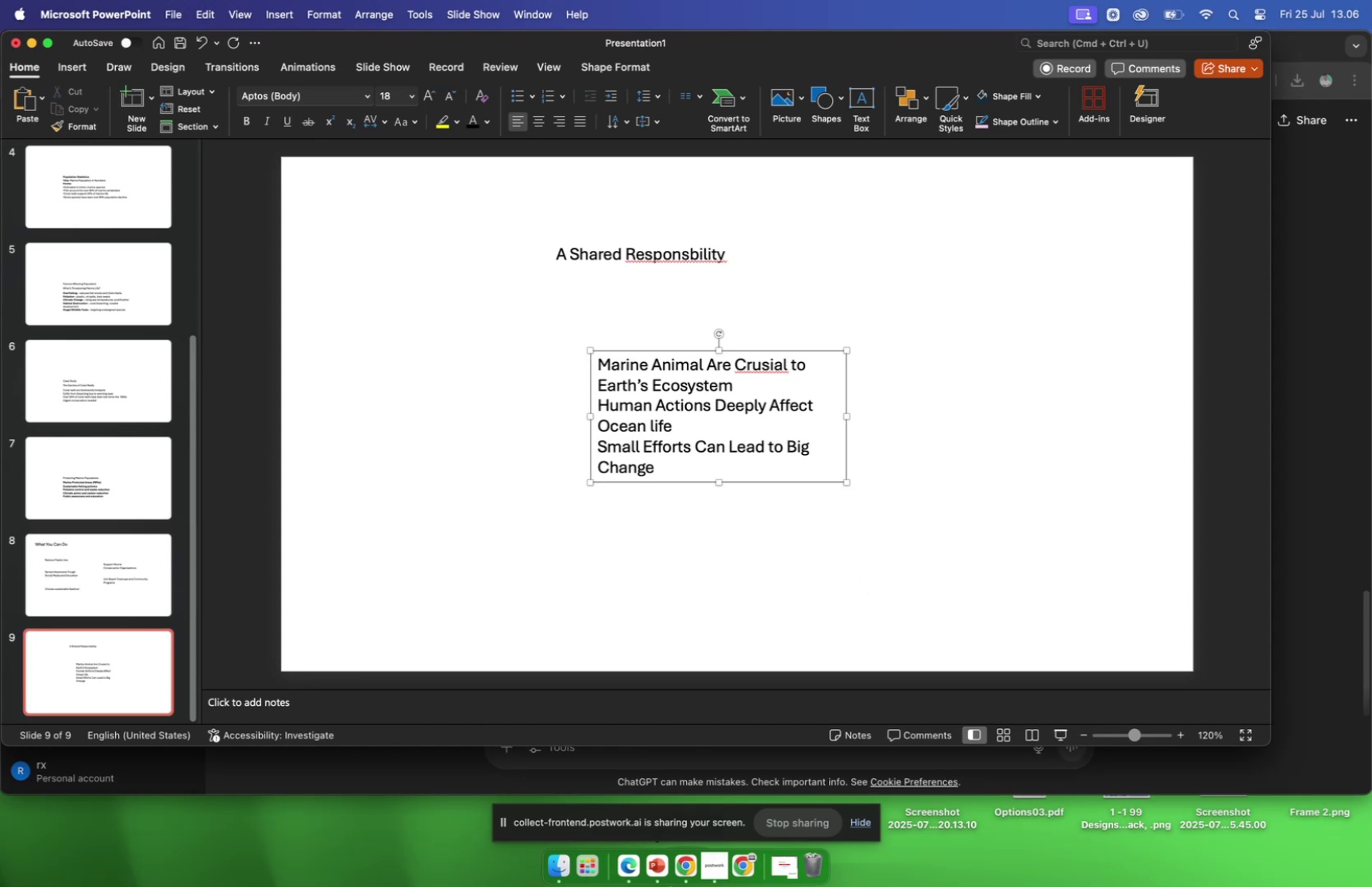 
left_click([682, 865])
 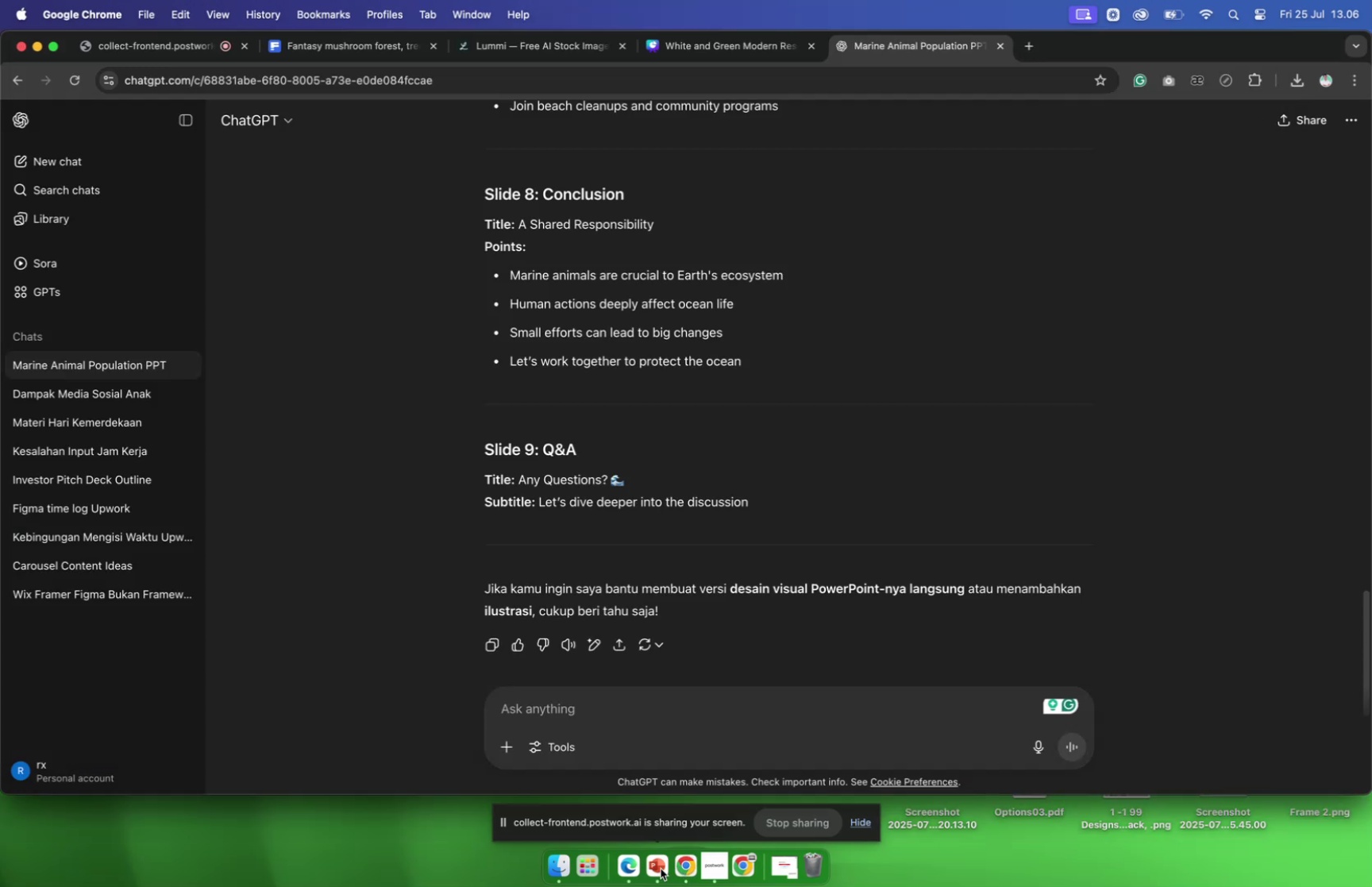 
left_click([661, 867])
 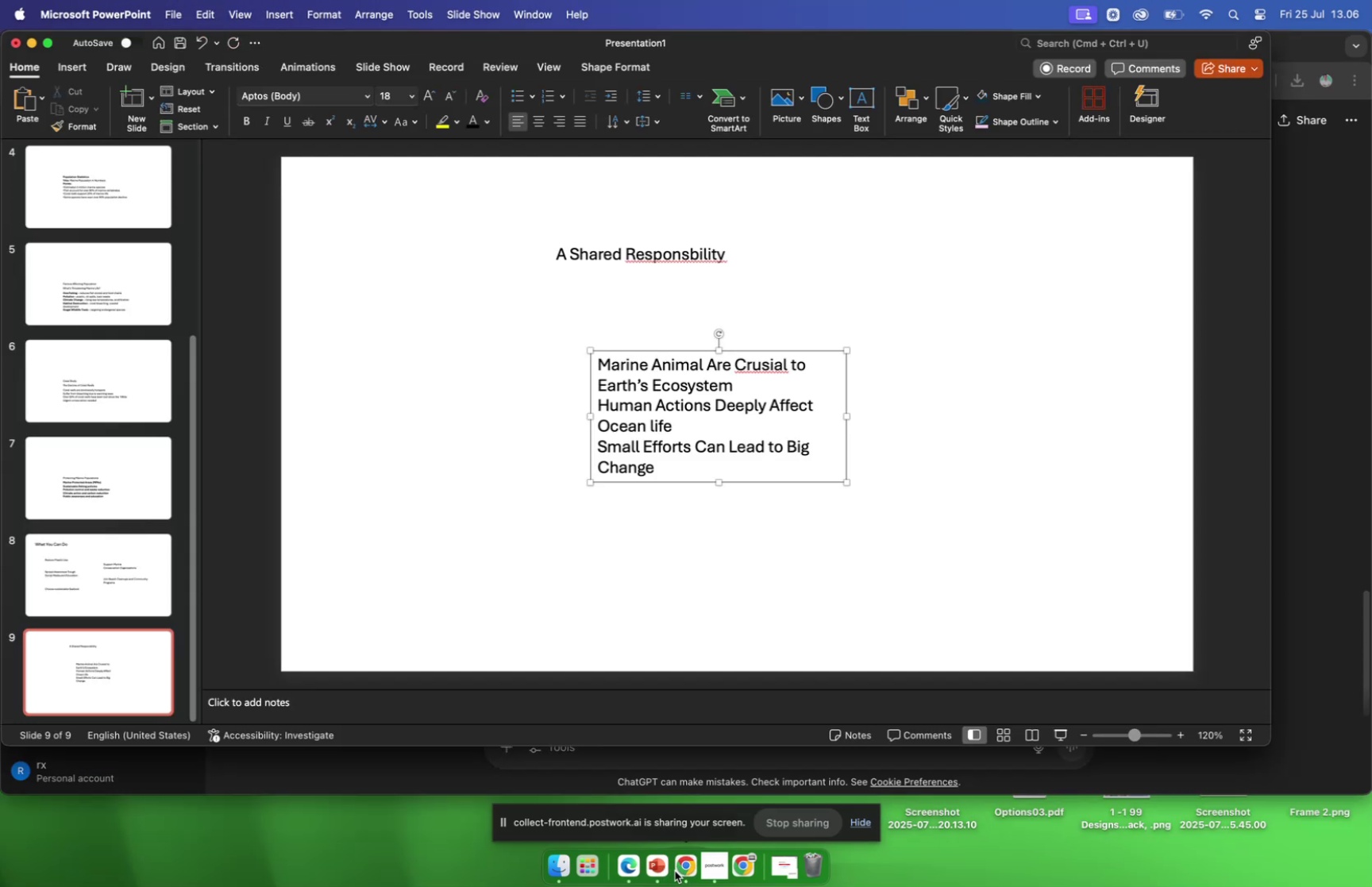 
left_click([680, 867])
 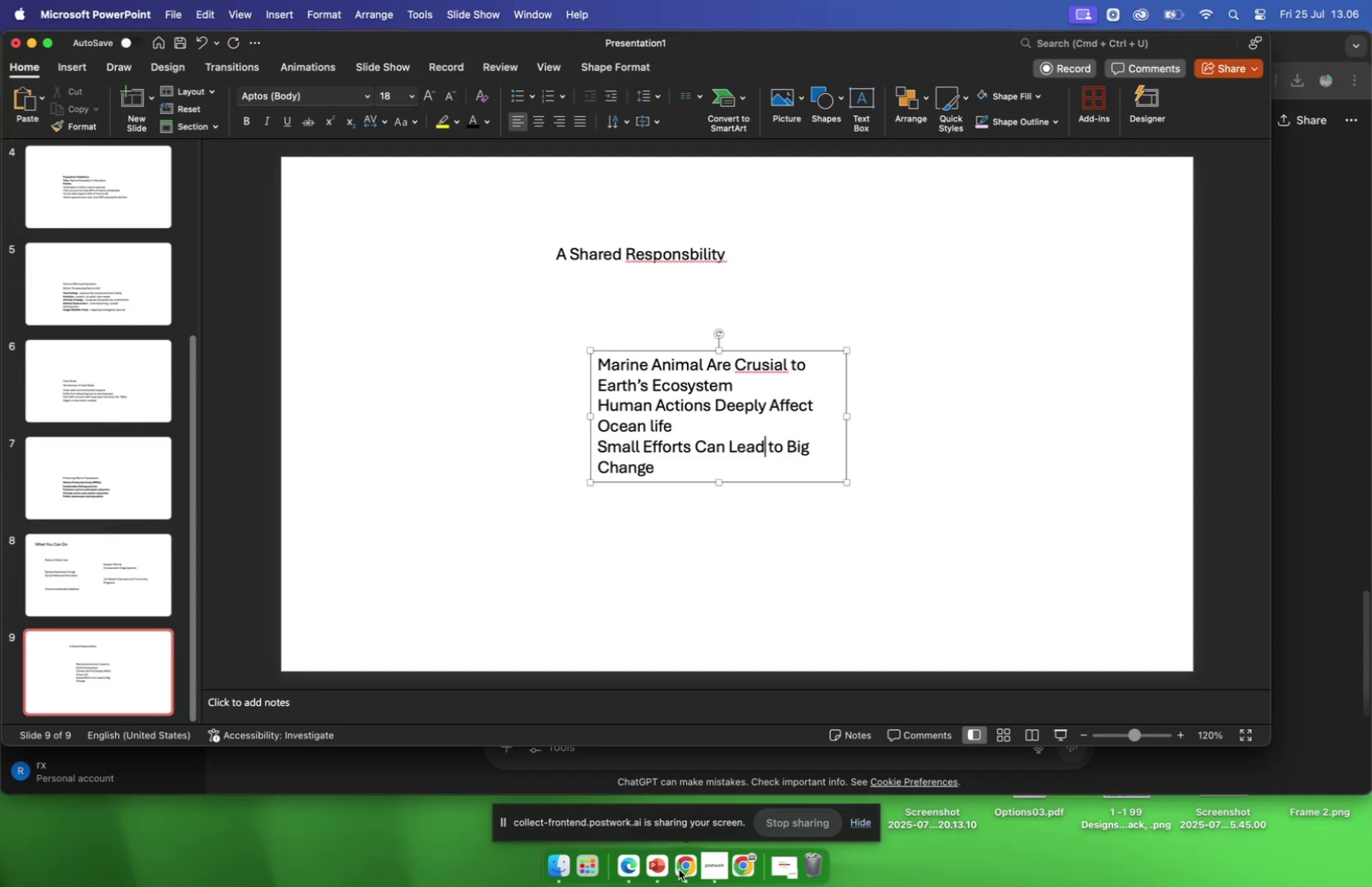 
wait(6.17)
 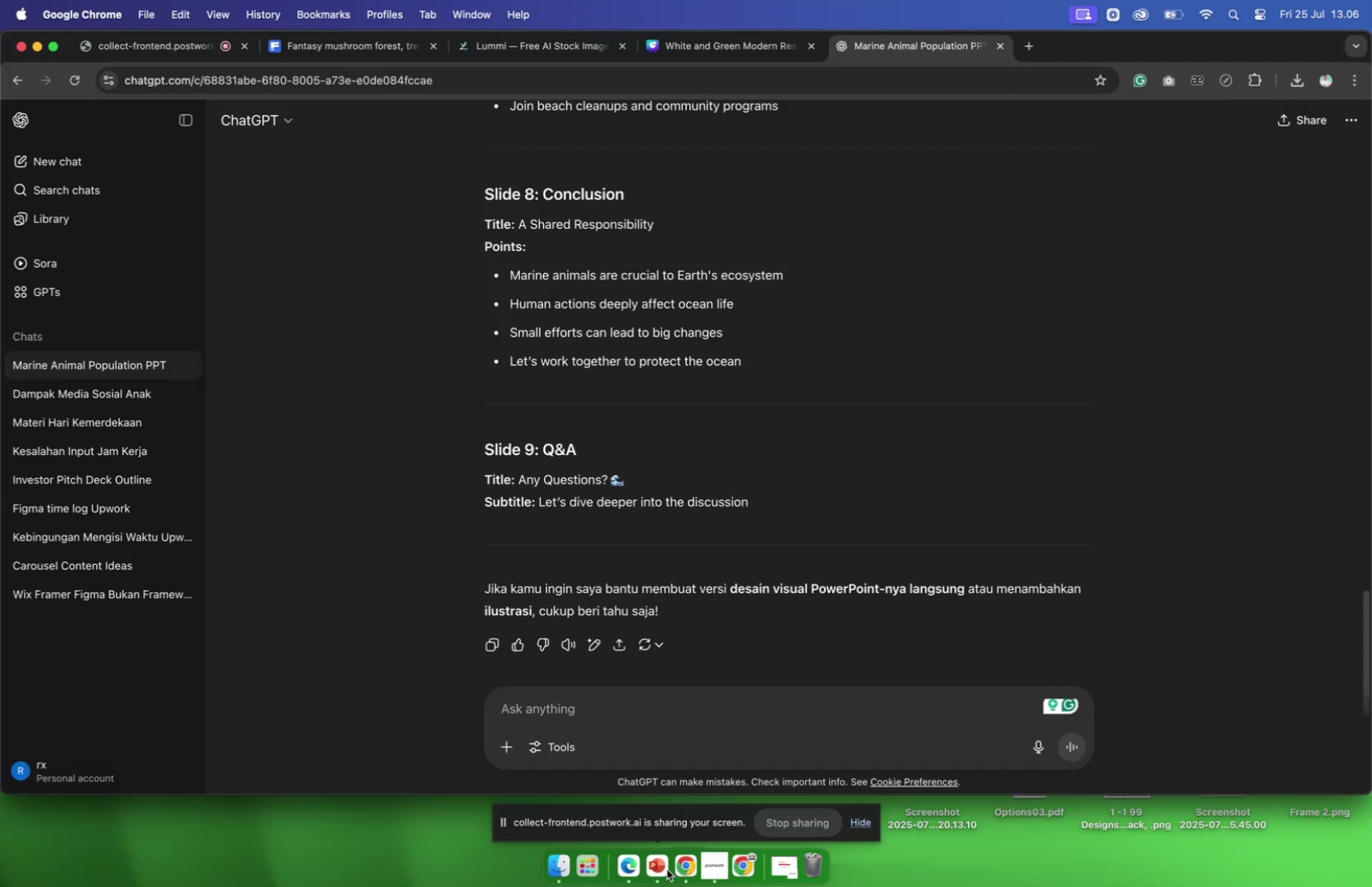 
left_click([681, 866])
 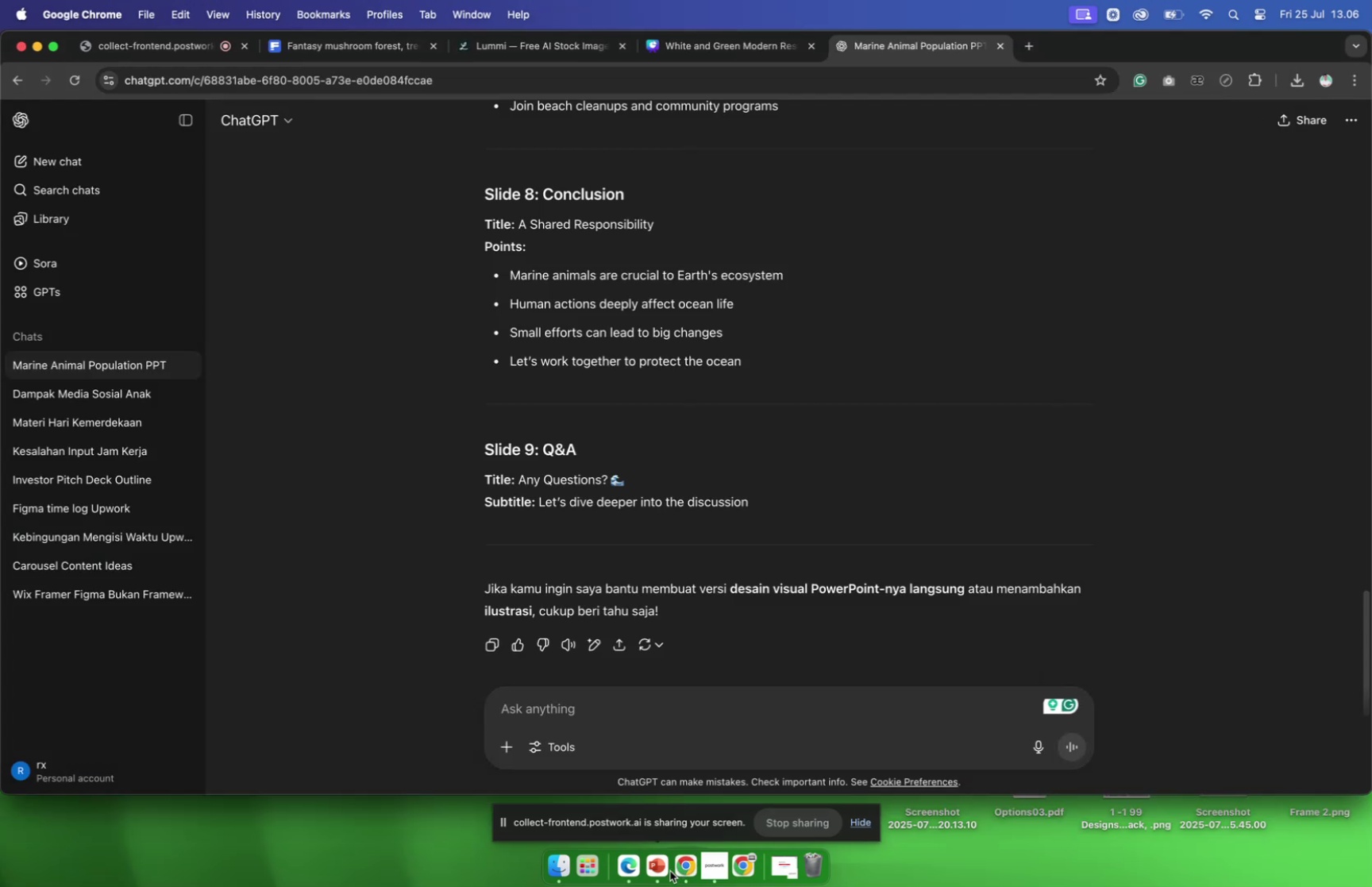 
wait(5.24)
 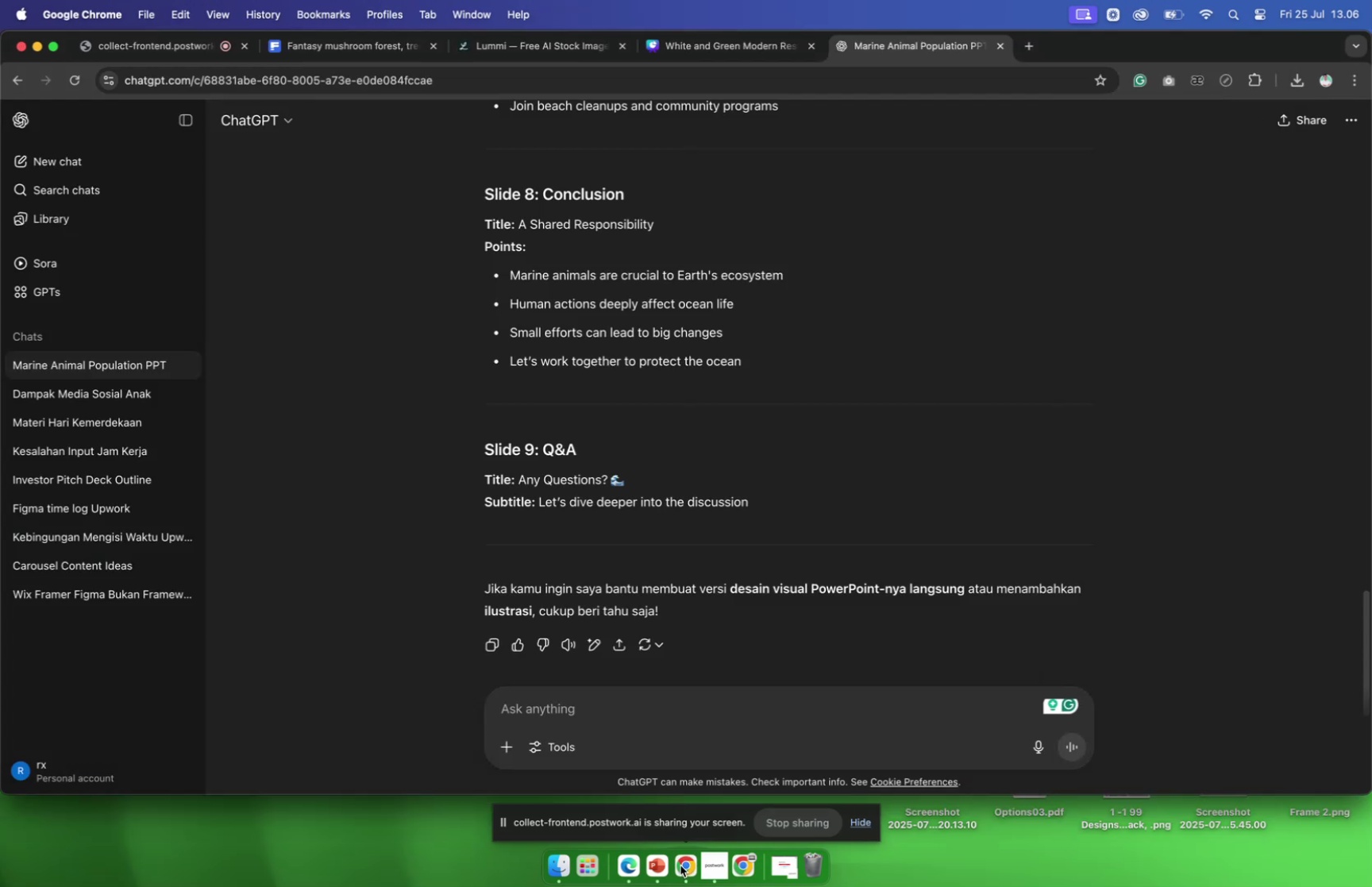 
left_click([662, 869])
 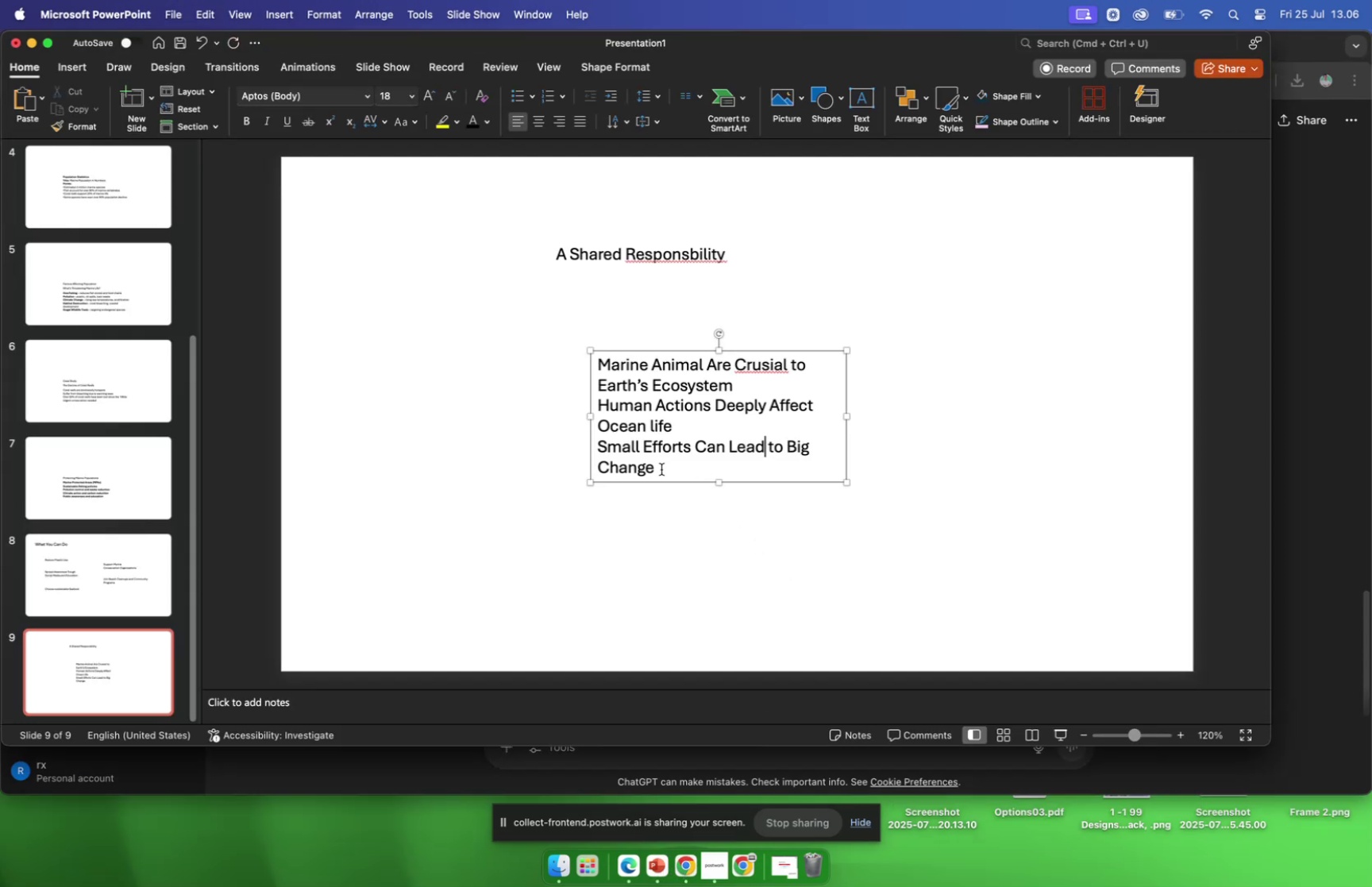 
left_click([656, 472])
 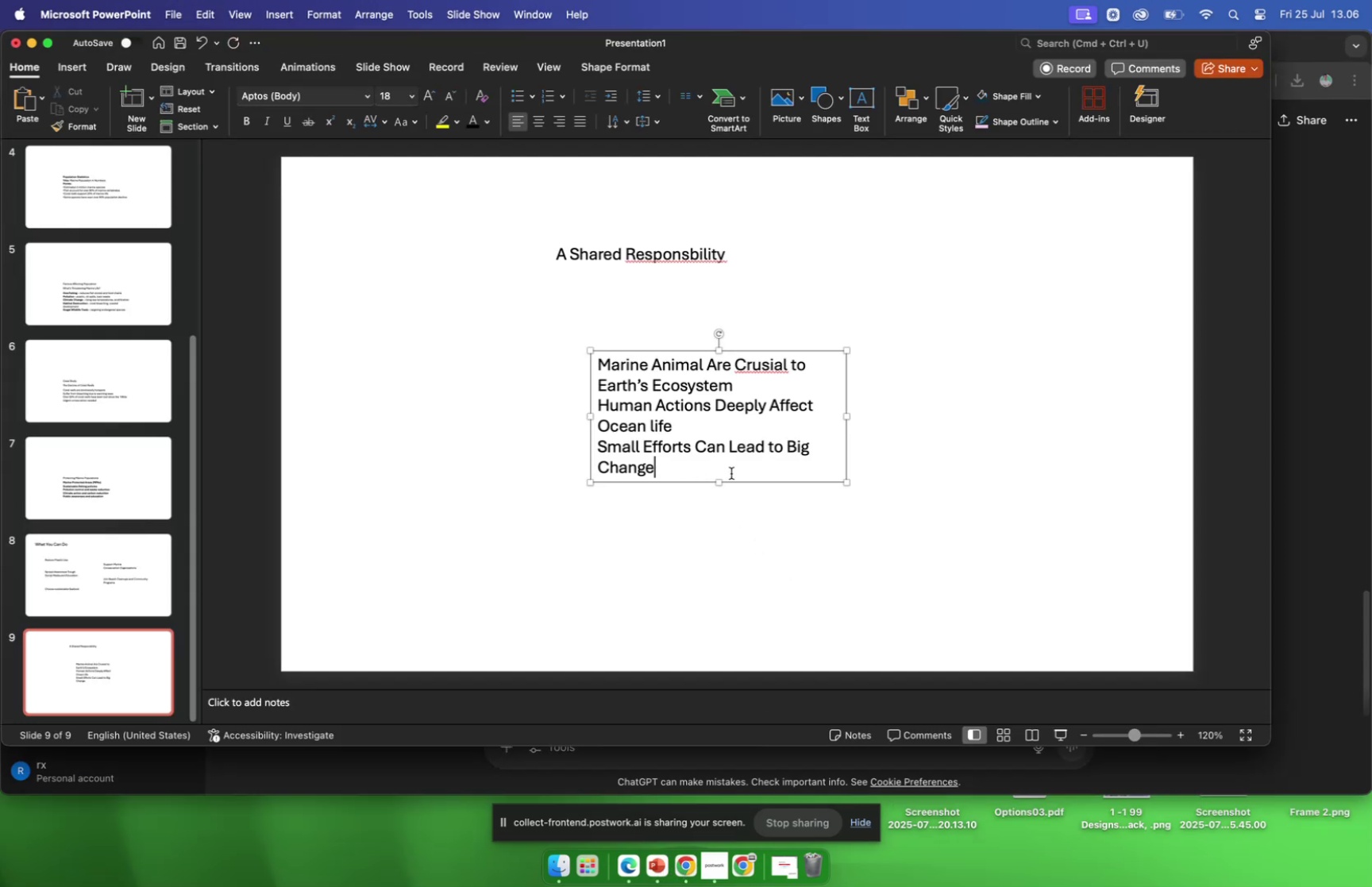 
key(S)
 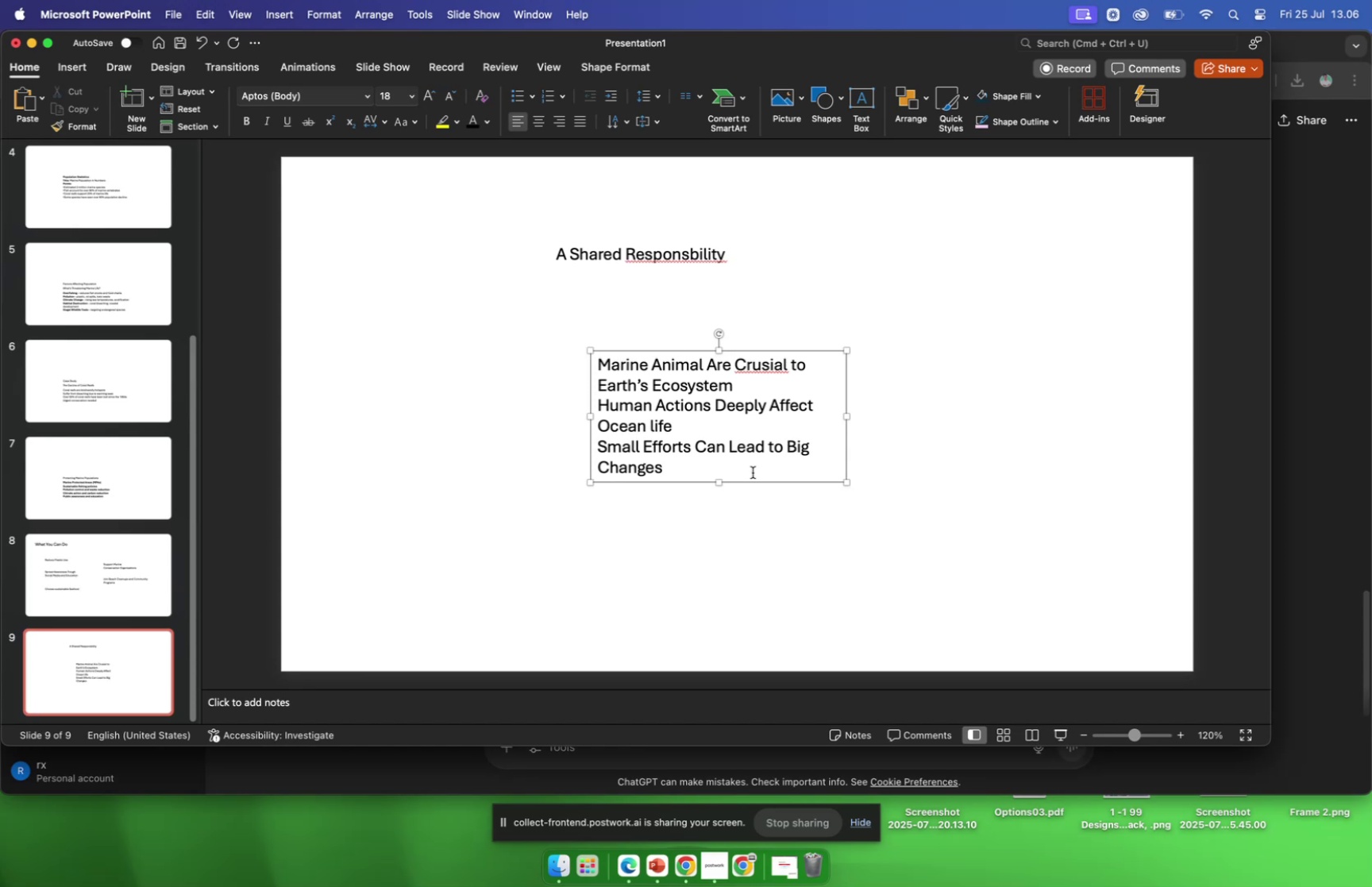 
key(Enter)
 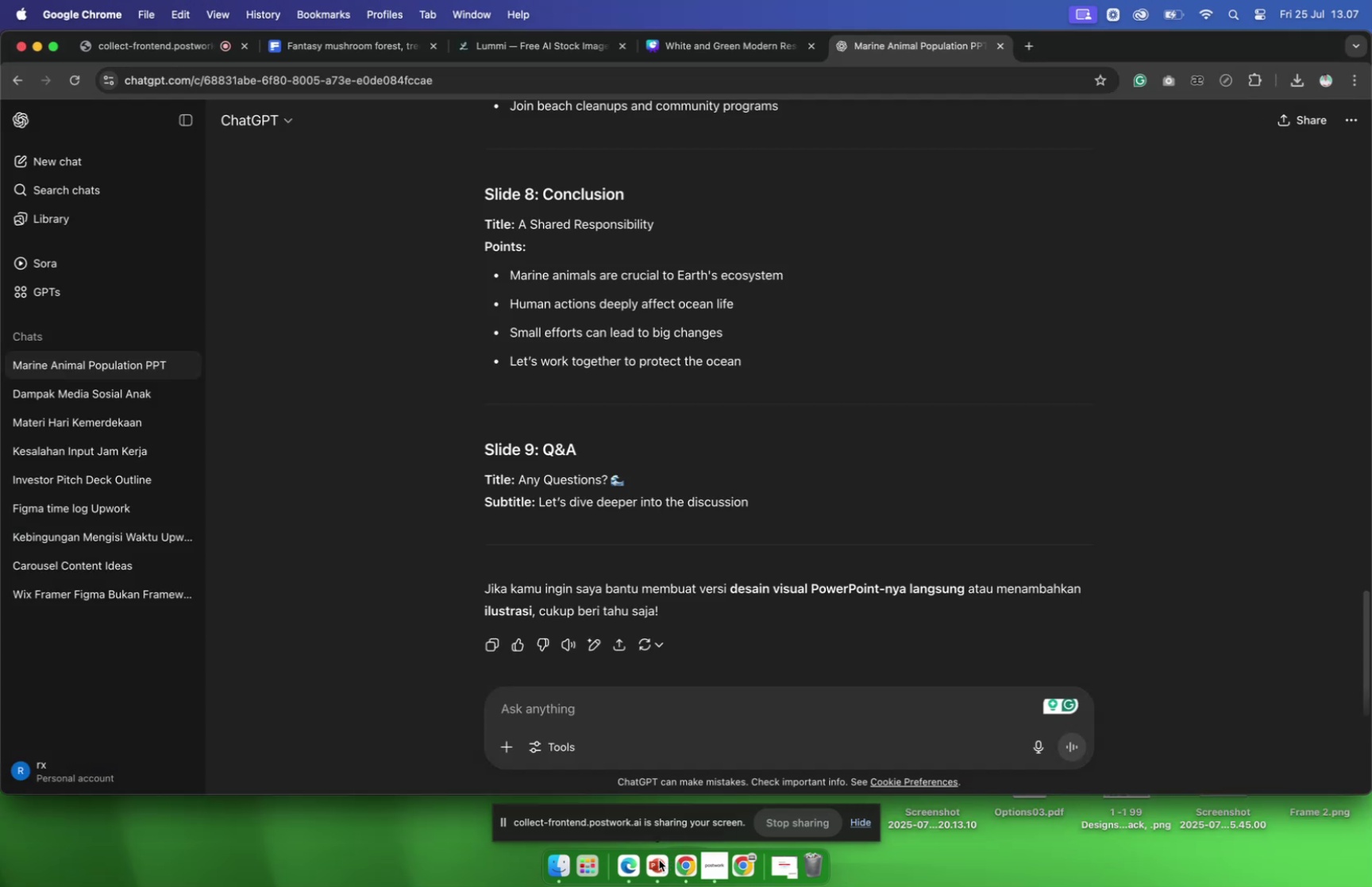 
wait(7.2)
 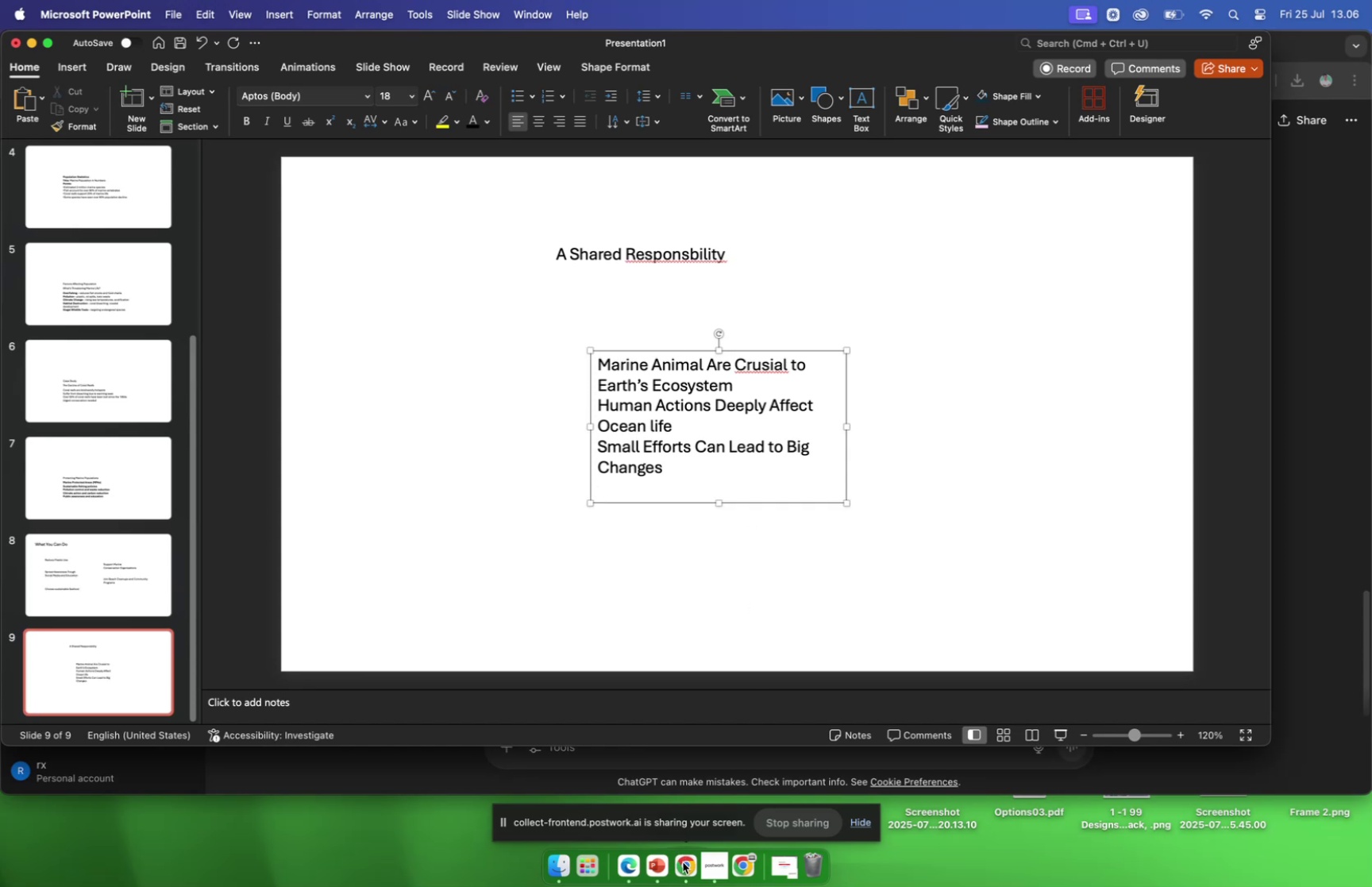 
left_click([660, 858])
 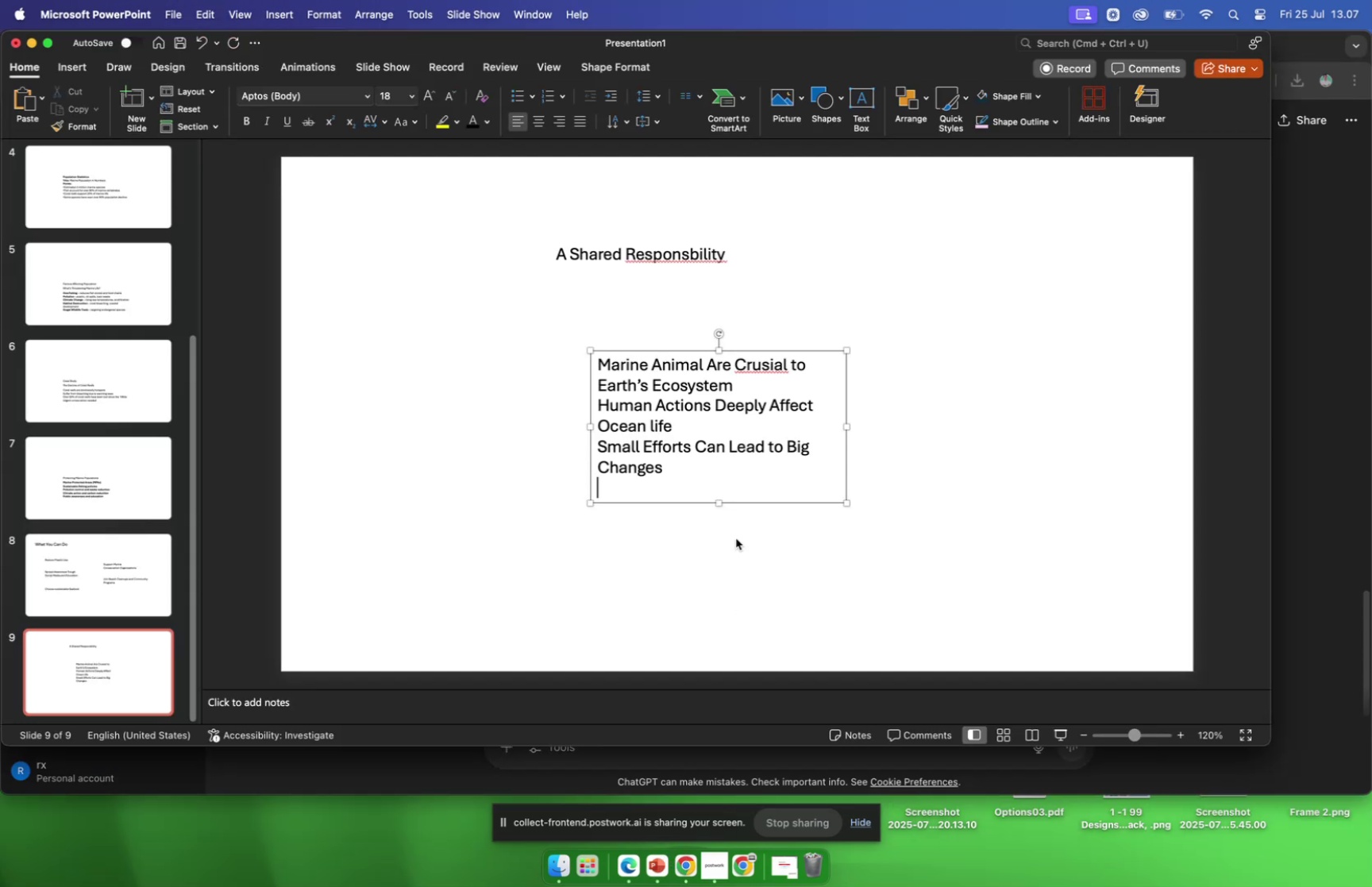 
type(Let's Wi)
key(Backspace)
type(ort)
key(Backspace)
type(k Togte)
key(Backspace)
key(Backspace)
type(ether)
 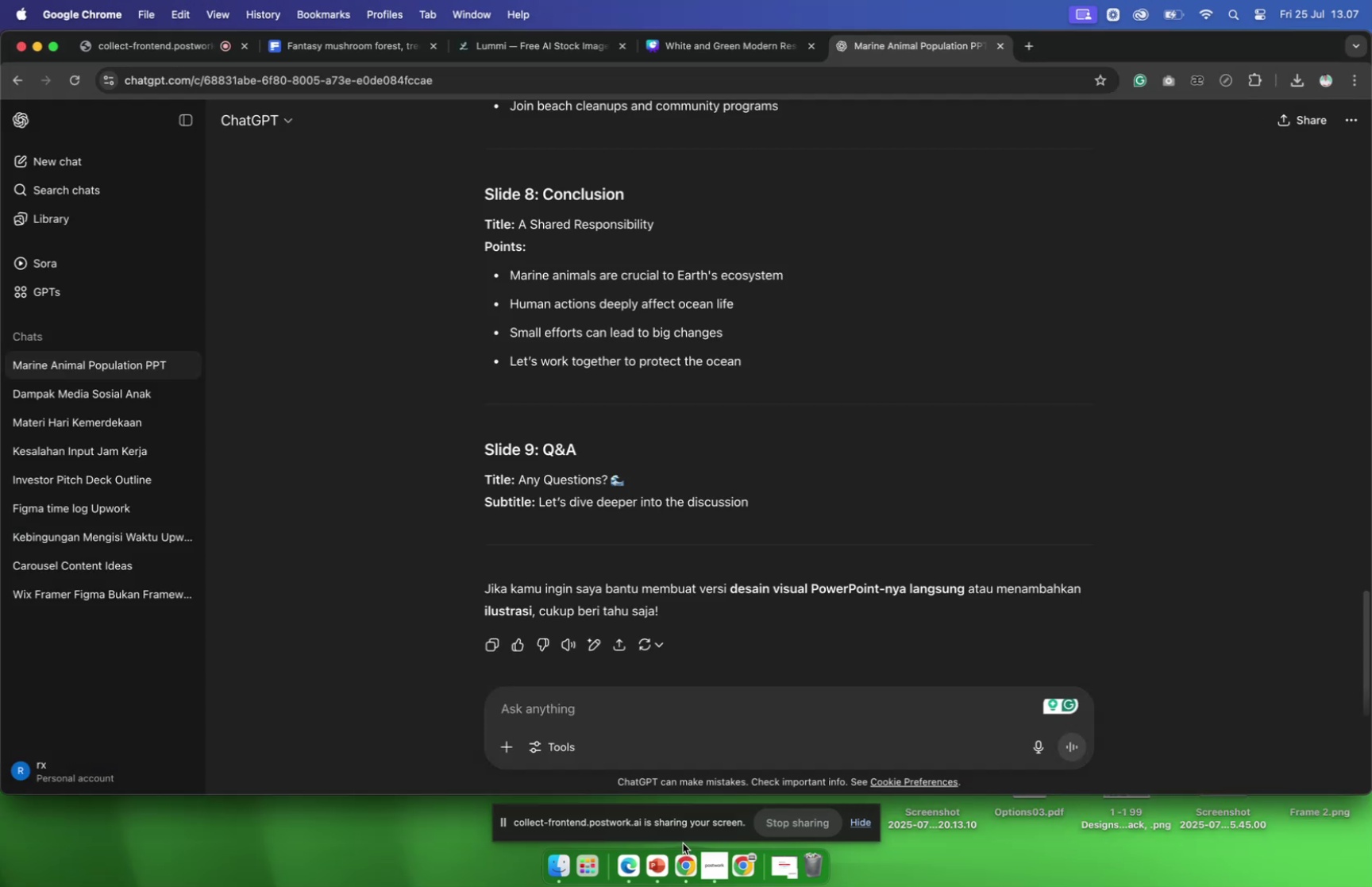 
wait(9.72)
 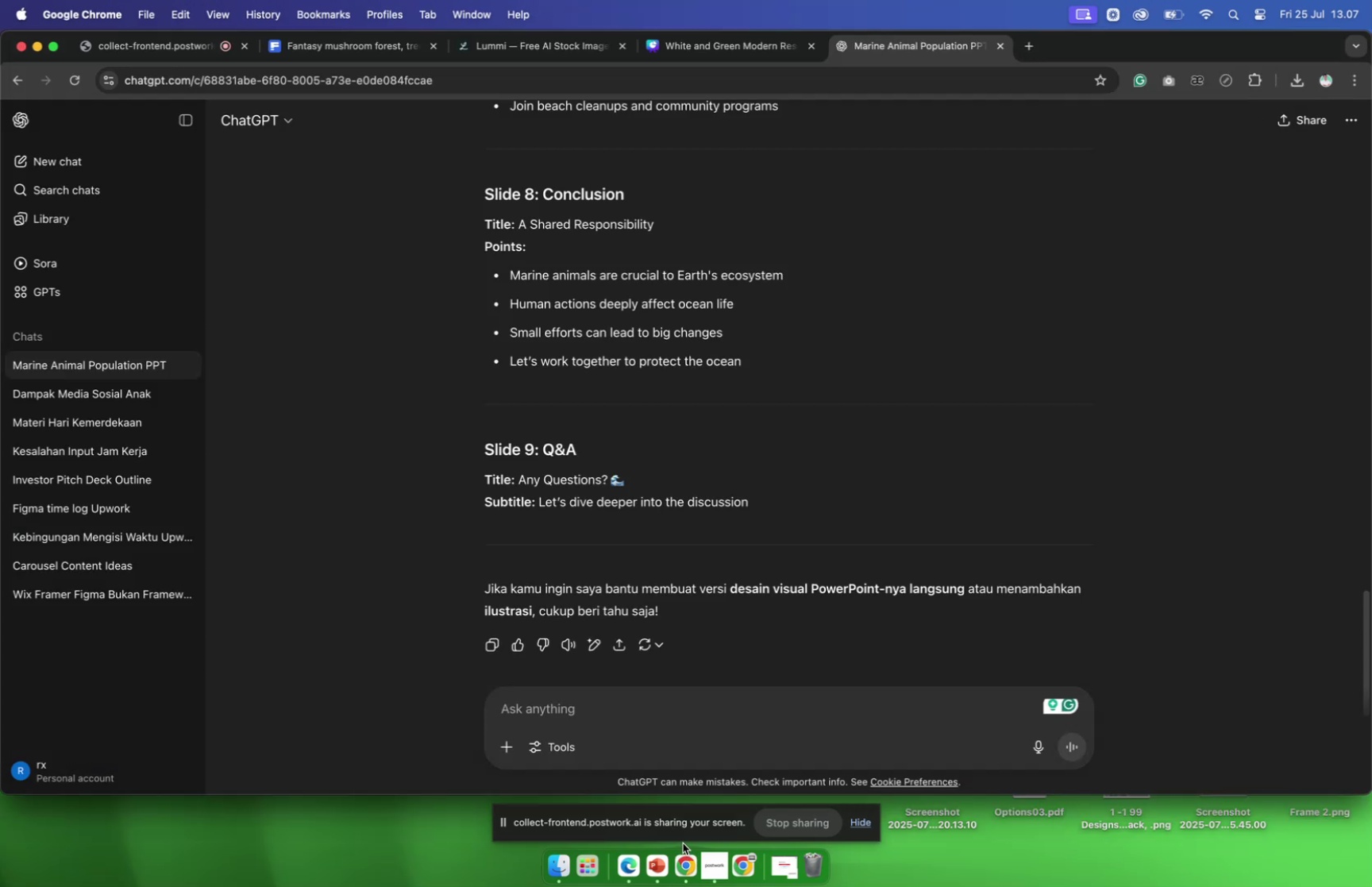 
type( to Protr)
key(Backspace)
type(etc the Ocean)
 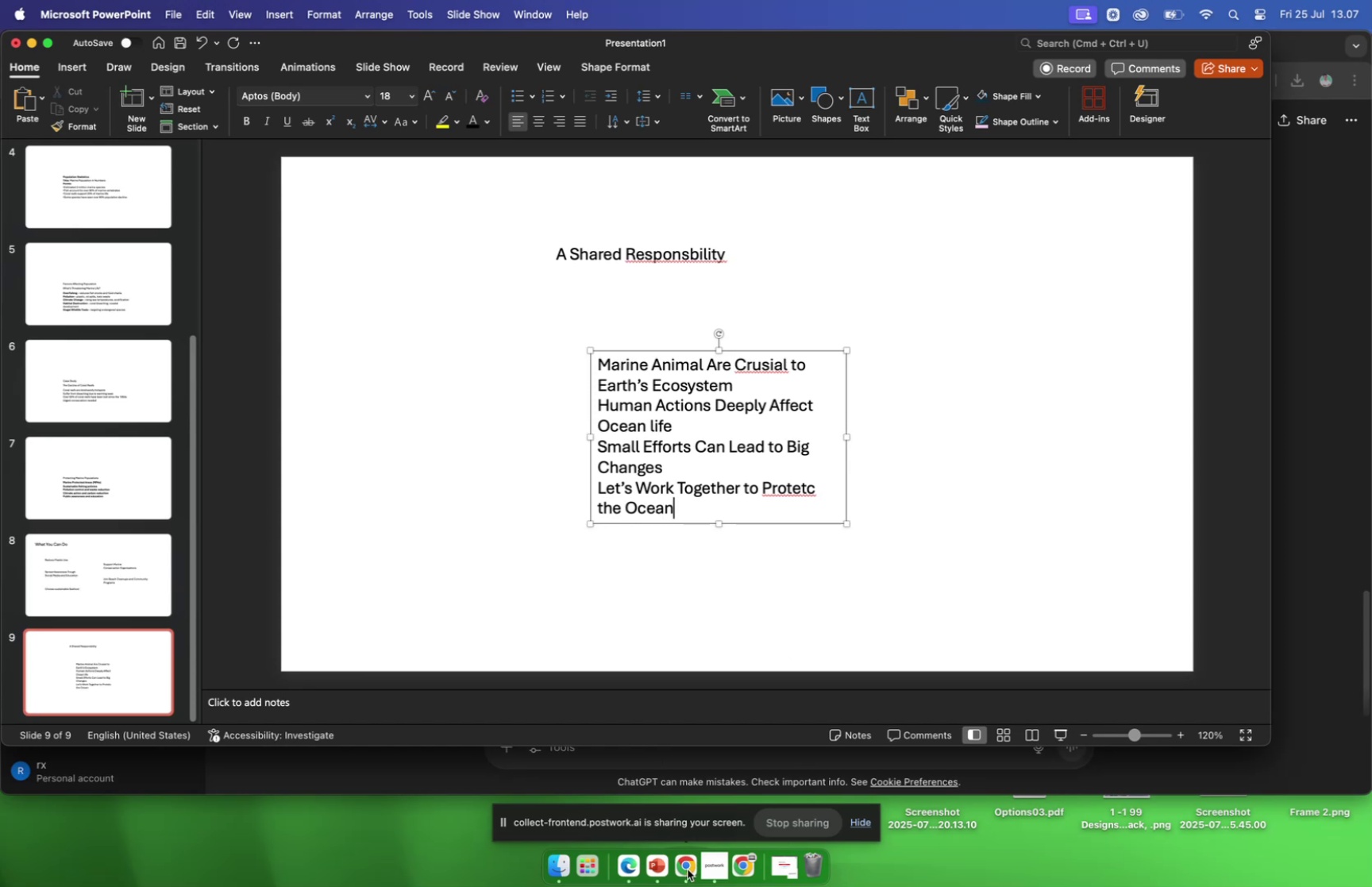 
left_click([688, 868])
 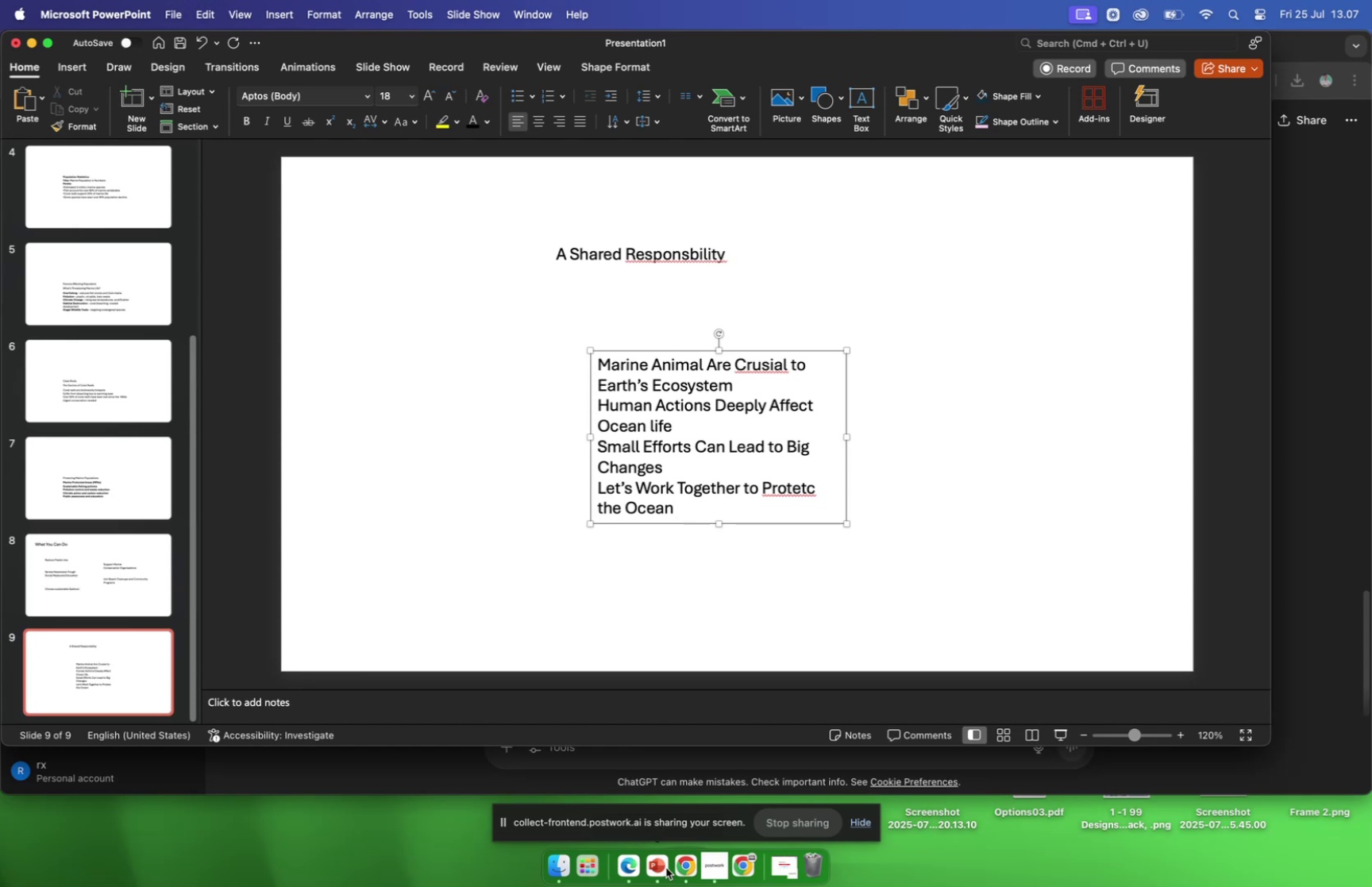 
wait(7.62)
 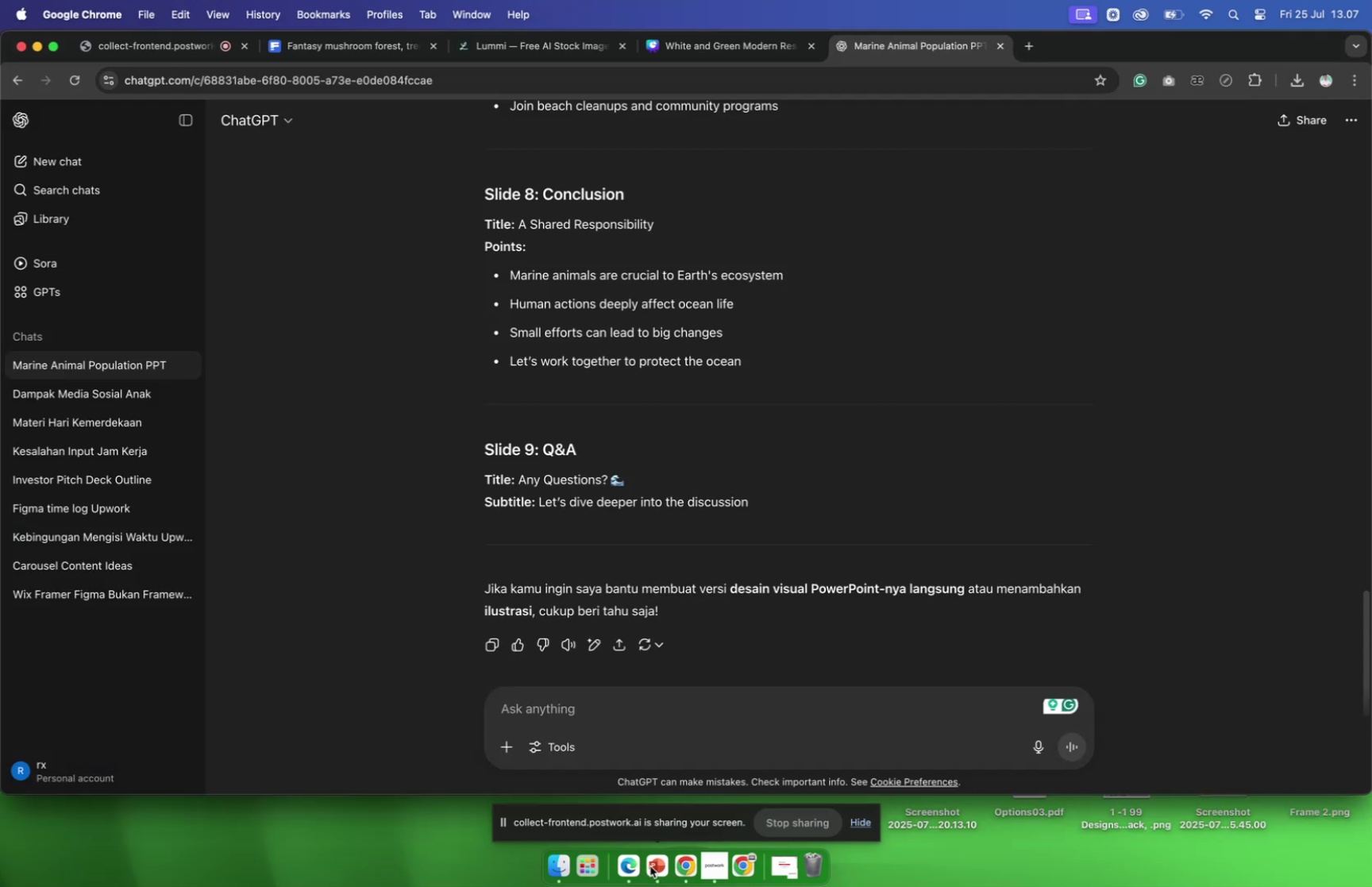 
left_click([688, 864])
 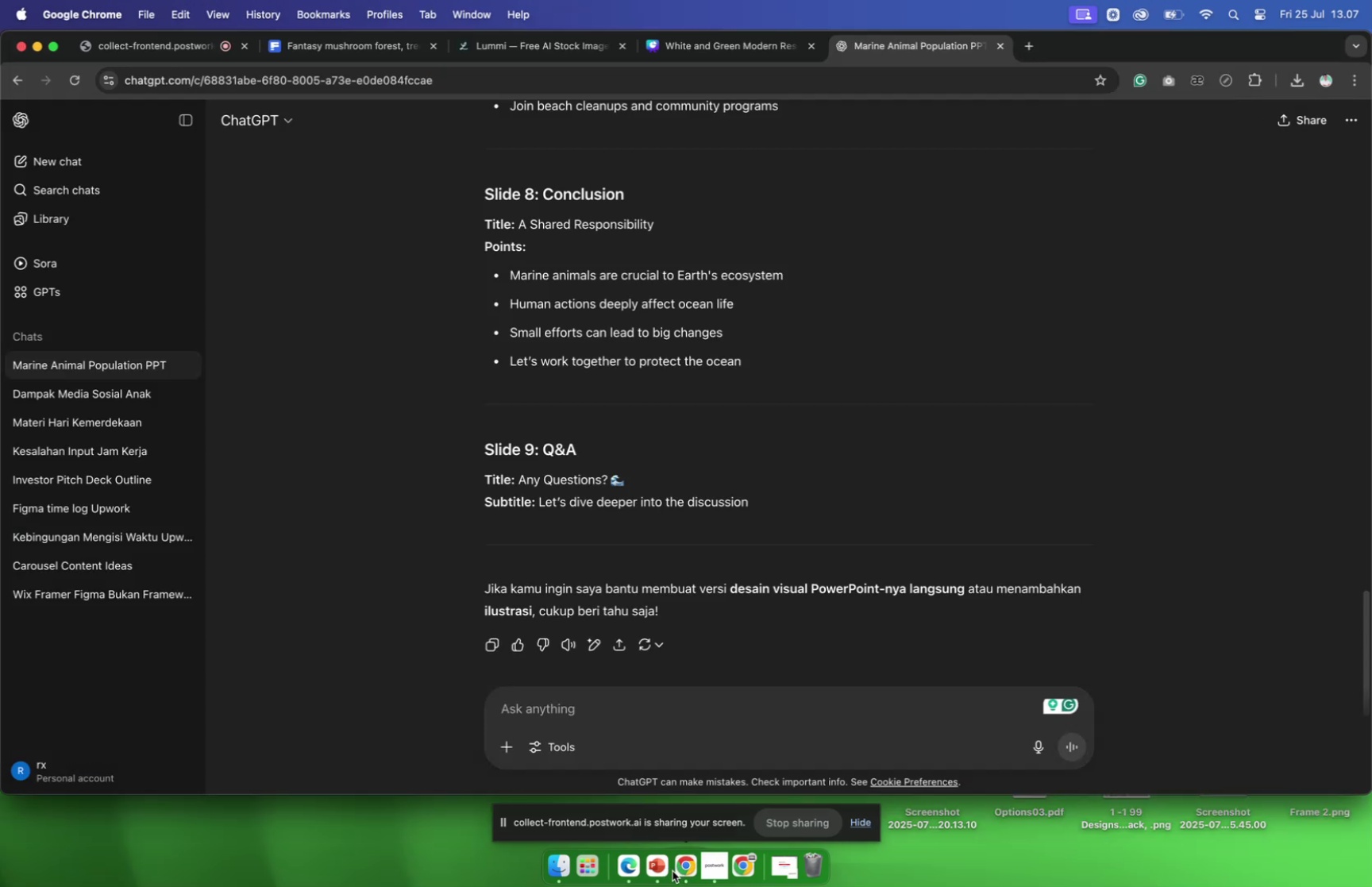 
left_click([665, 869])
 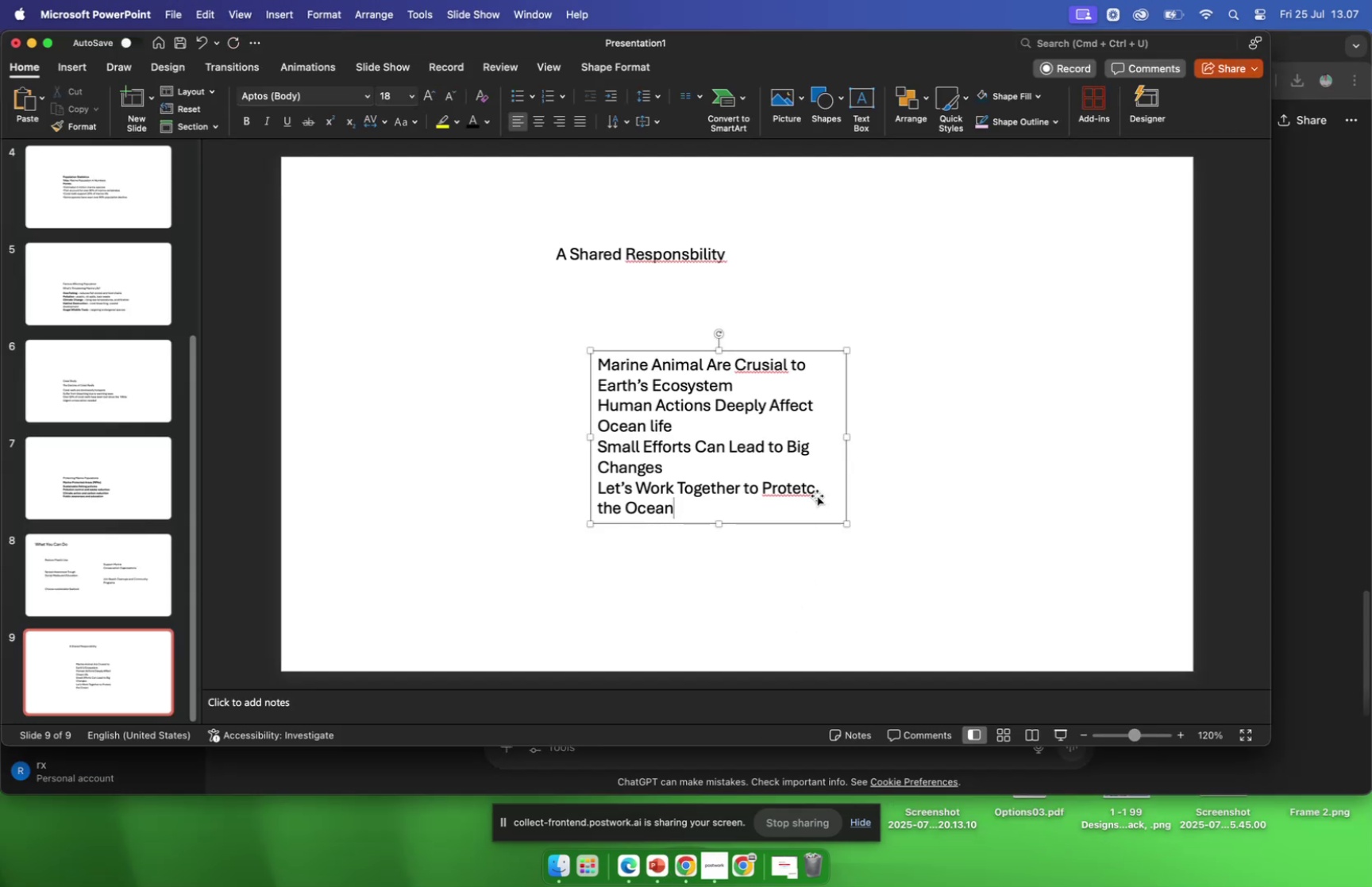 
left_click([814, 490])
 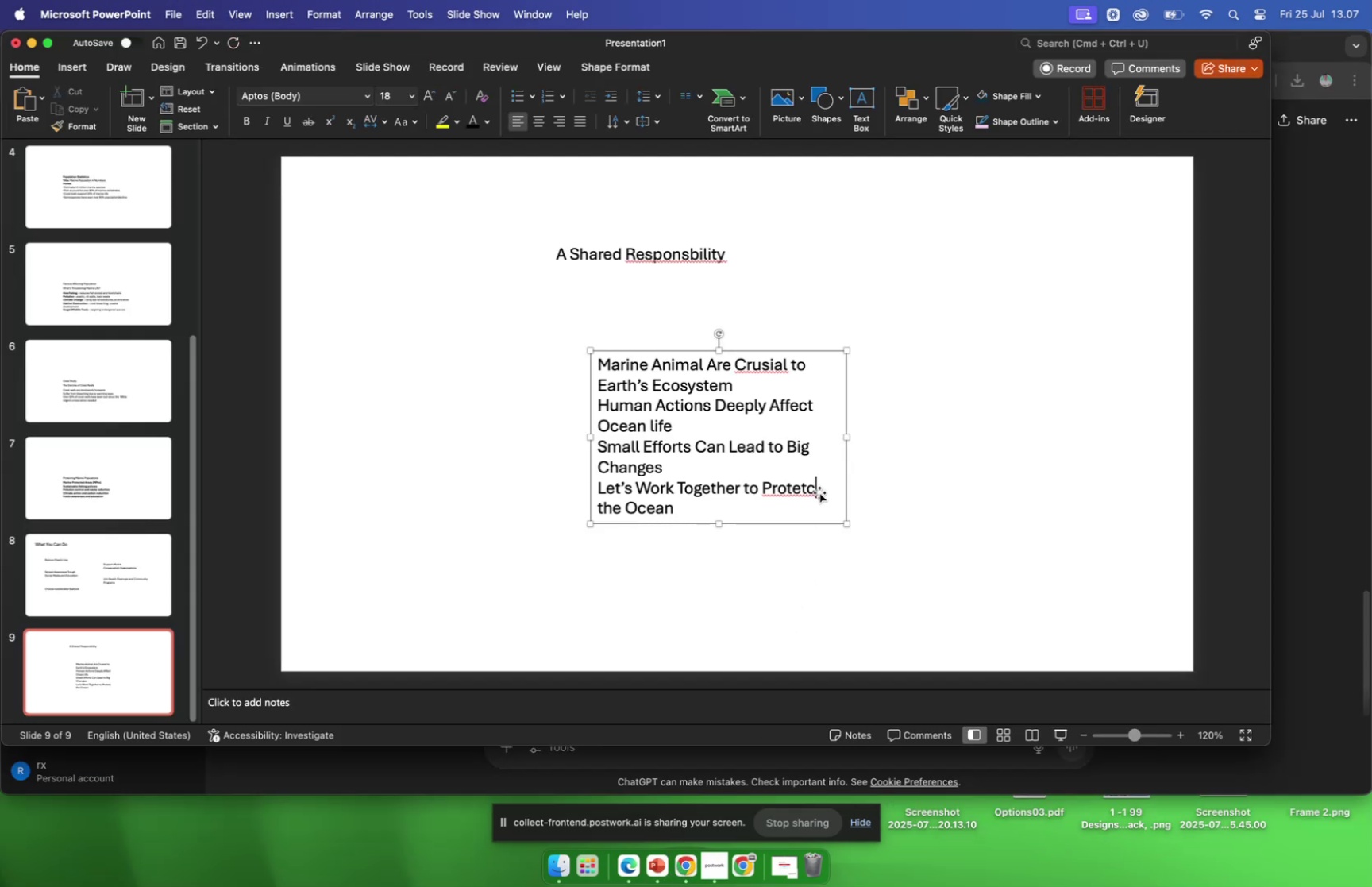 
key(Backspace)
key(Backspace)
type(ct)
 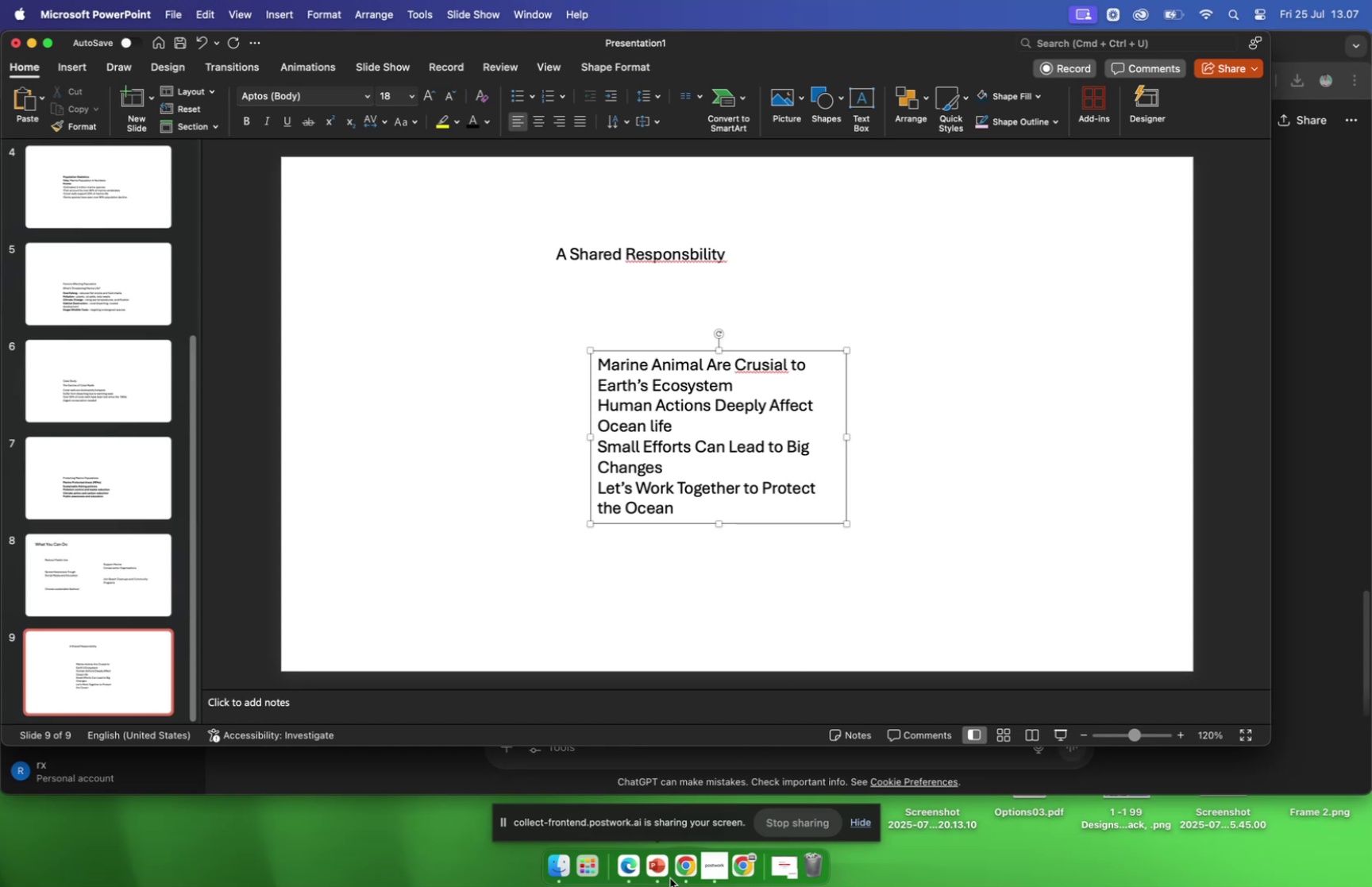 
left_click([678, 870])
 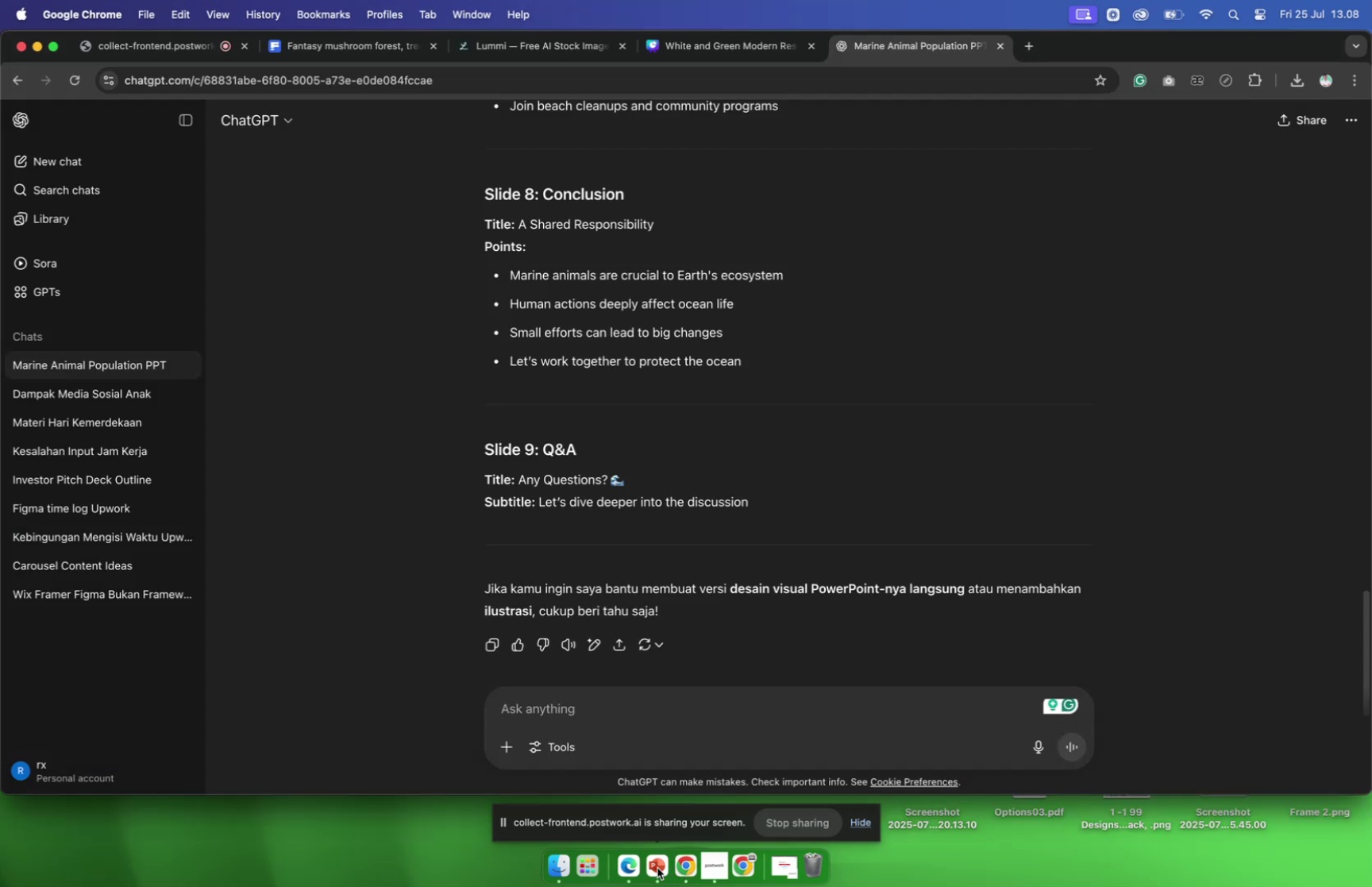 
left_click([657, 866])
 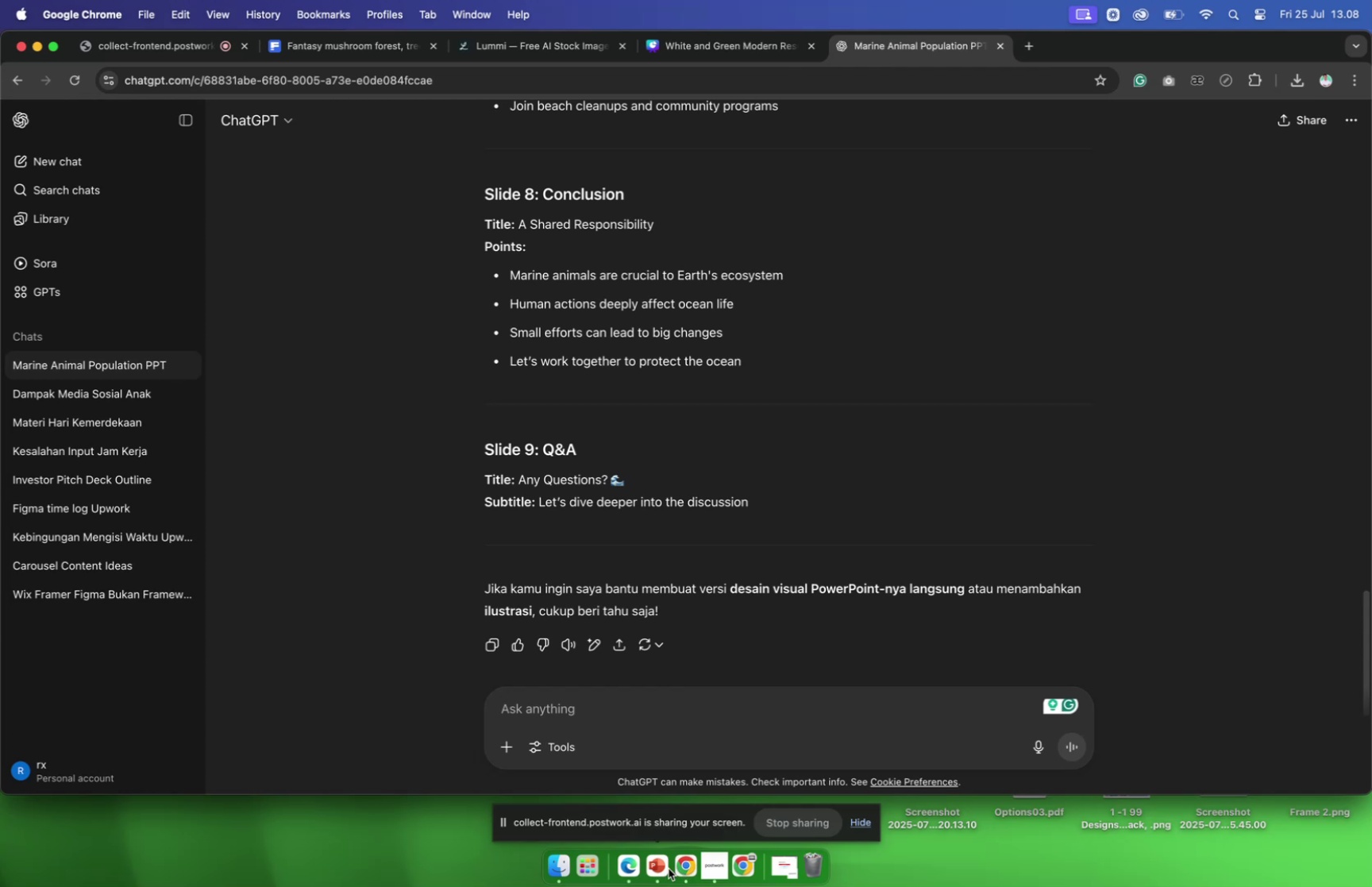 
wait(6.2)
 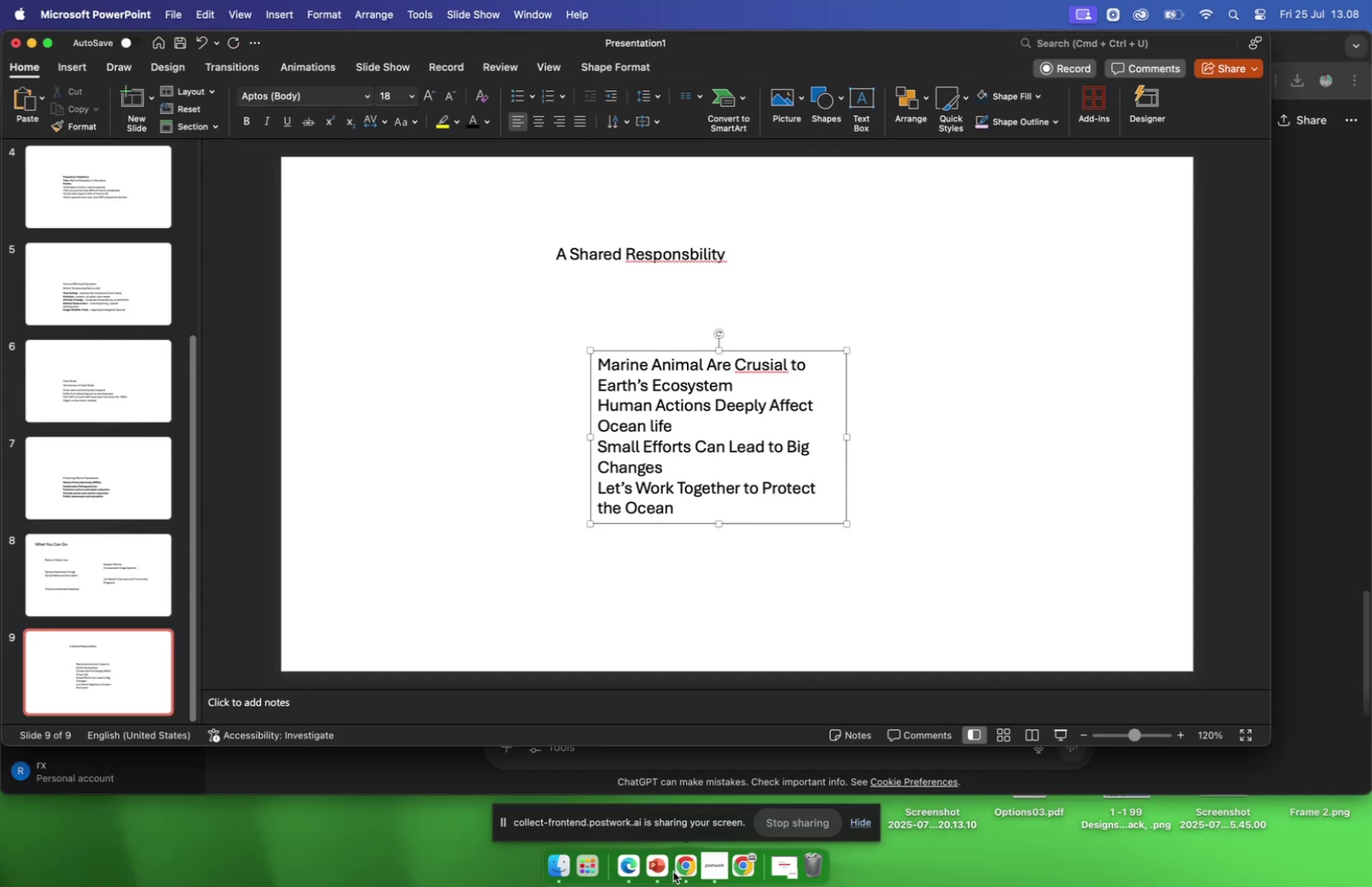 
left_click([660, 867])
 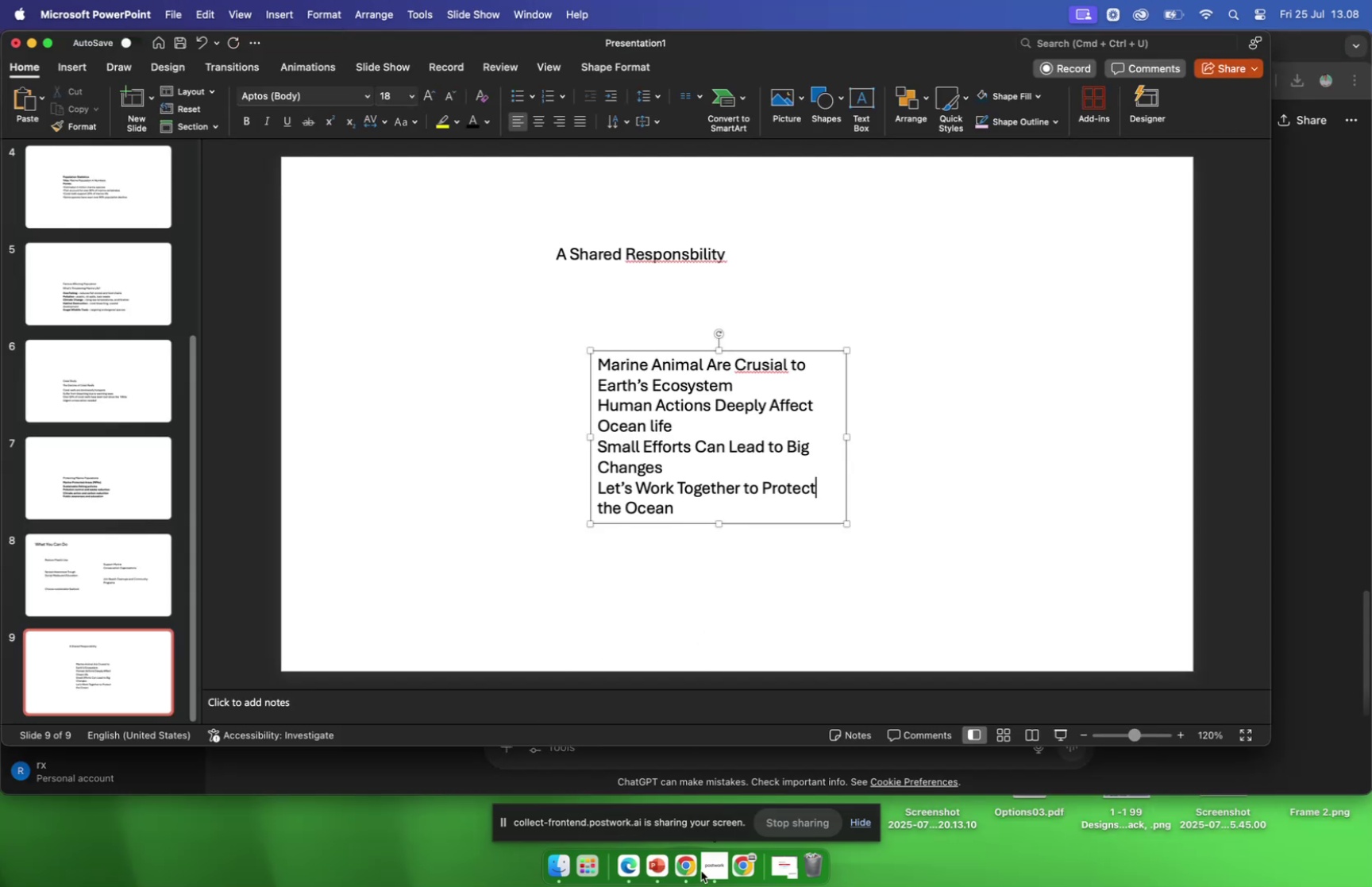 
left_click([684, 866])
 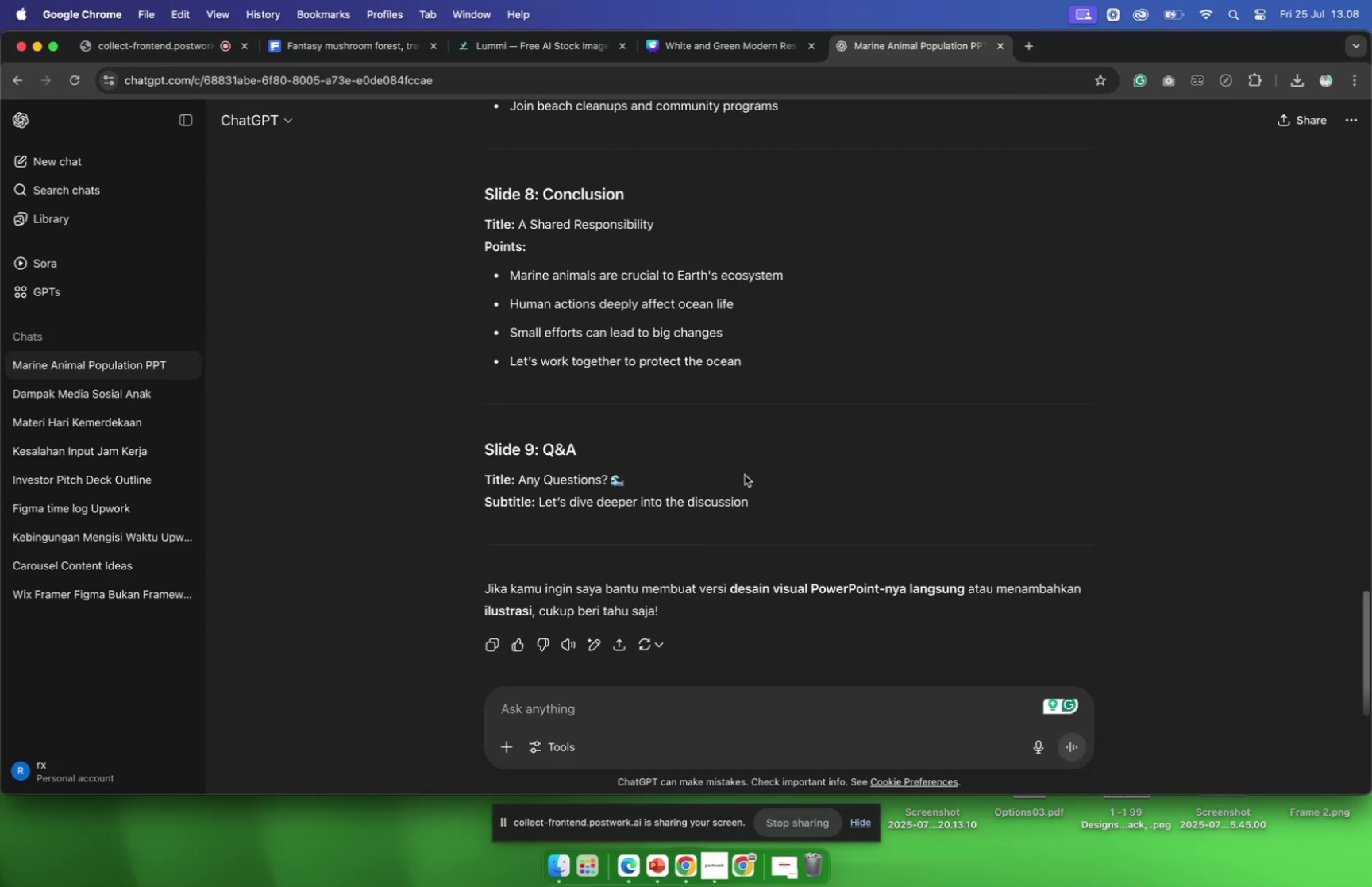 
scroll: coordinate [745, 474], scroll_direction: up, amount: 1.0
 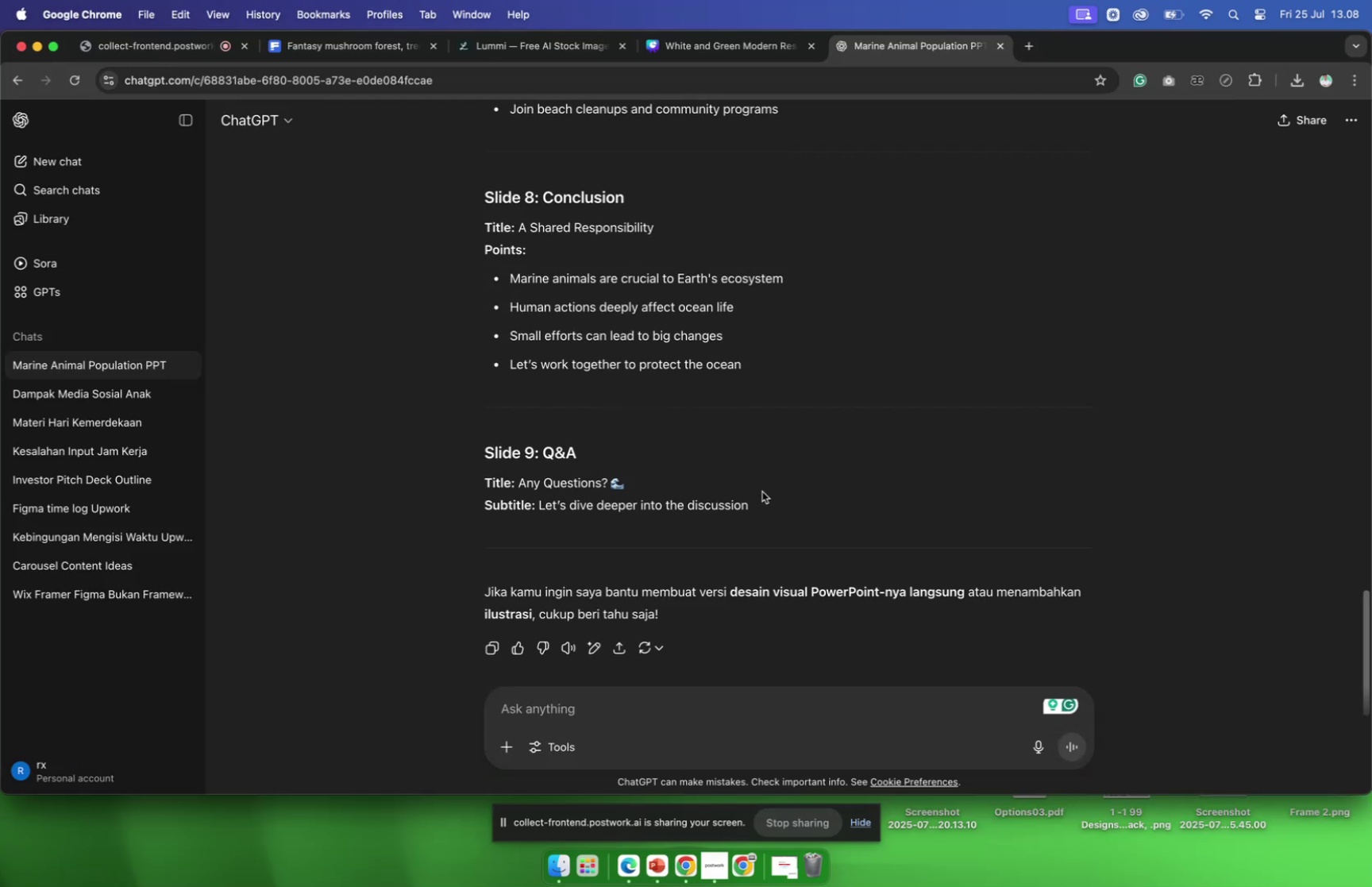 
scroll: coordinate [759, 488], scroll_direction: down, amount: 9.0
 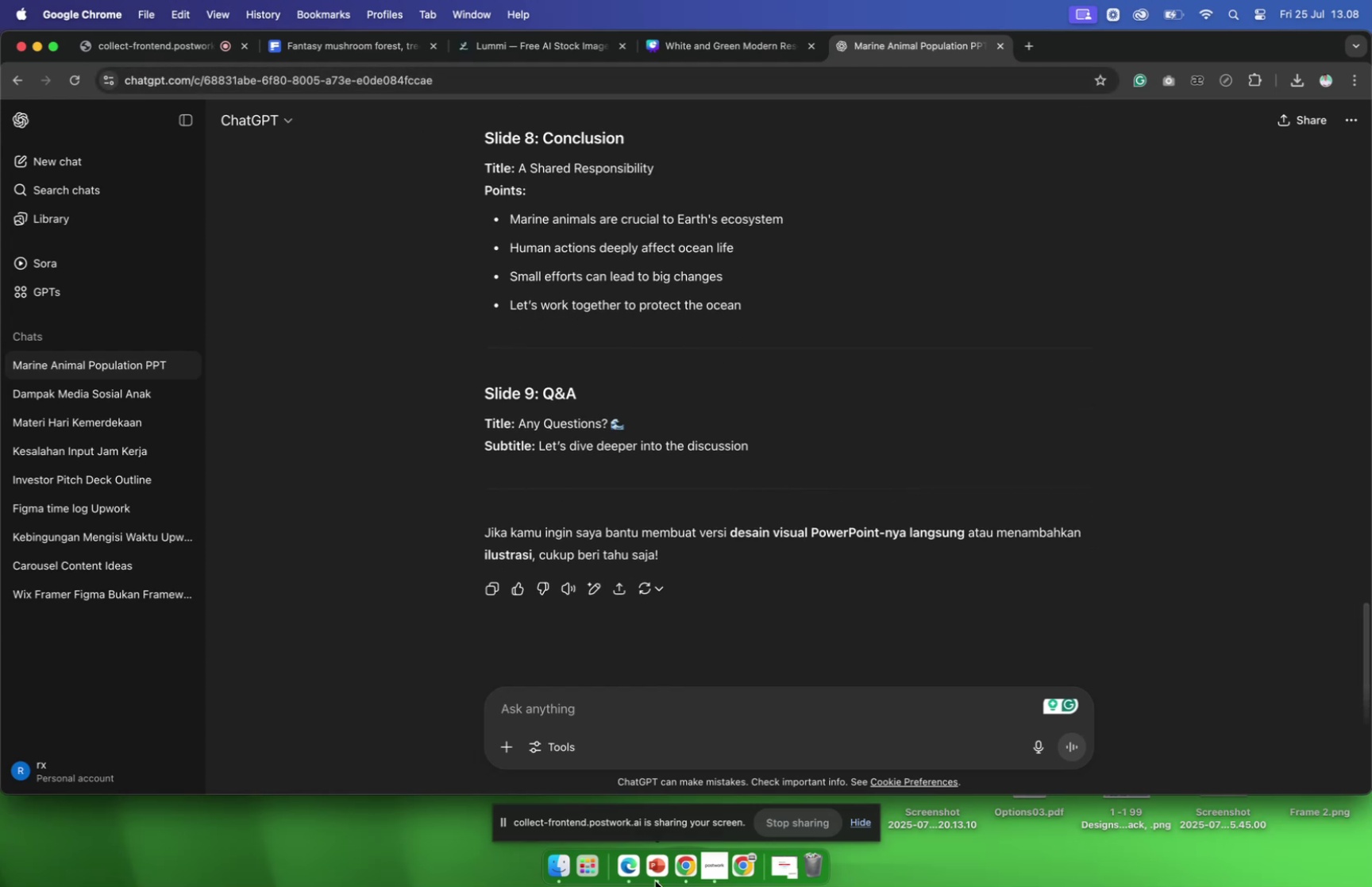 
left_click([656, 870])
 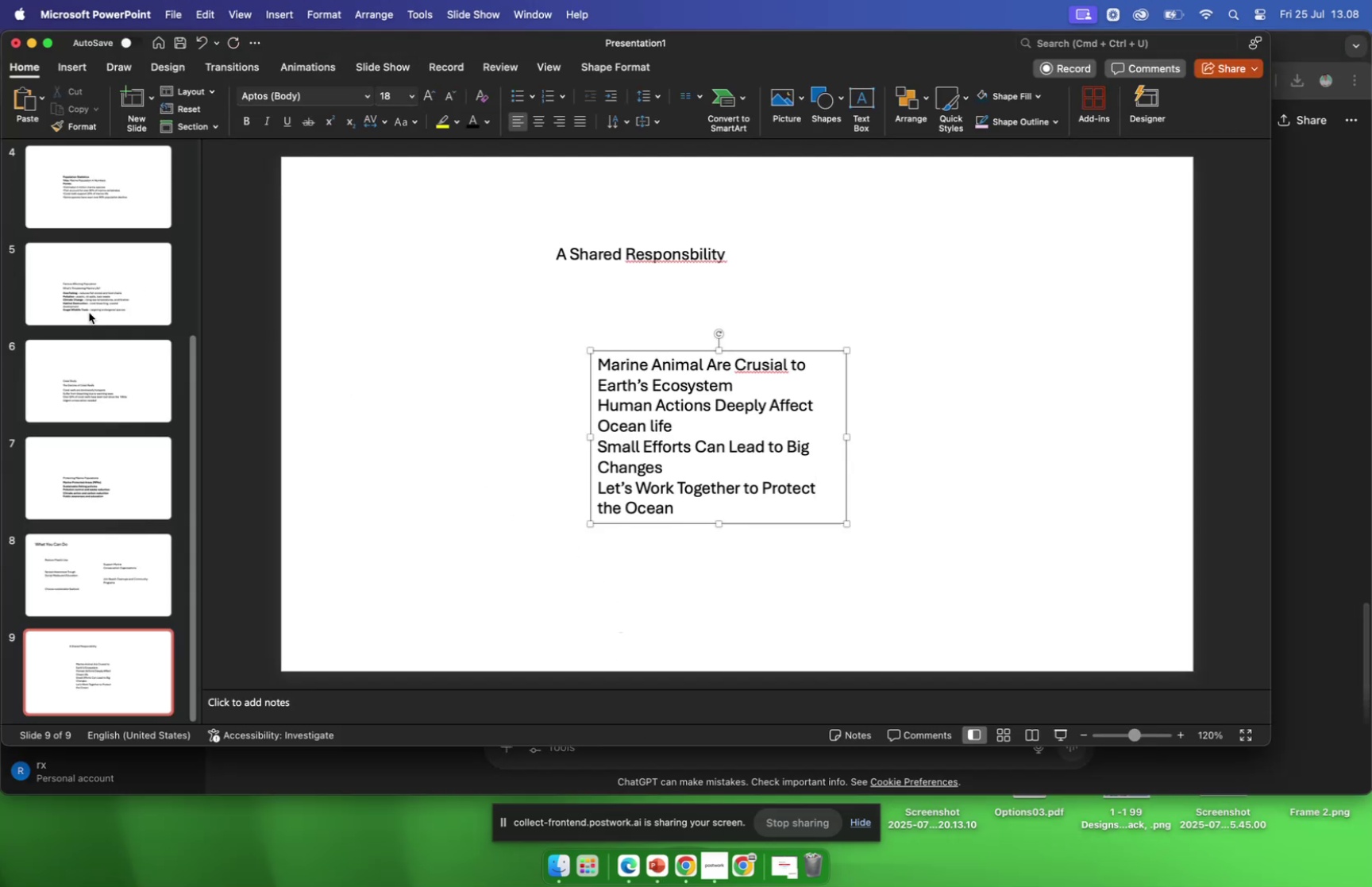 
scroll: coordinate [121, 357], scroll_direction: up, amount: 14.0
 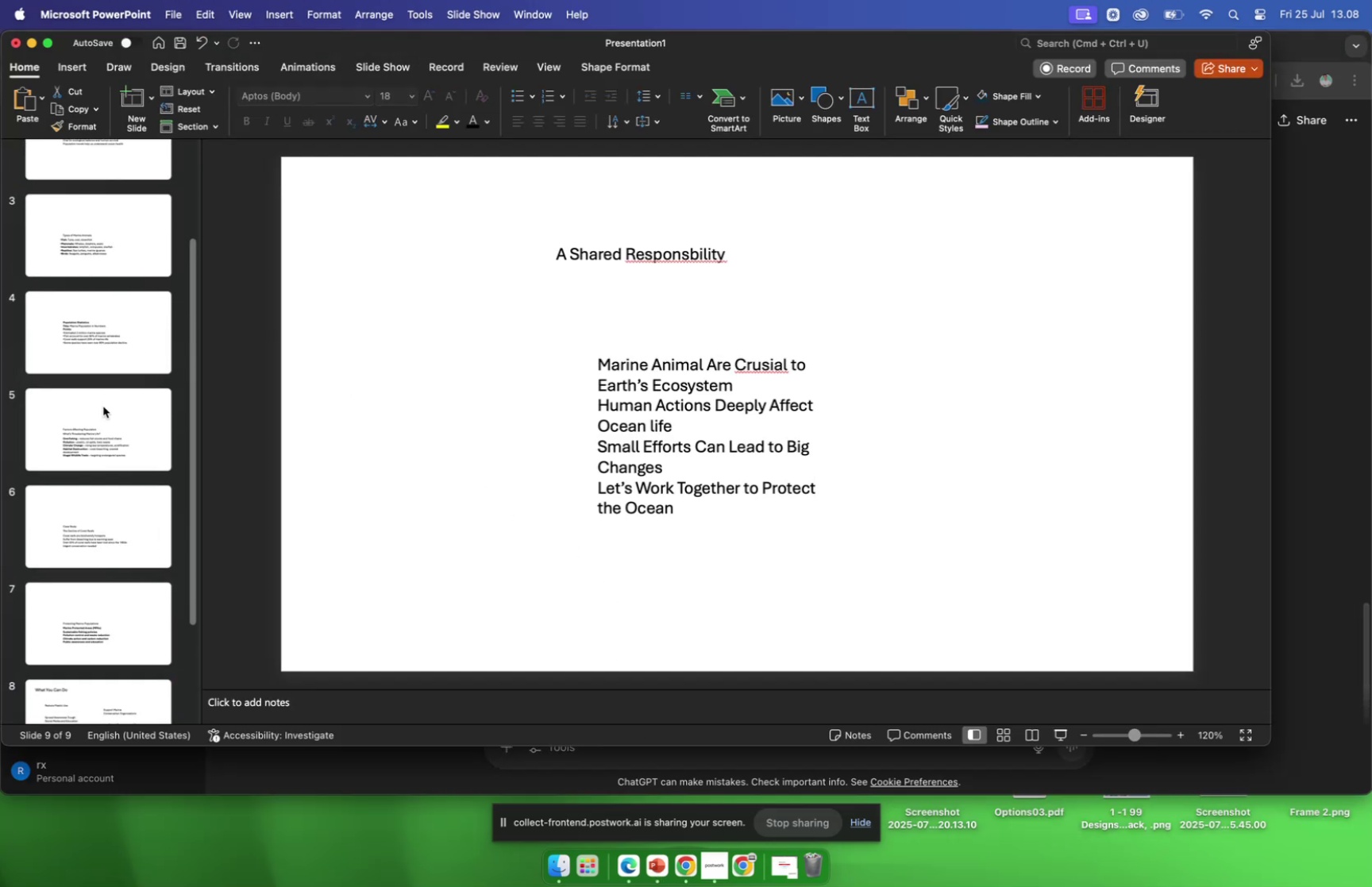 
left_click([103, 406])
 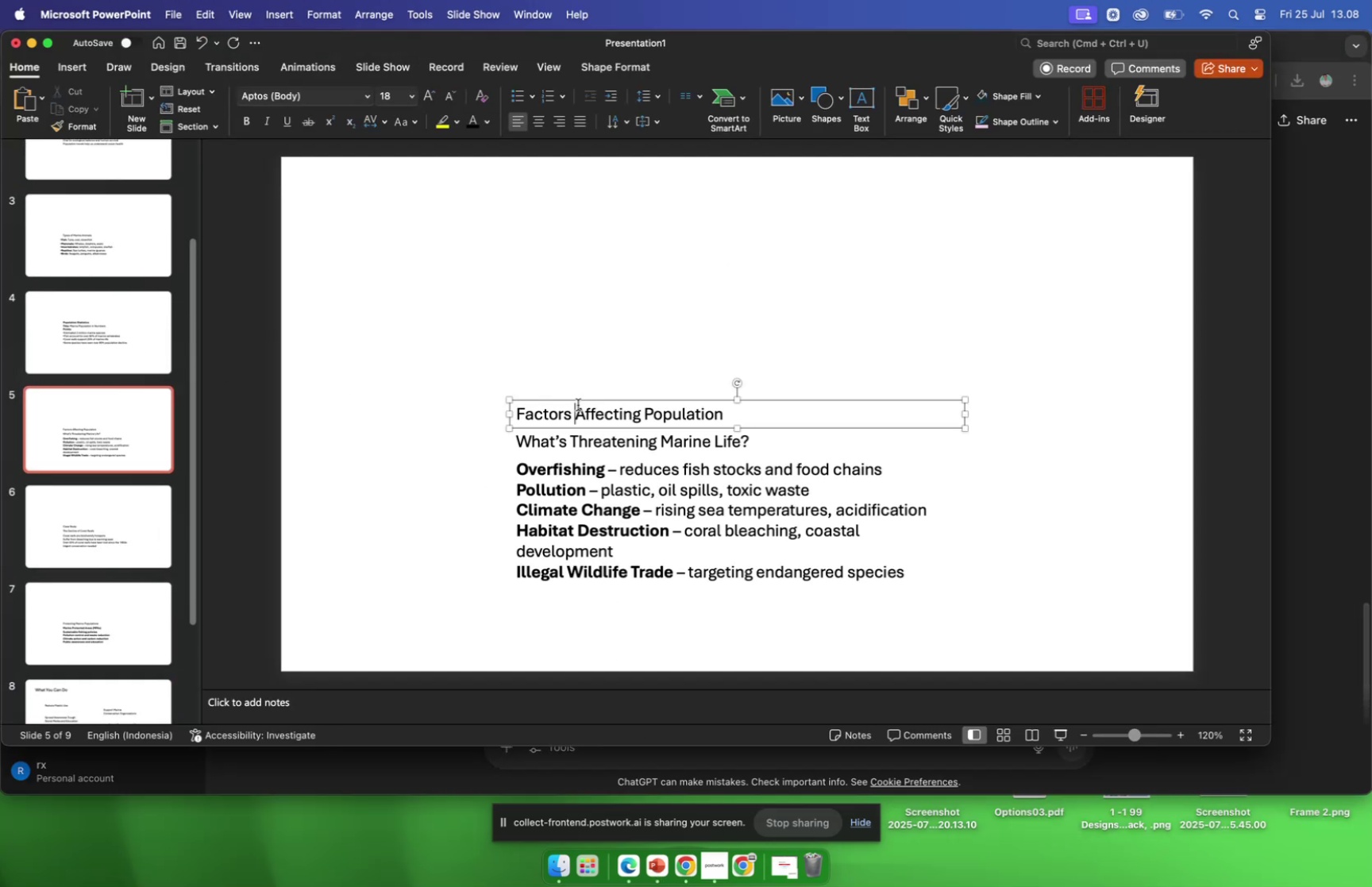 
left_click_drag(start_coordinate=[578, 400], to_coordinate=[578, 334])
 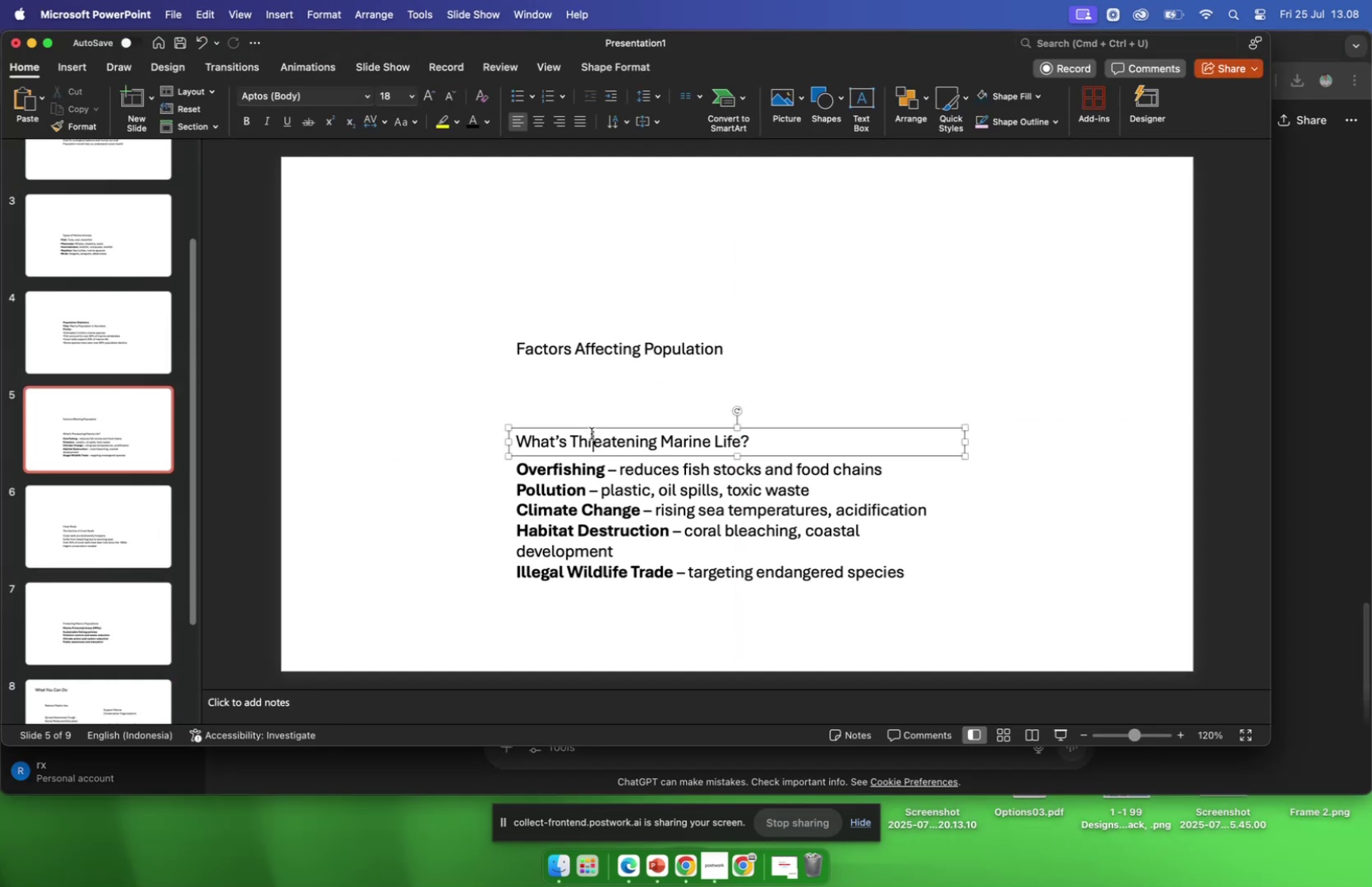 
left_click_drag(start_coordinate=[591, 429], to_coordinate=[592, 385])
 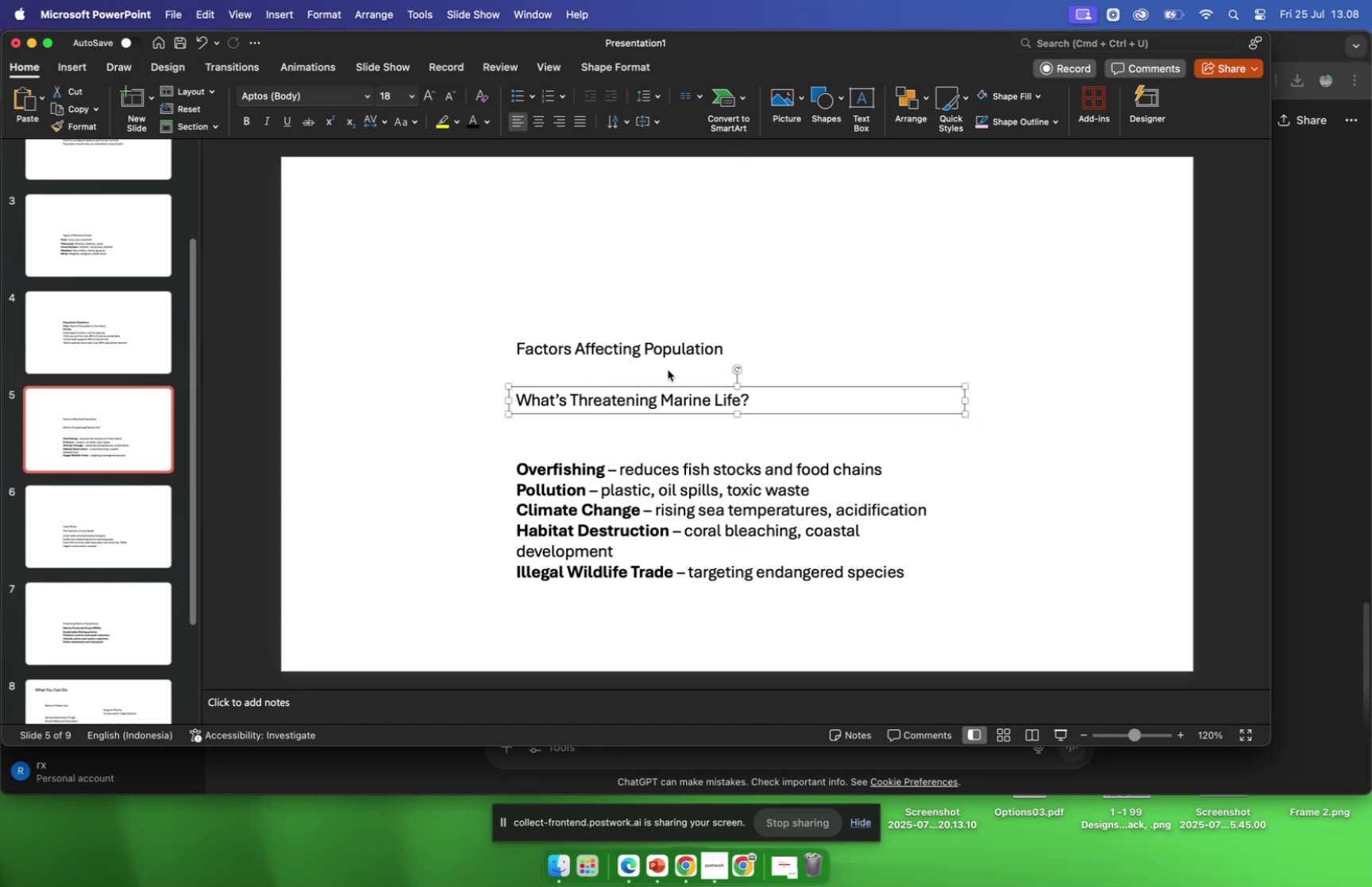 
left_click([665, 345])
 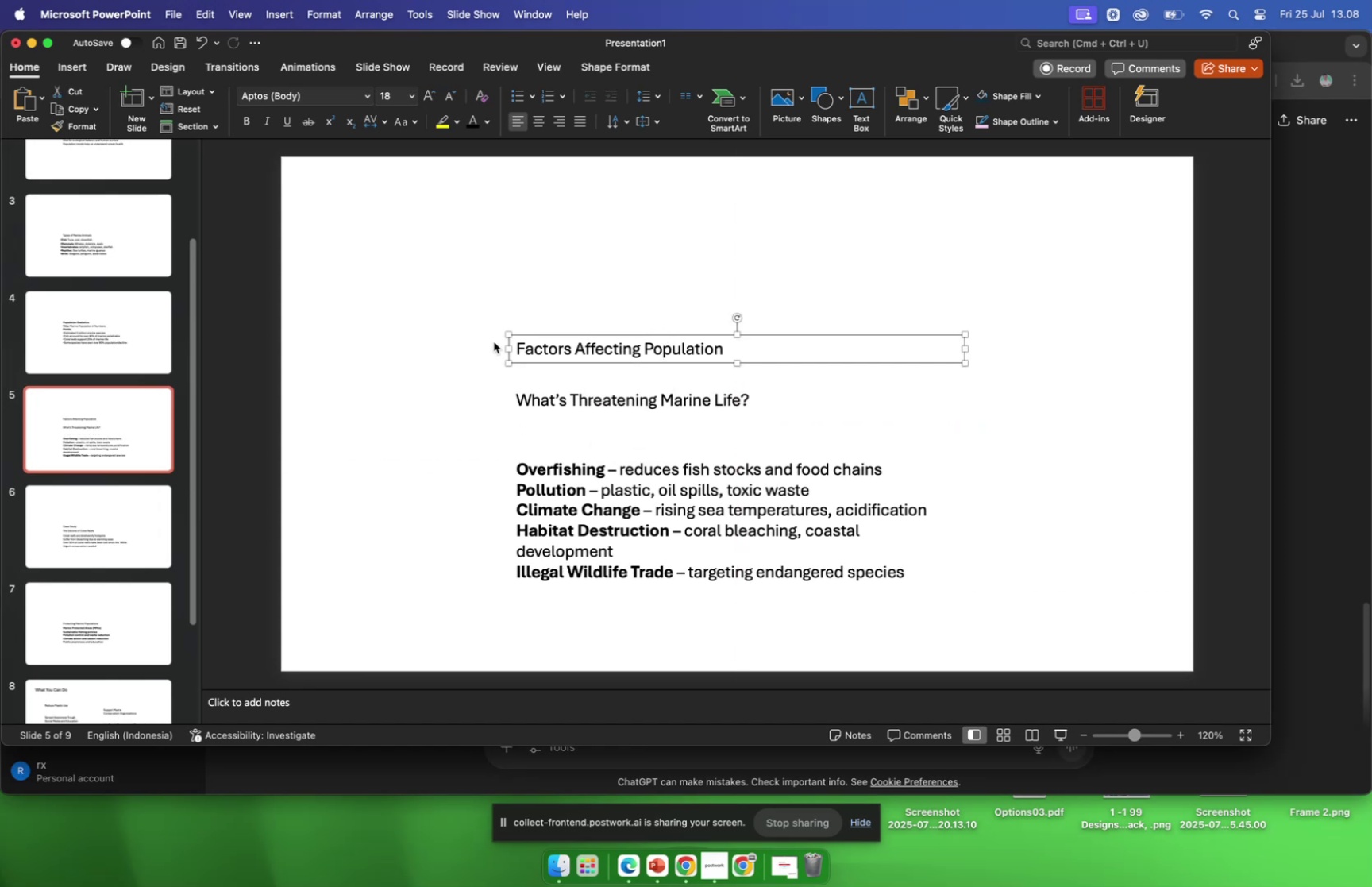 
left_click([81, 338])
 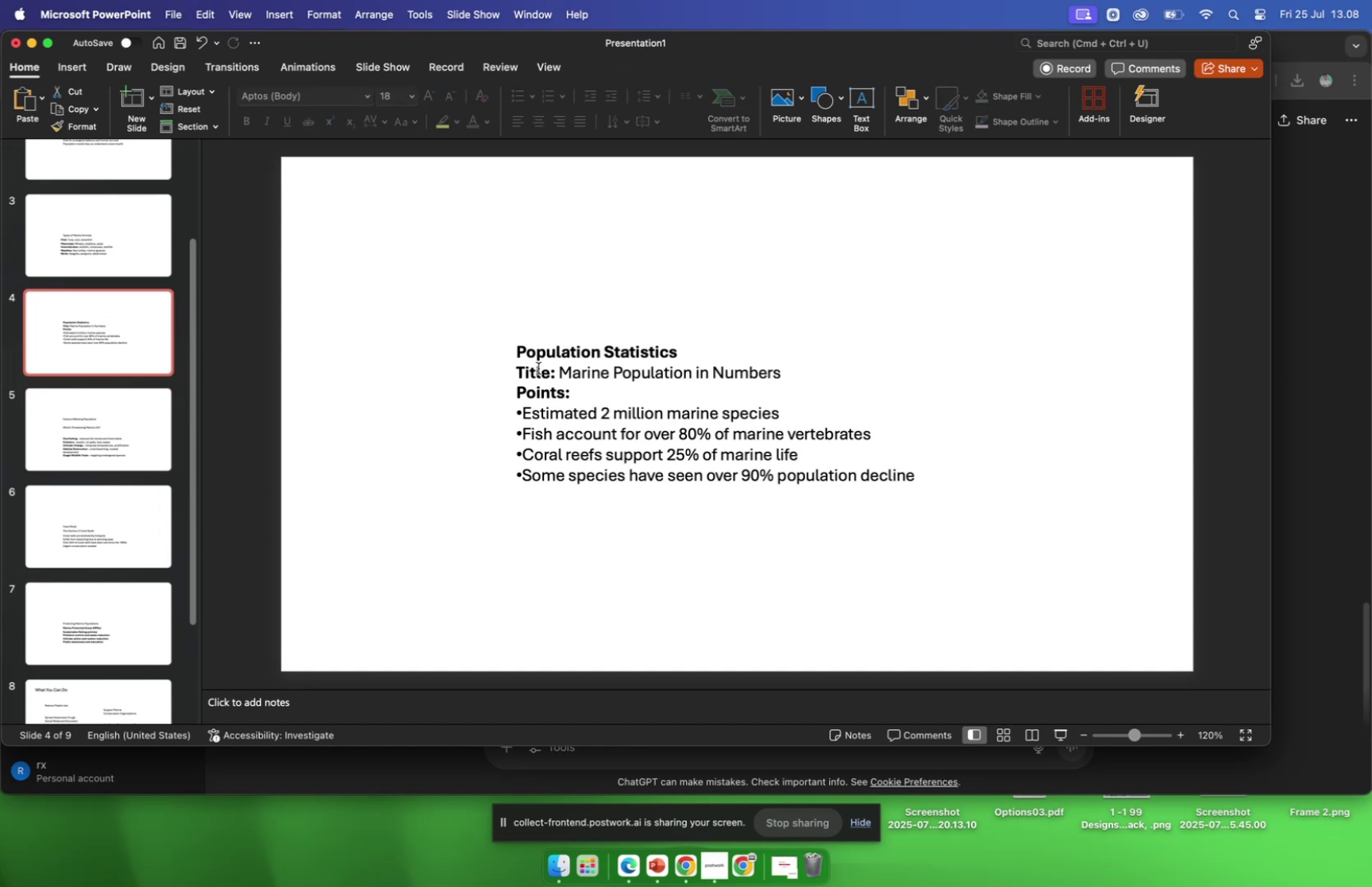 
left_click([538, 368])
 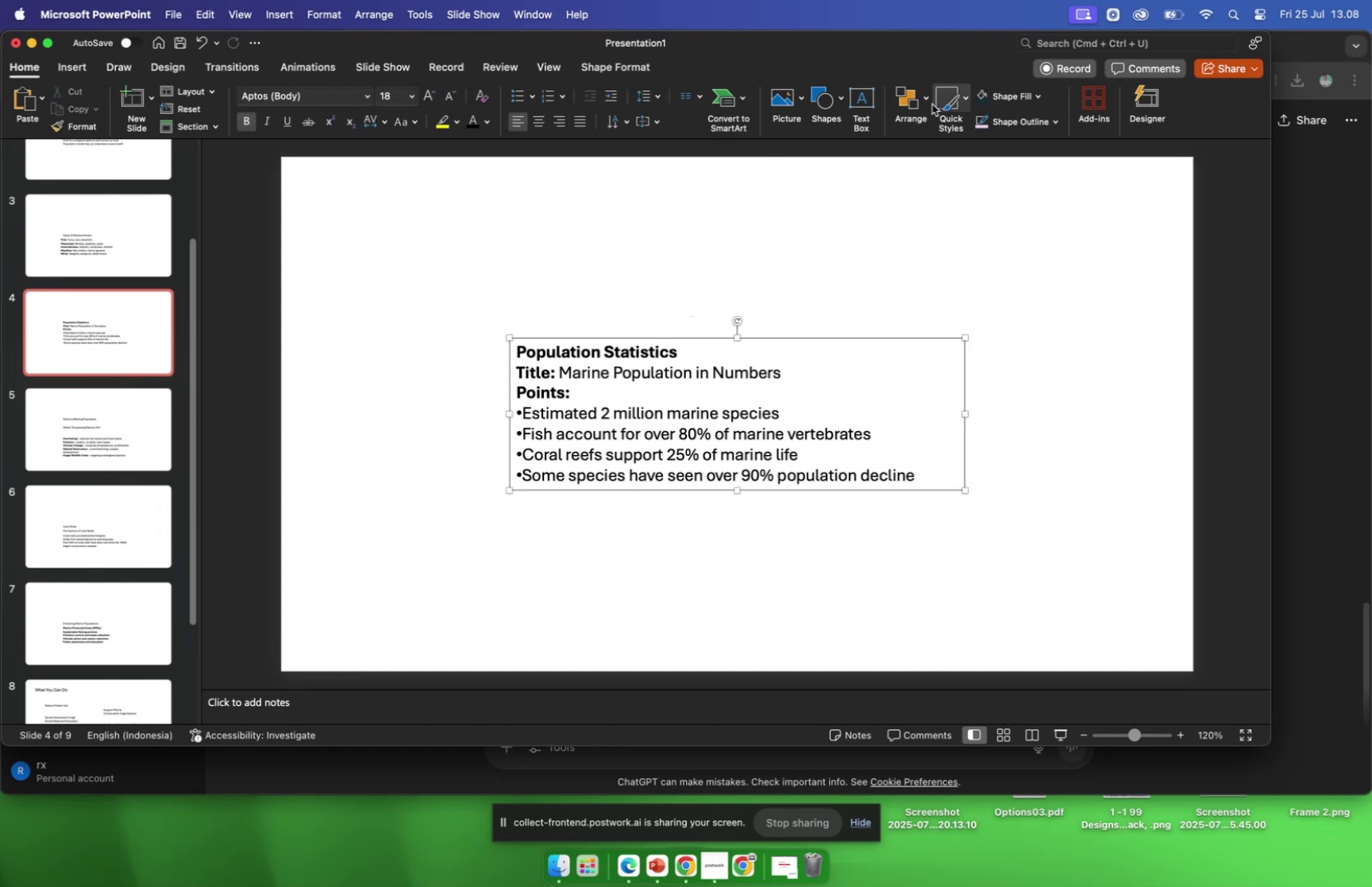 
left_click([864, 107])
 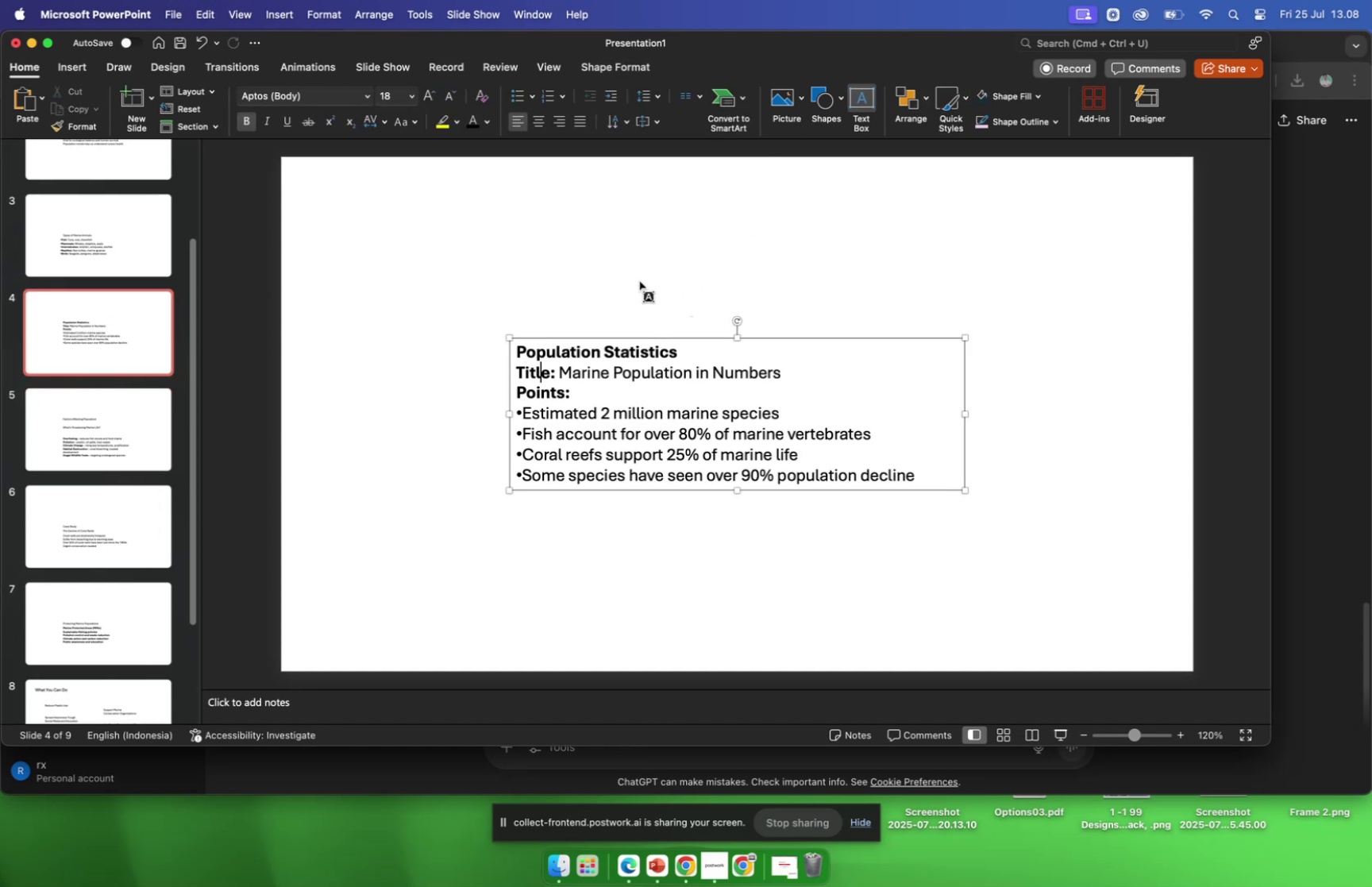 
left_click_drag(start_coordinate=[641, 281], to_coordinate=[827, 314])
 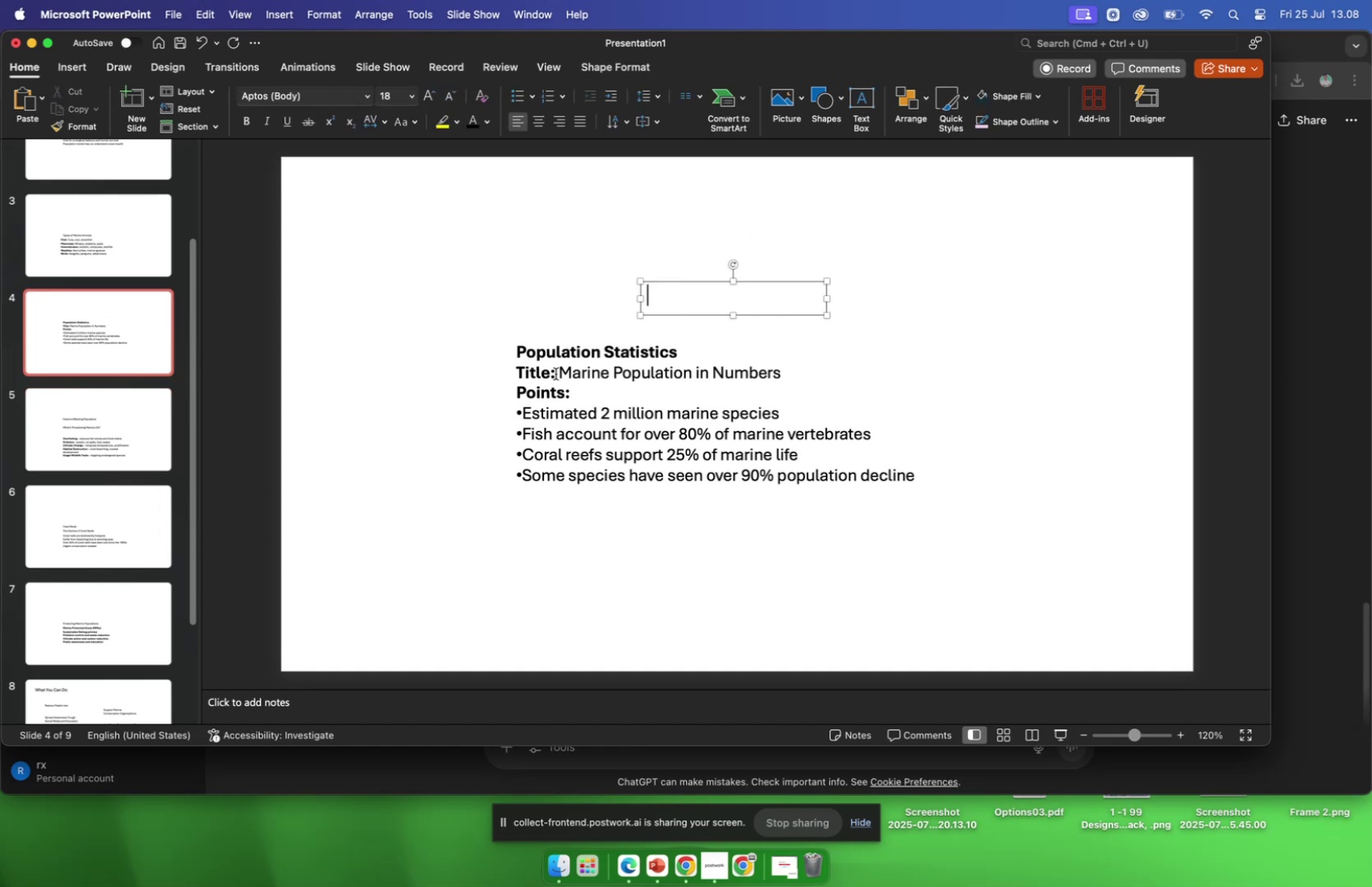 
left_click_drag(start_coordinate=[557, 373], to_coordinate=[774, 370])
 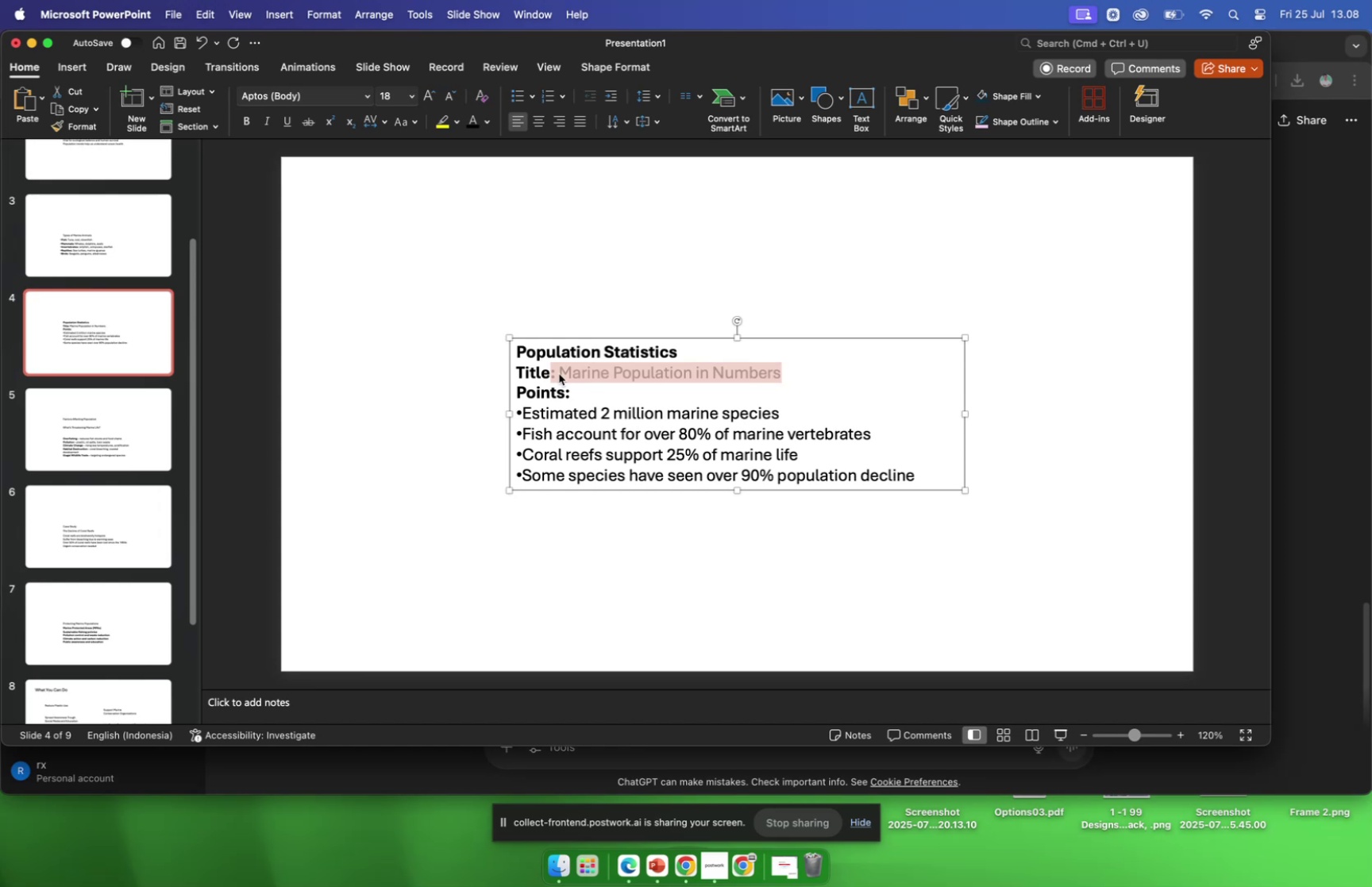 
left_click([559, 373])
 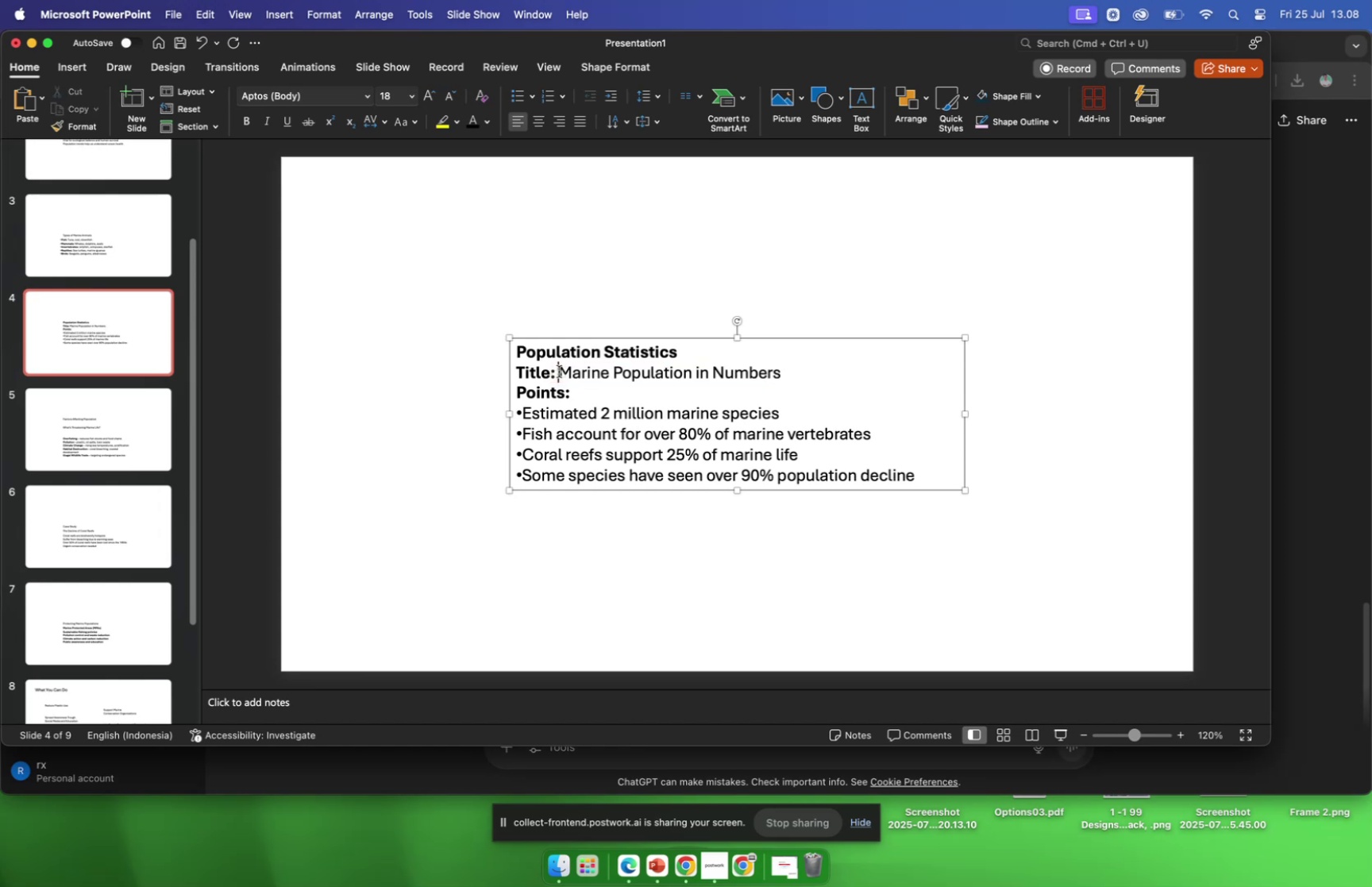 
left_click_drag(start_coordinate=[559, 371], to_coordinate=[779, 373])
 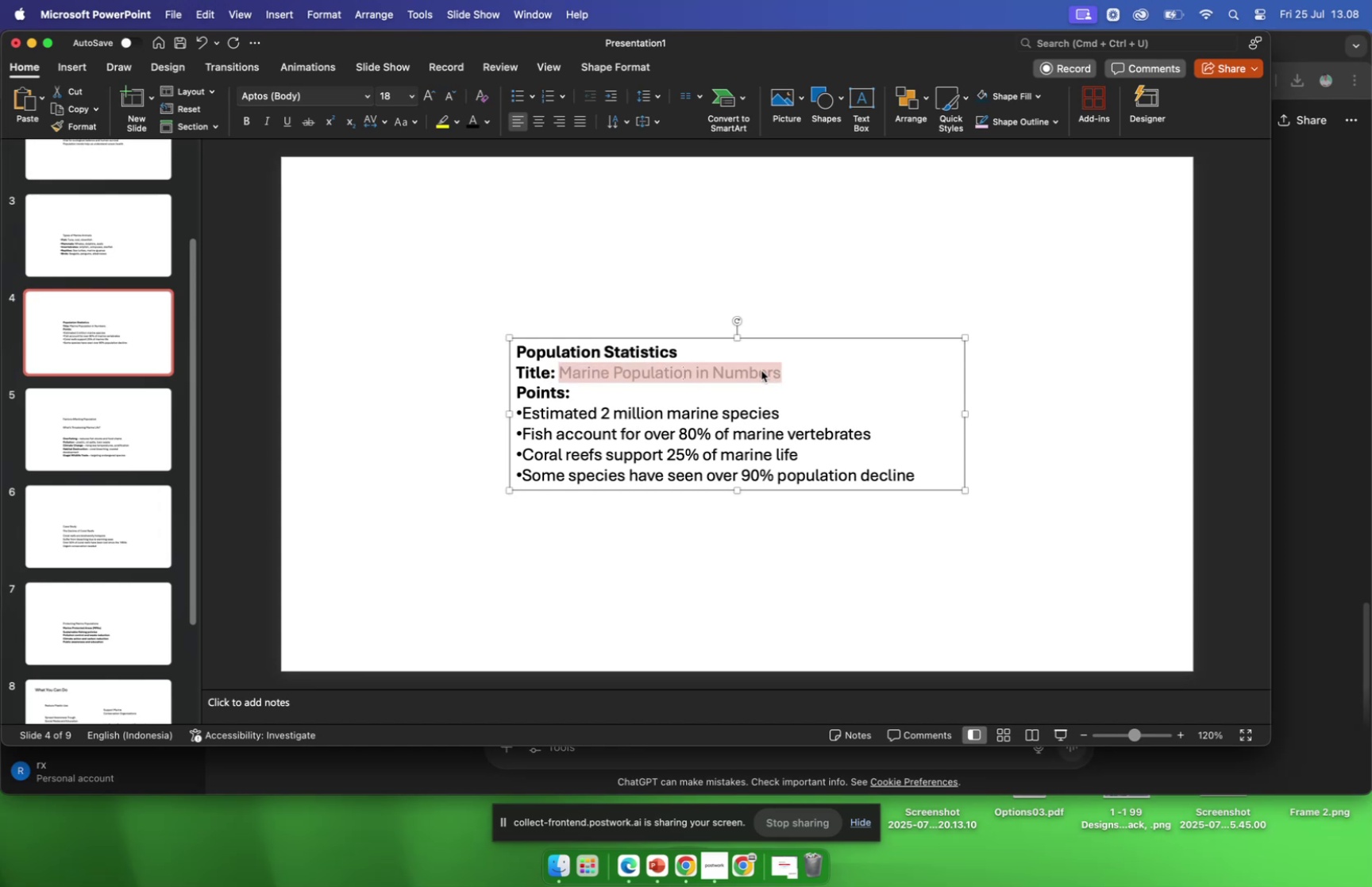 
key(Meta+CommandLeft)
 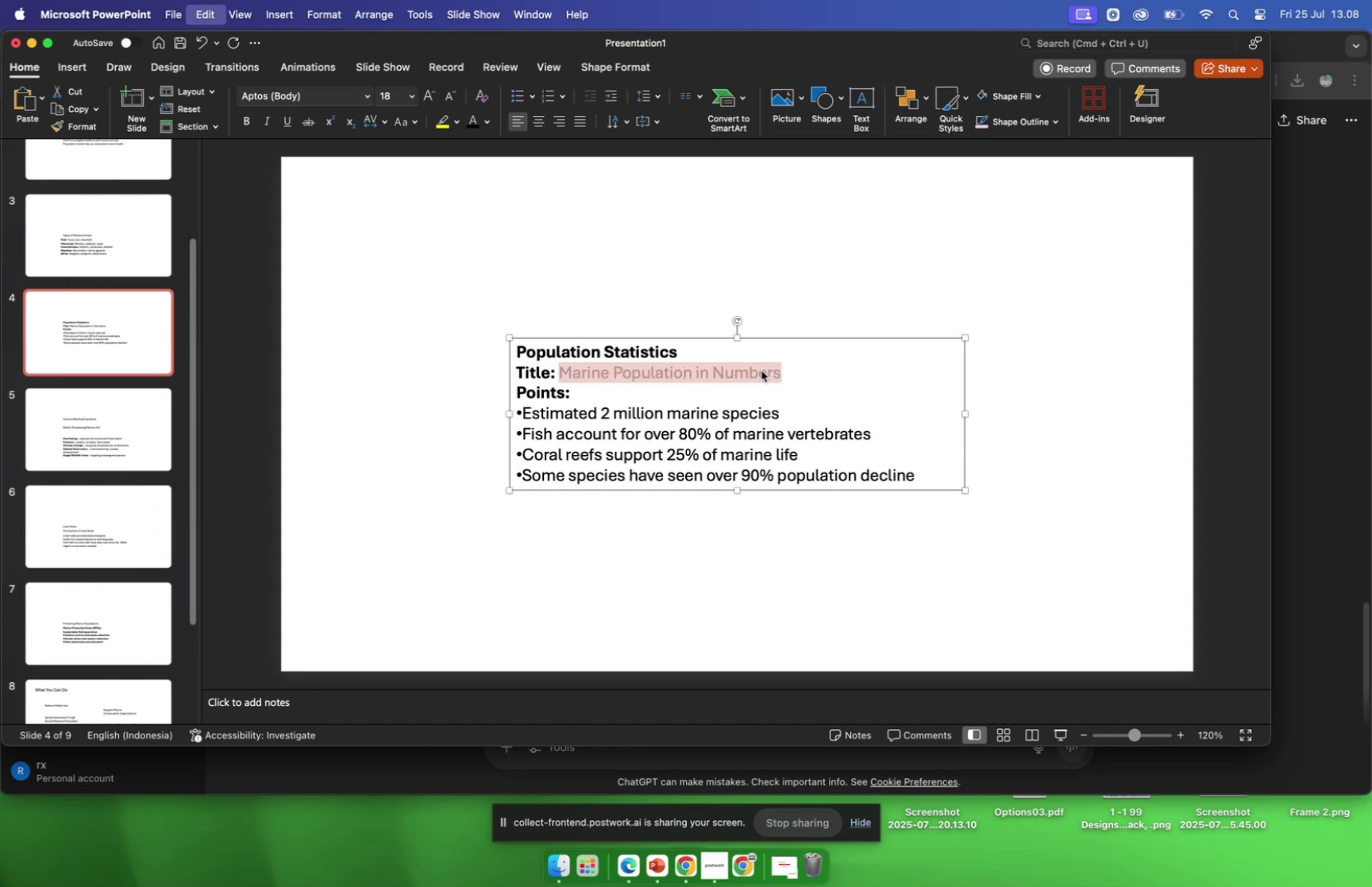 
key(Meta+C)
 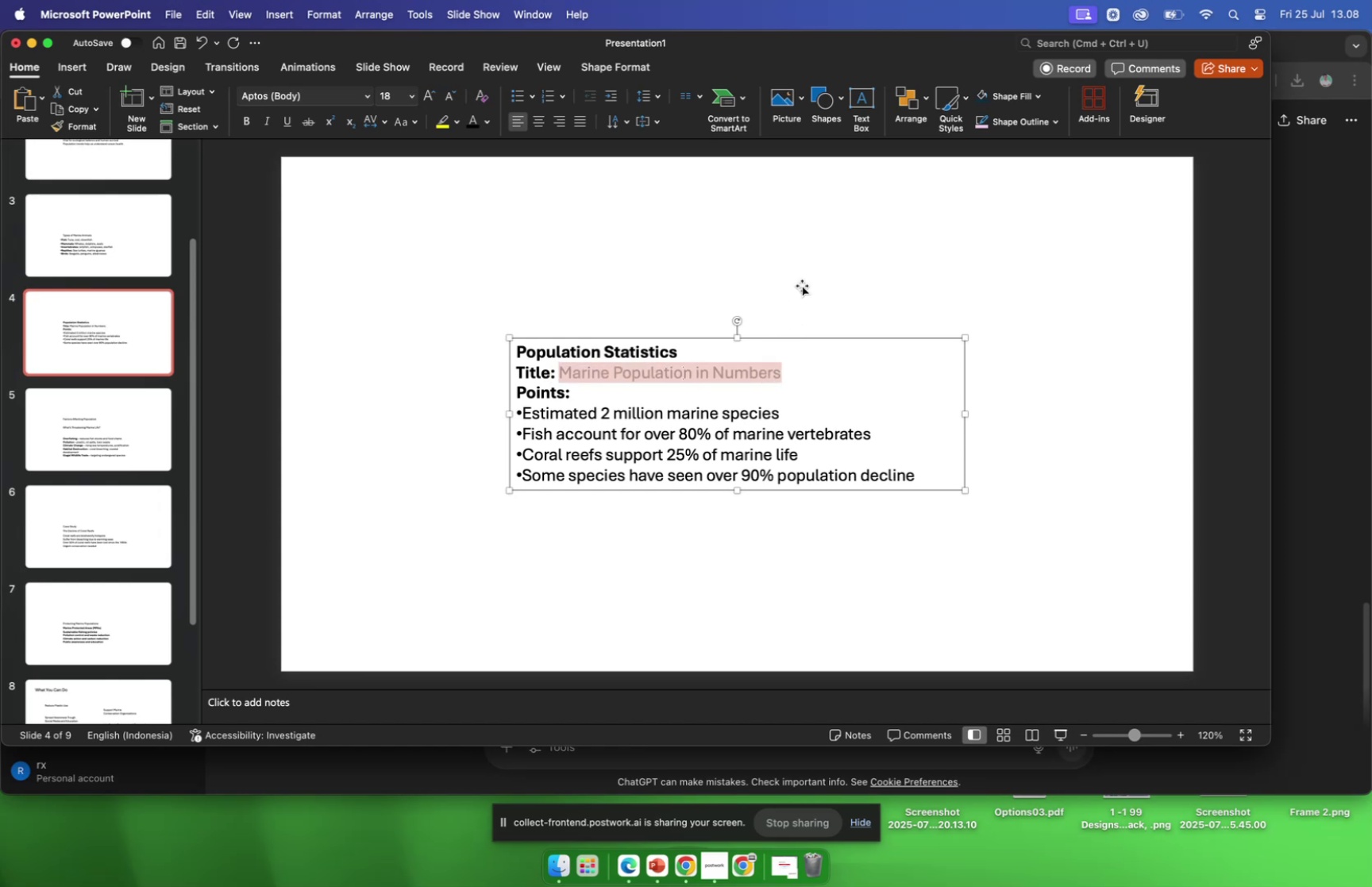 
left_click([802, 277])
 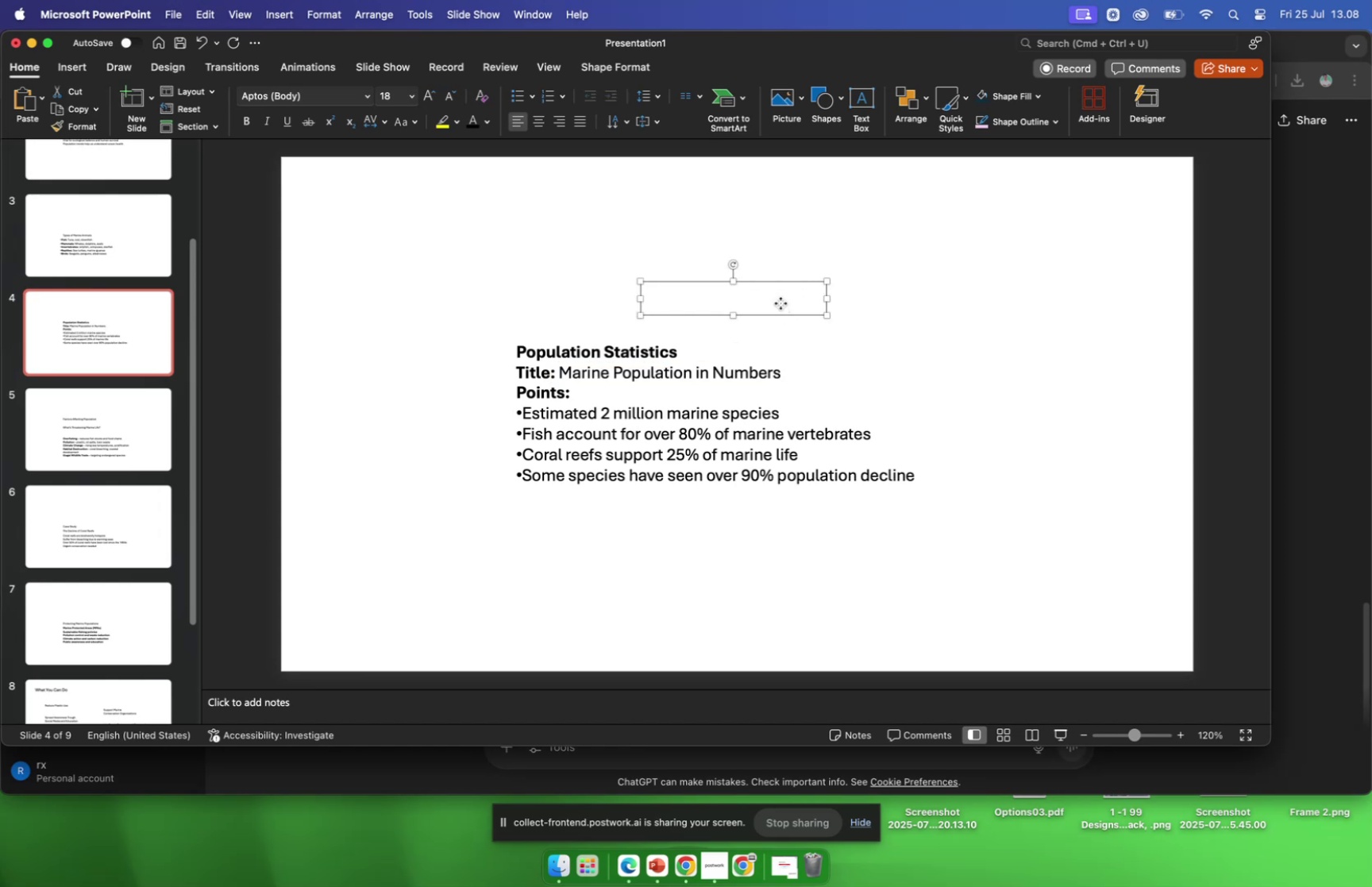 
key(Meta+V)
 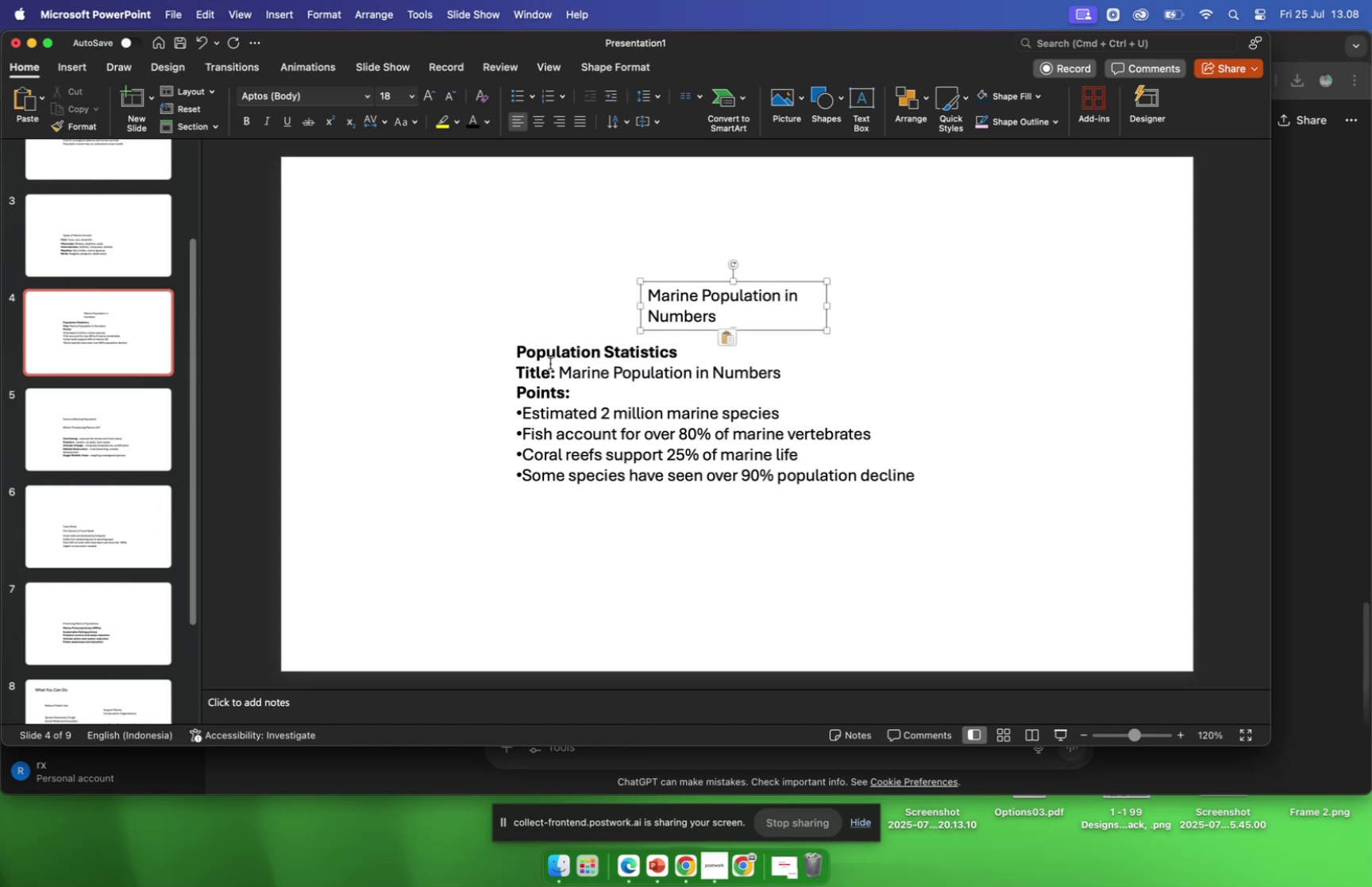 
left_click([549, 361])
 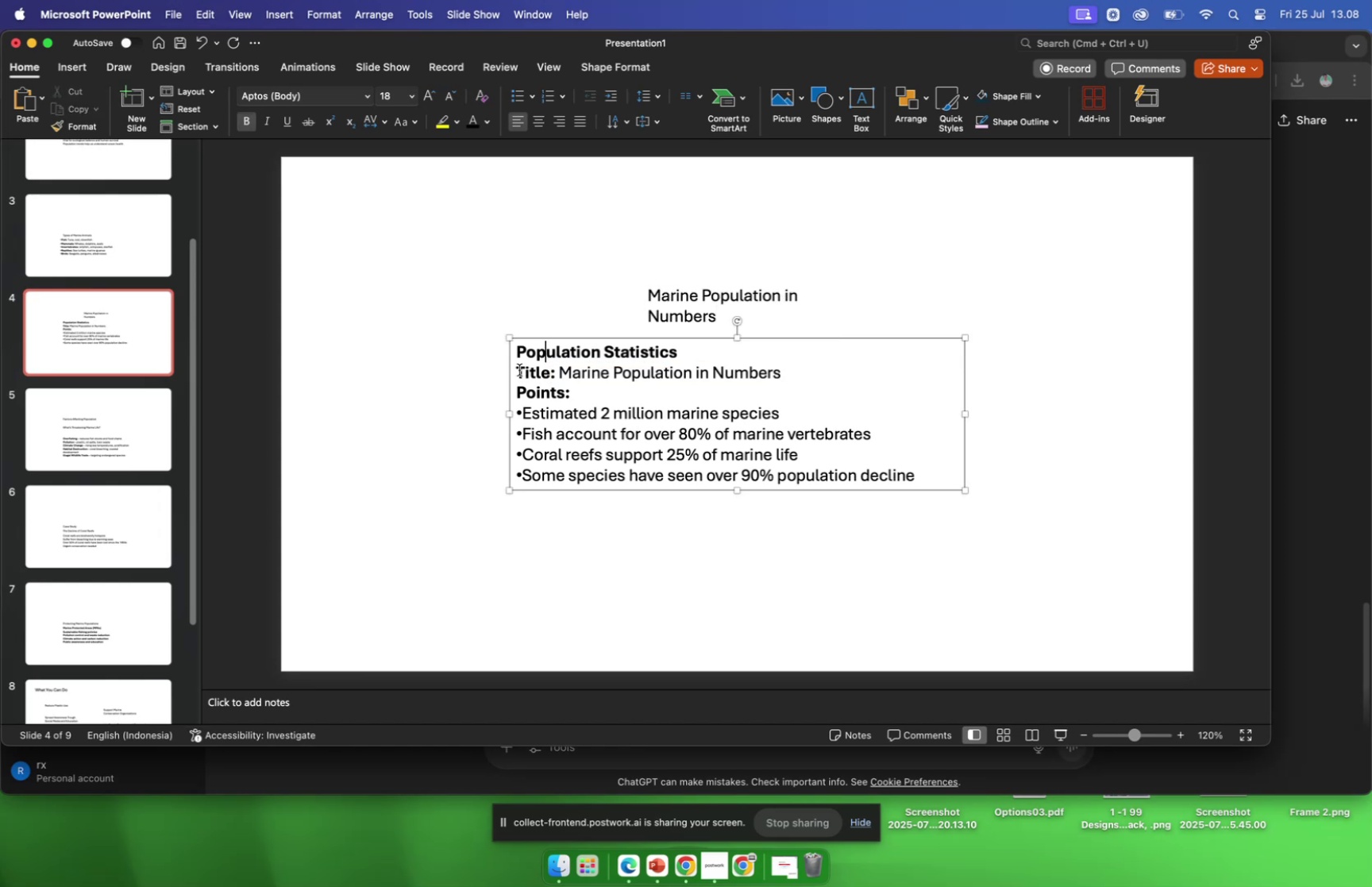 
left_click_drag(start_coordinate=[519, 369], to_coordinate=[575, 394])
 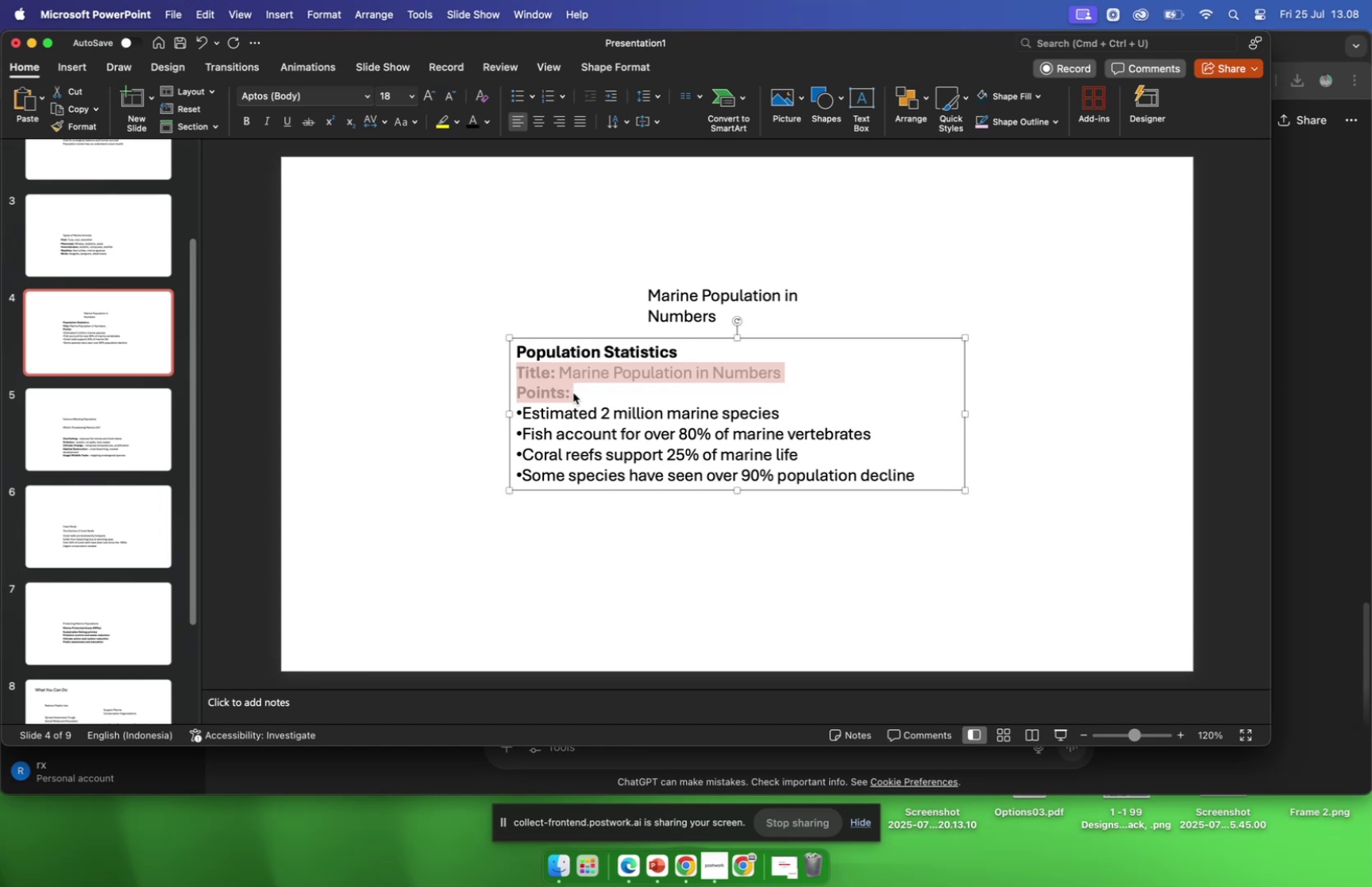 
key(Backspace)
 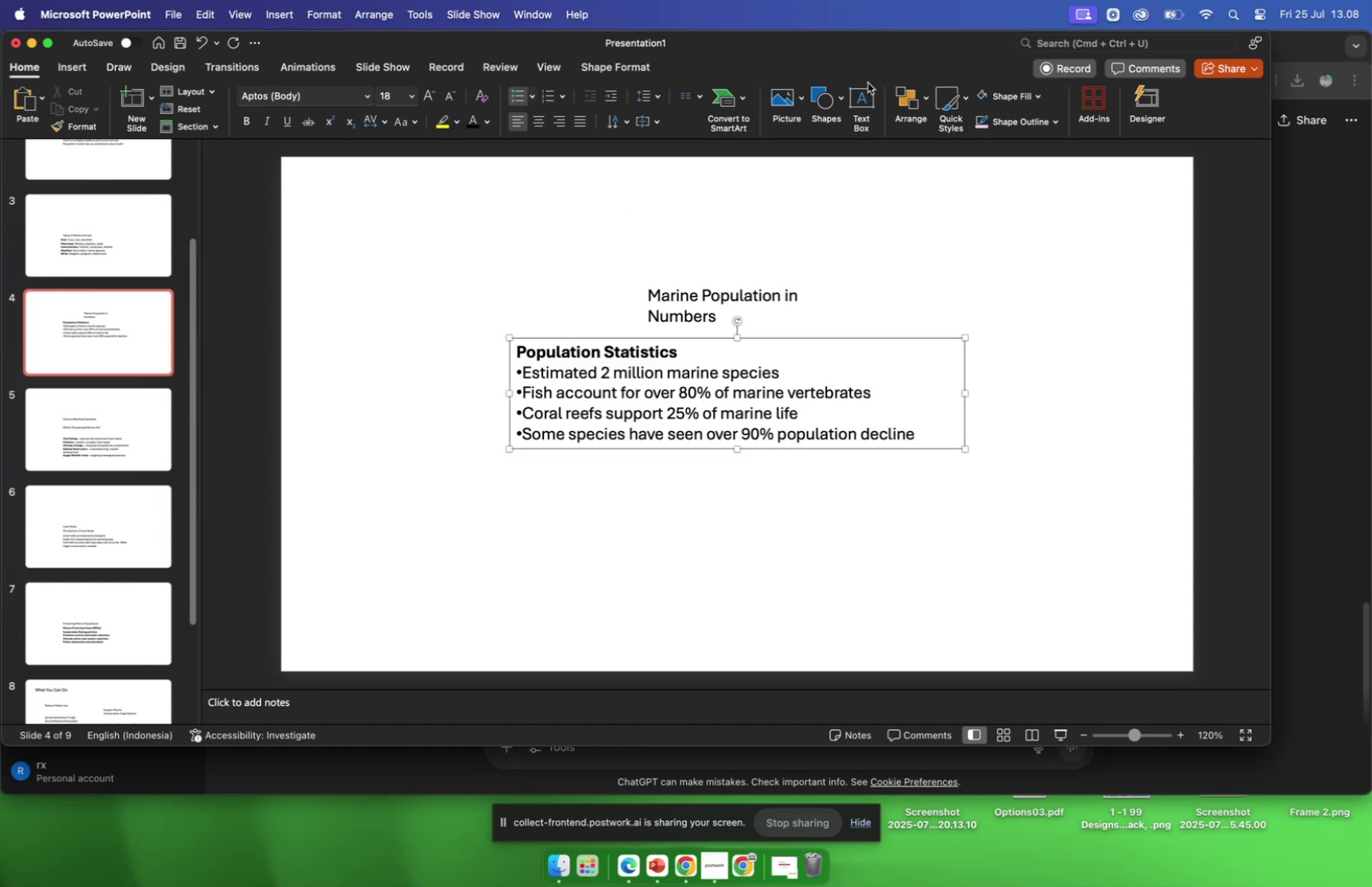 
left_click([858, 106])
 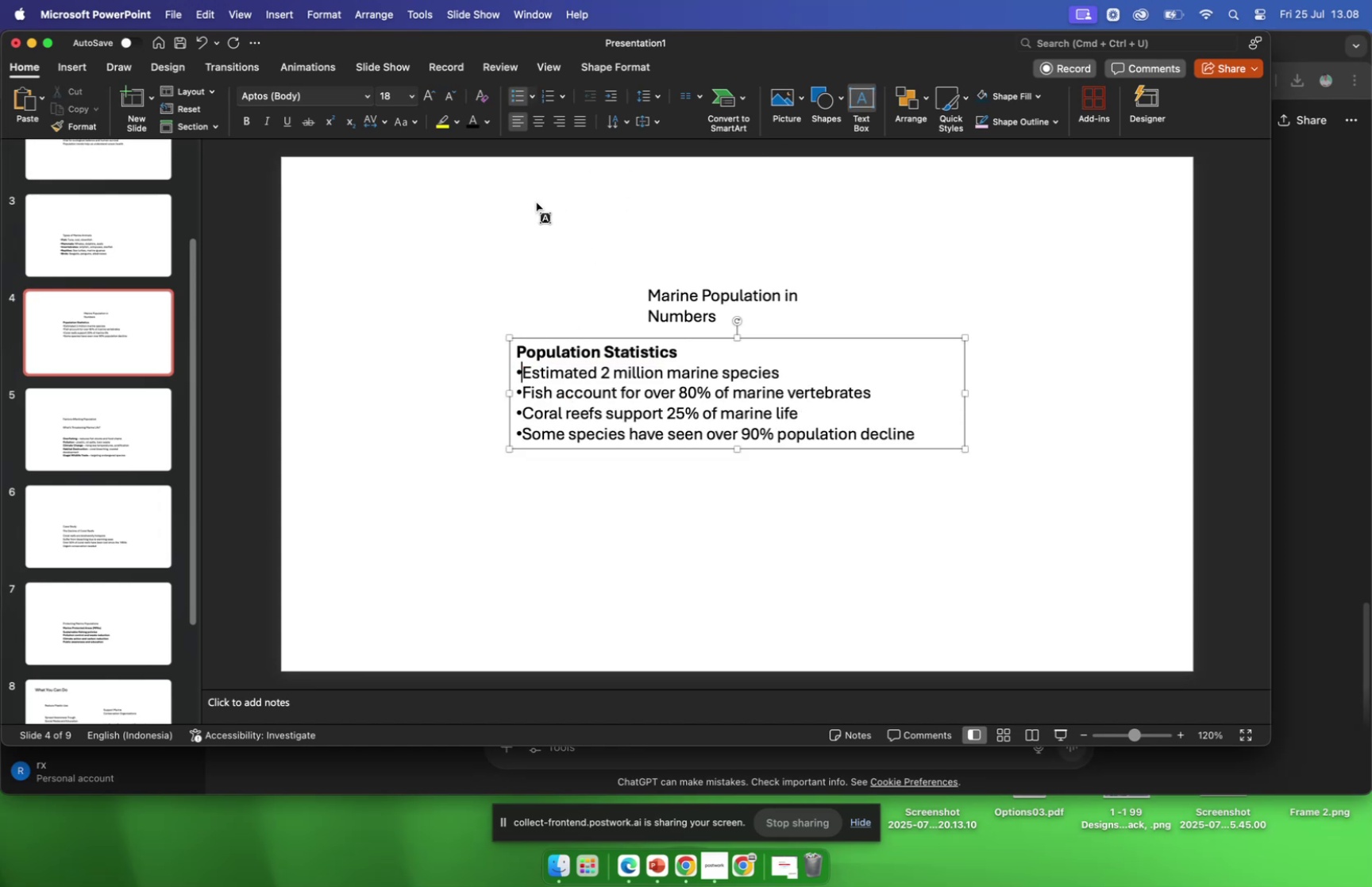 
left_click_drag(start_coordinate=[537, 202], to_coordinate=[721, 229])
 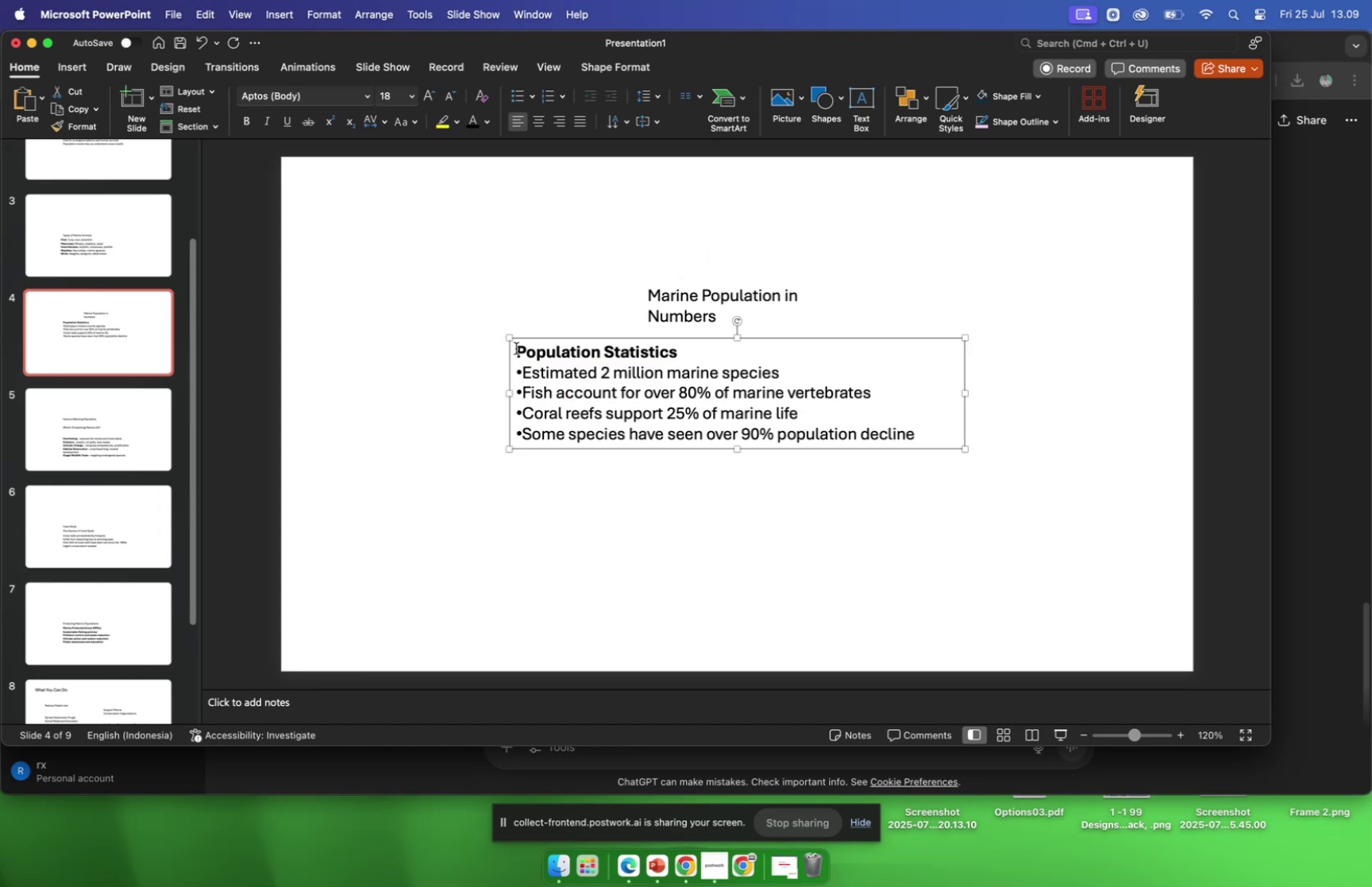 
left_click_drag(start_coordinate=[518, 349], to_coordinate=[660, 357])
 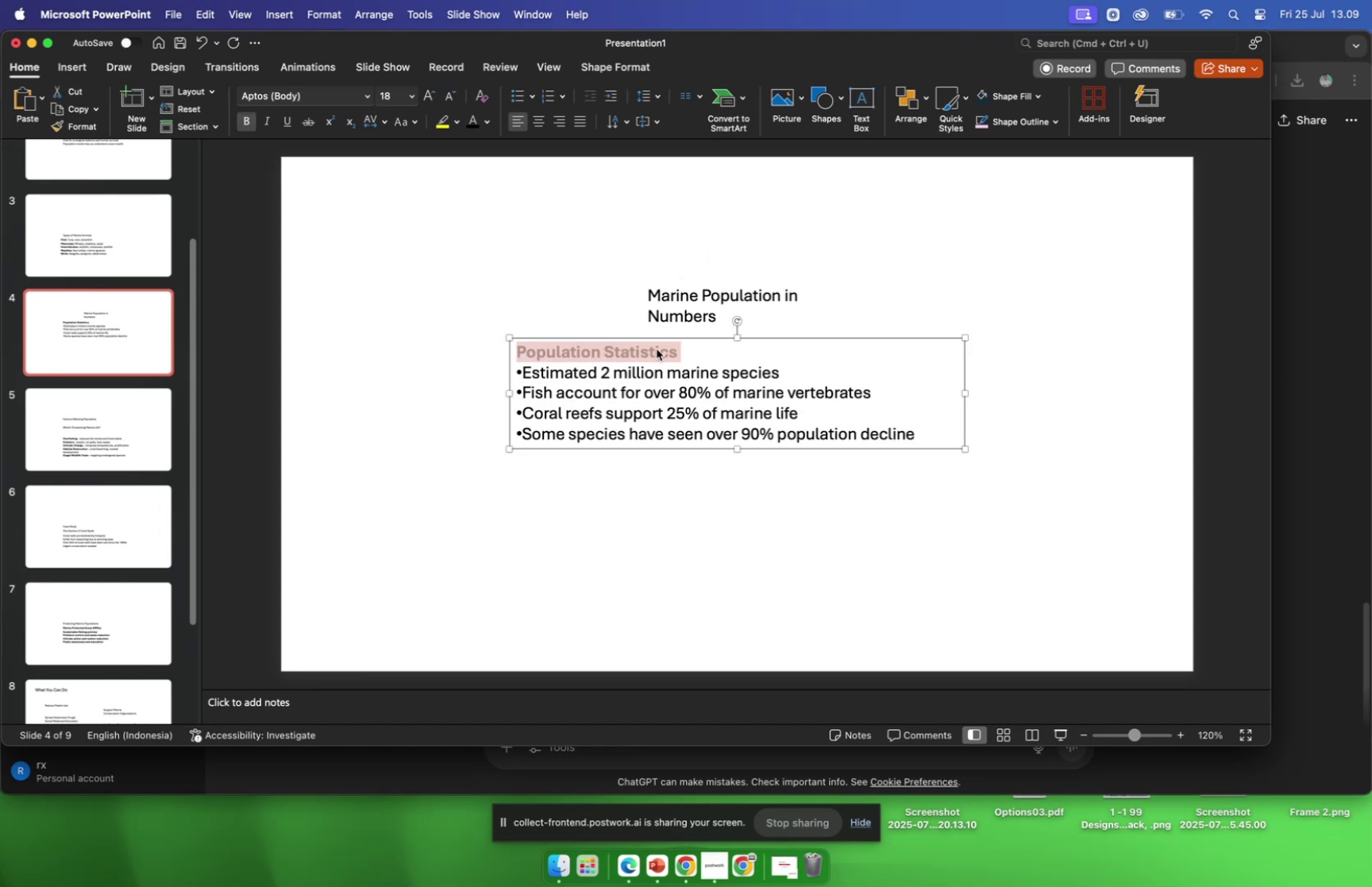 
key(Meta+CommandLeft)
 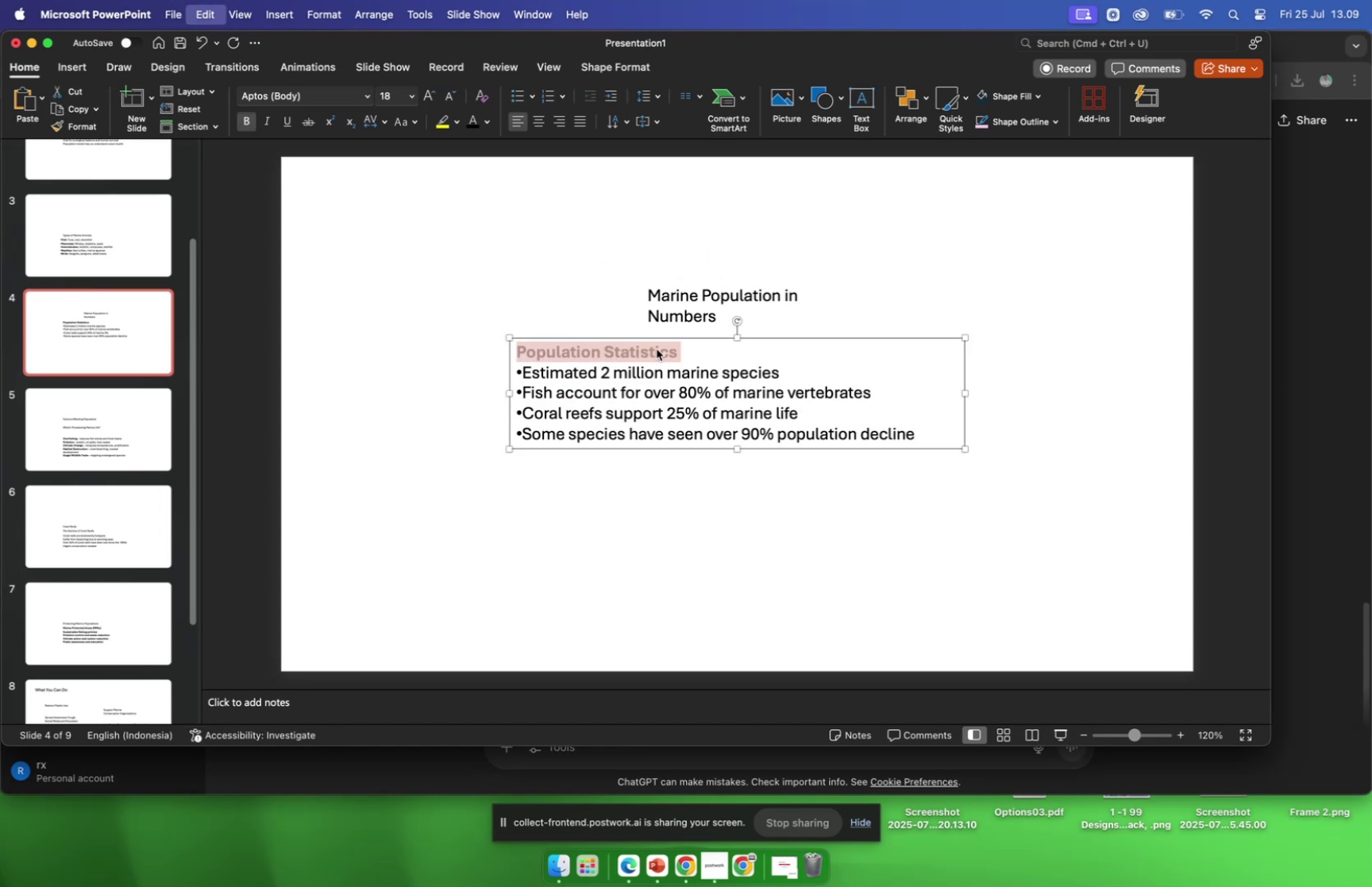 
key(Meta+C)
 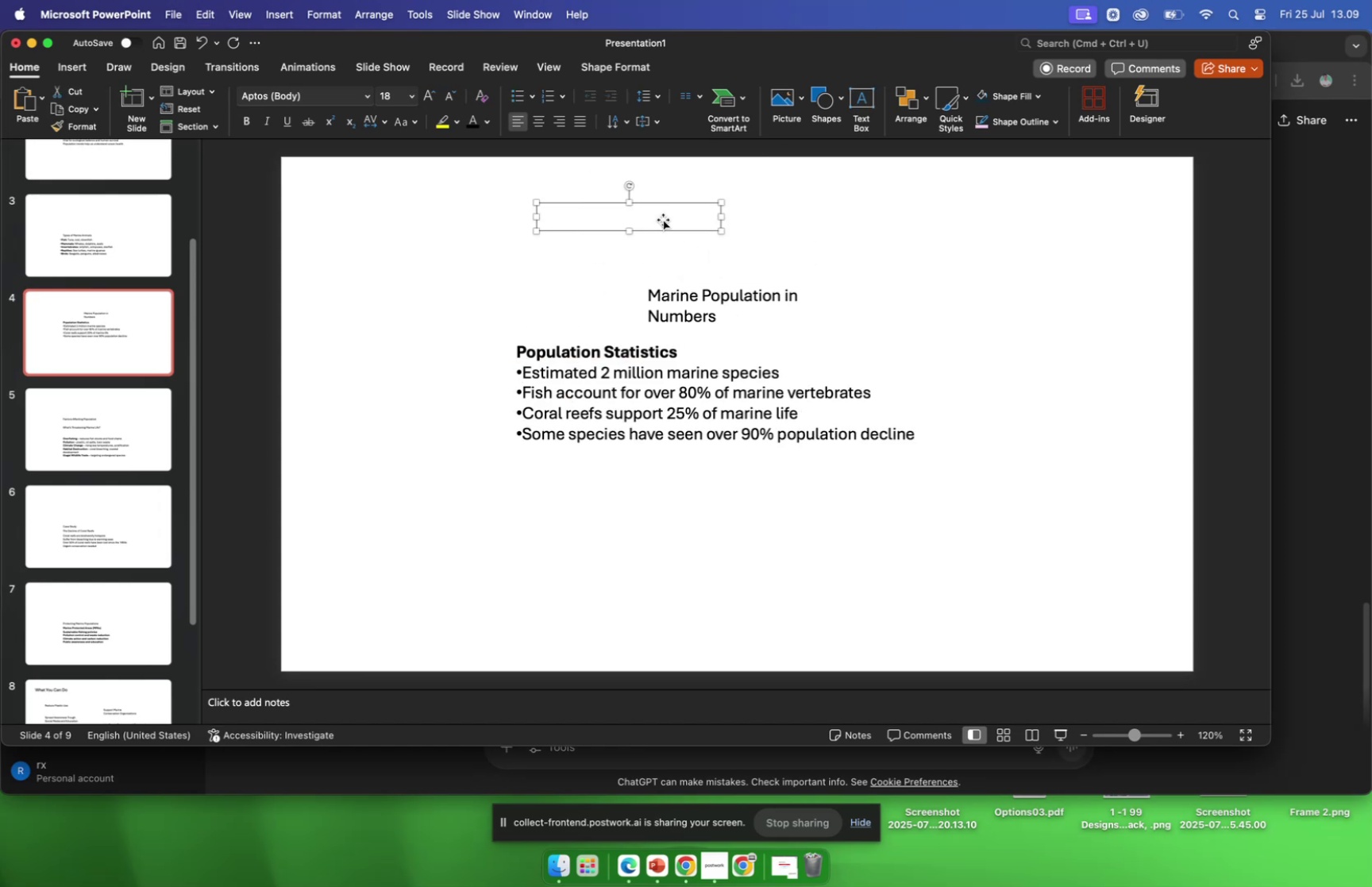 
double_click([661, 222])
 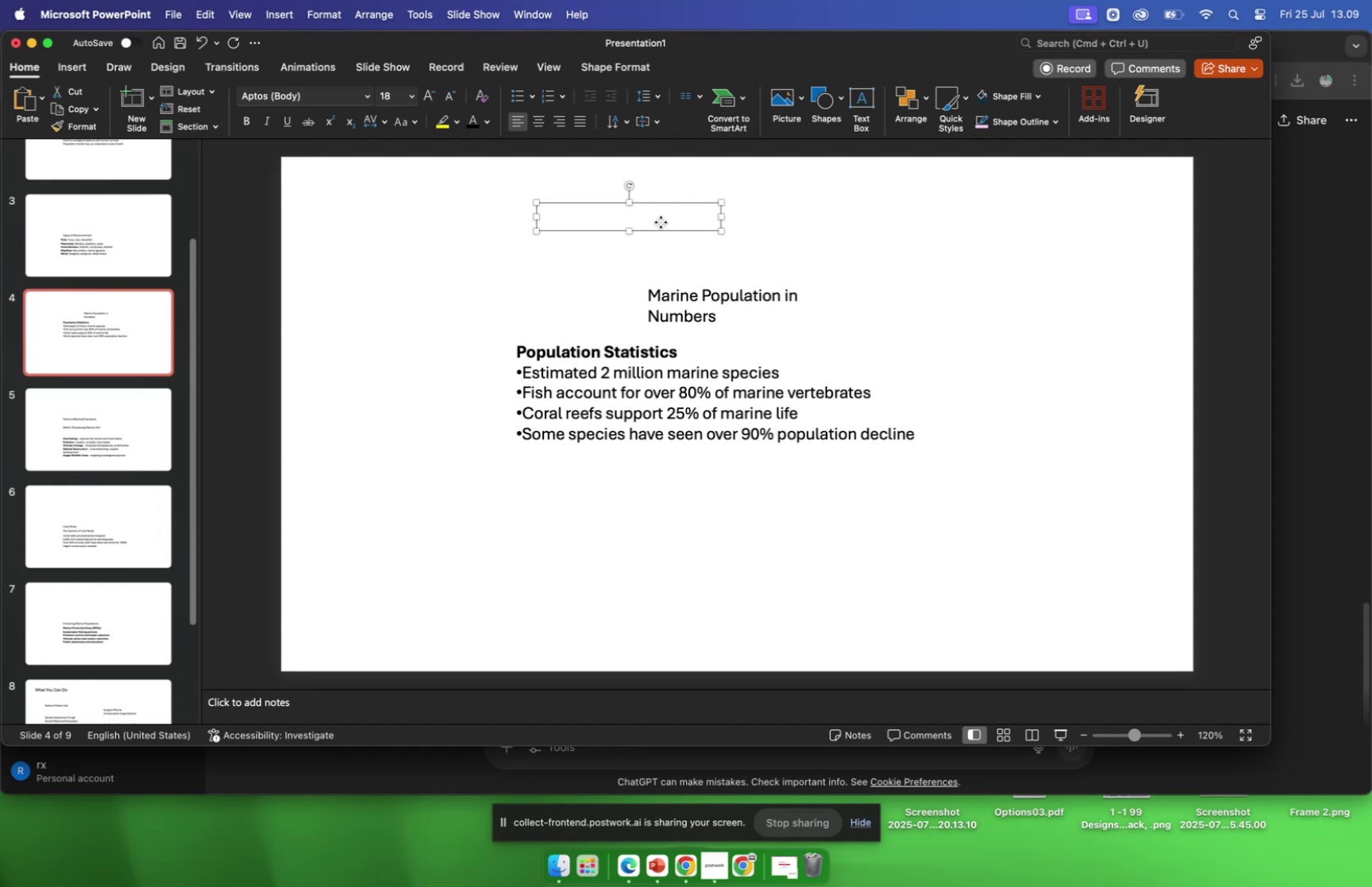 
key(Meta+V)
 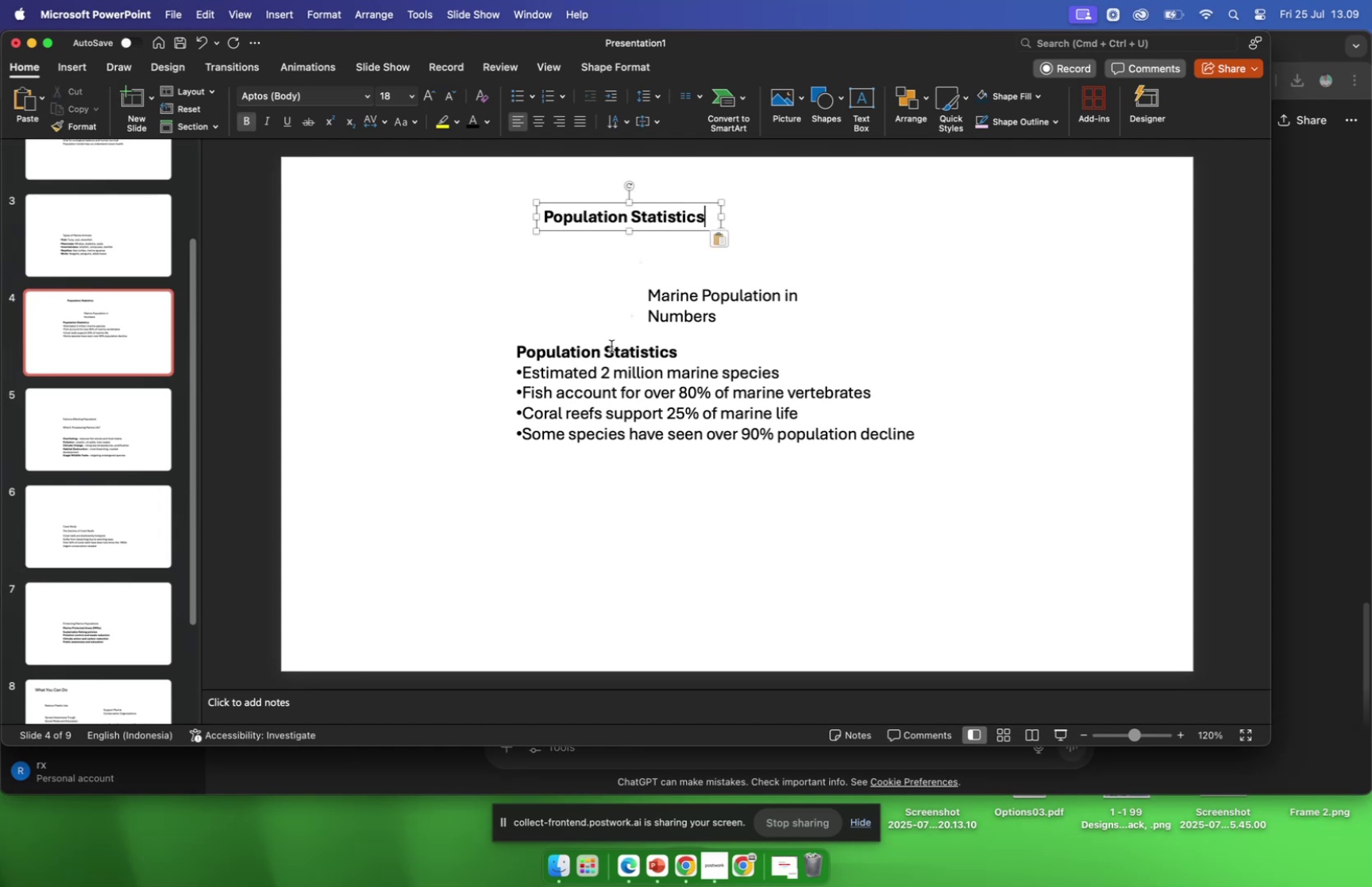 
left_click([611, 347])
 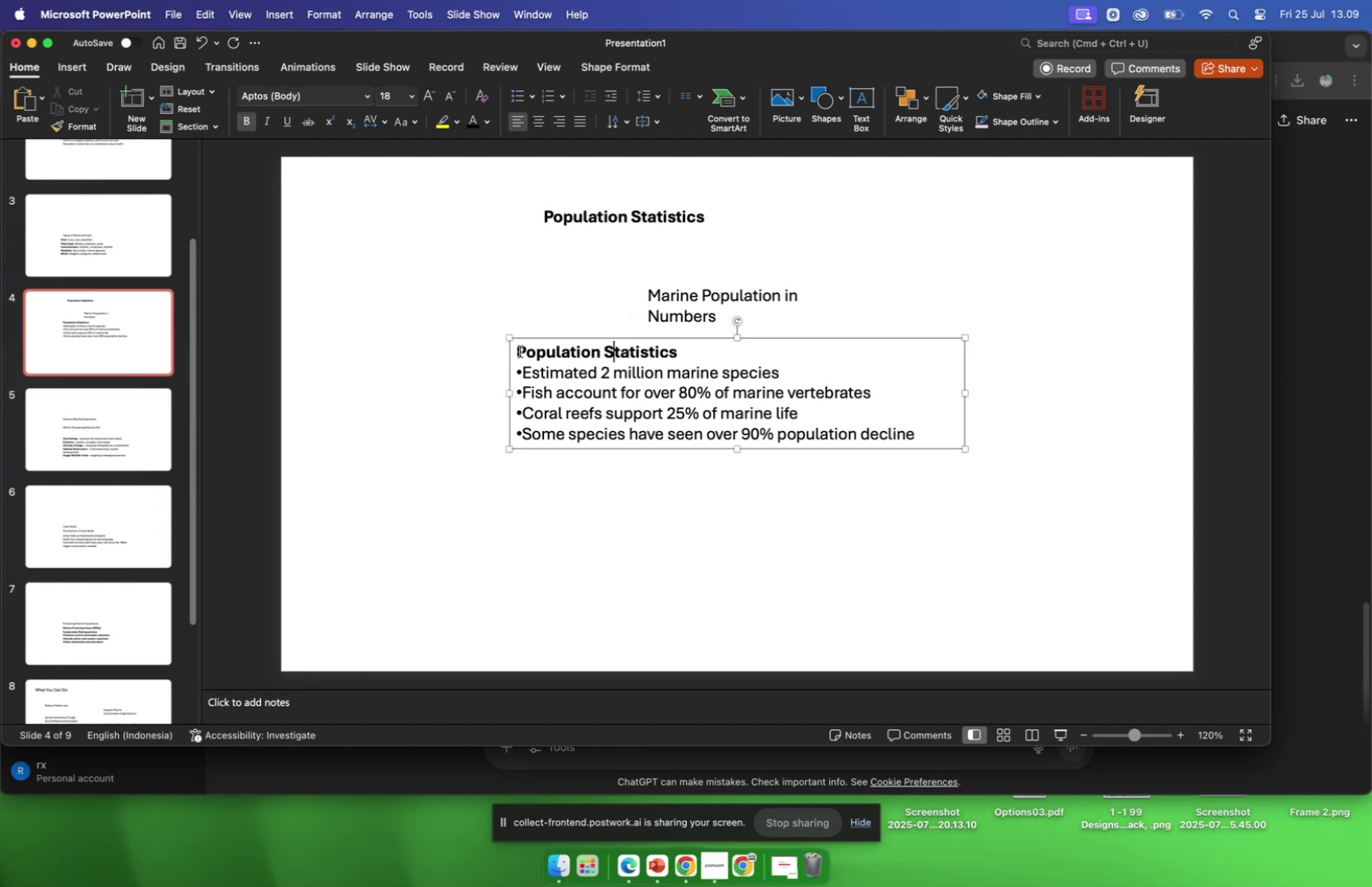 
left_click_drag(start_coordinate=[520, 351], to_coordinate=[688, 357])
 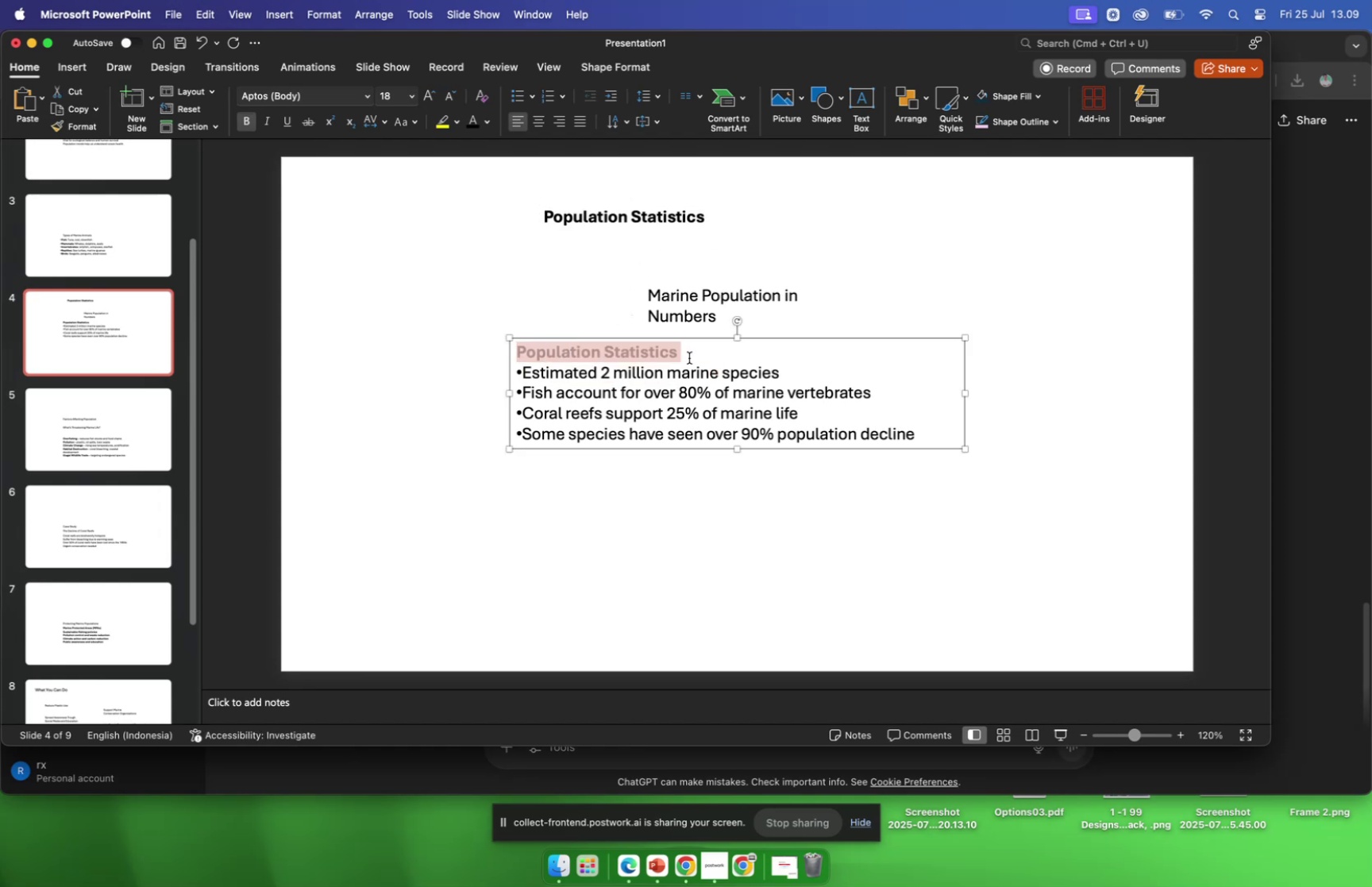 
key(Backspace)
 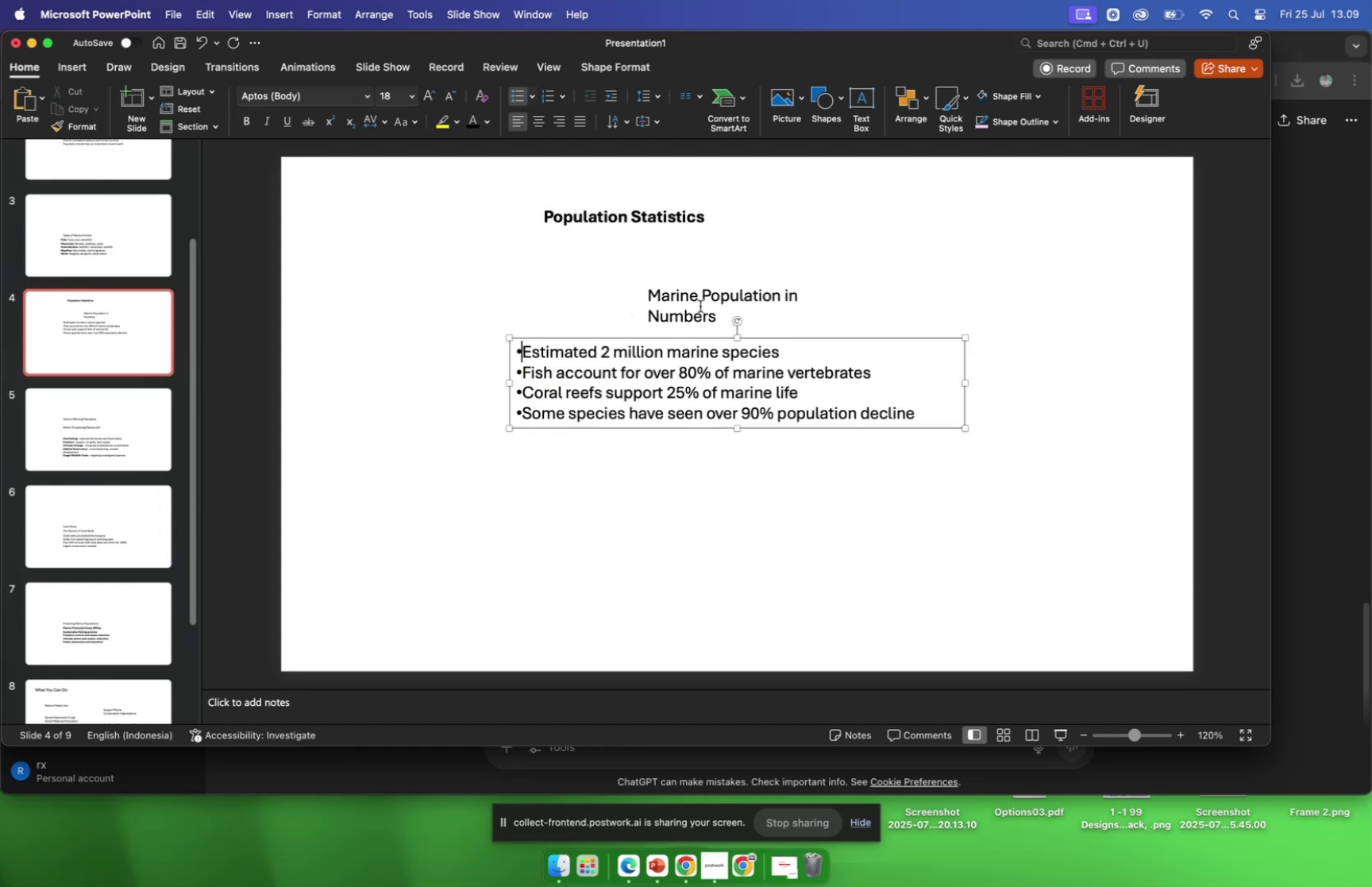 
left_click([703, 295])
 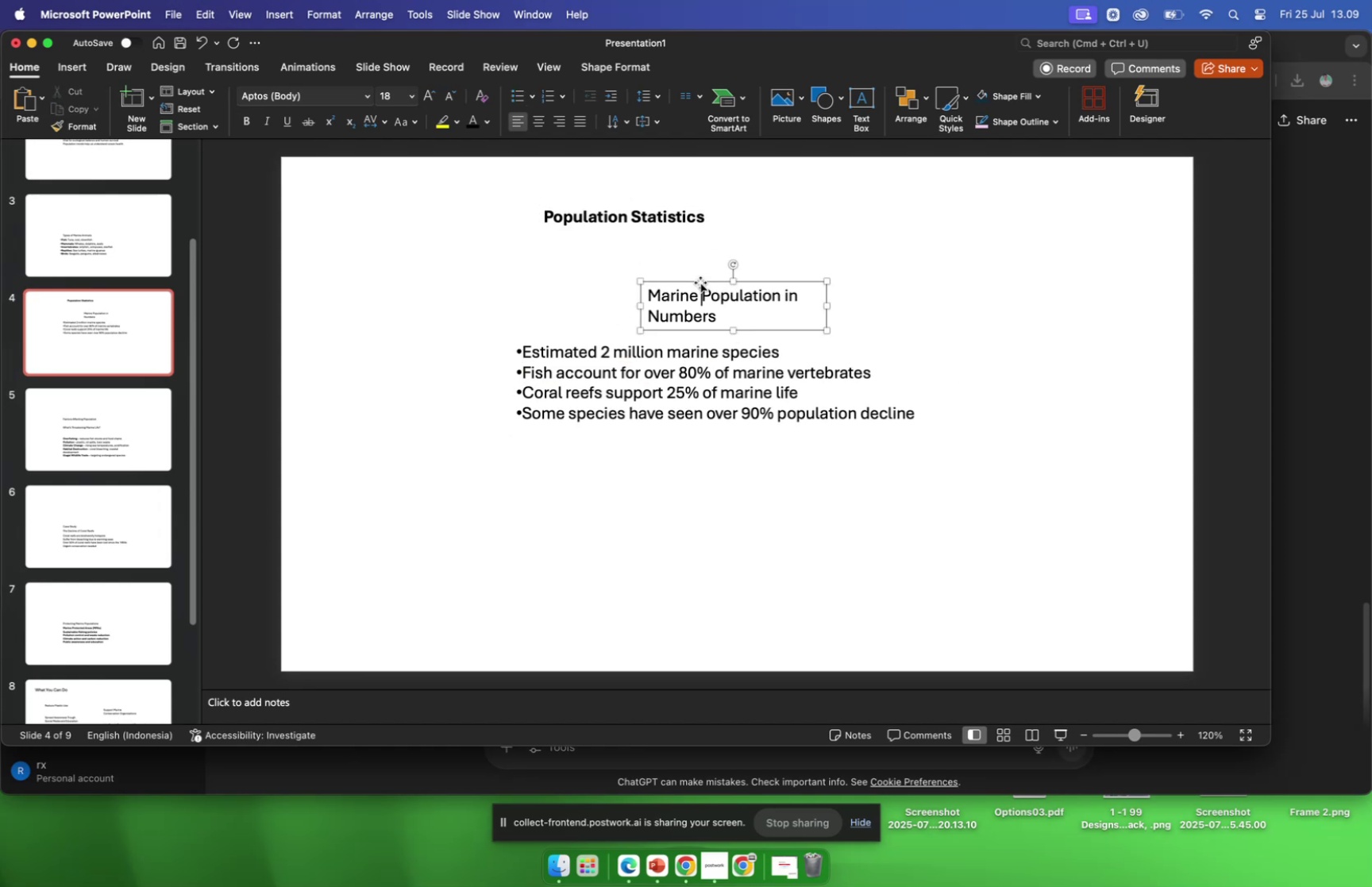 
left_click_drag(start_coordinate=[700, 282], to_coordinate=[569, 264])
 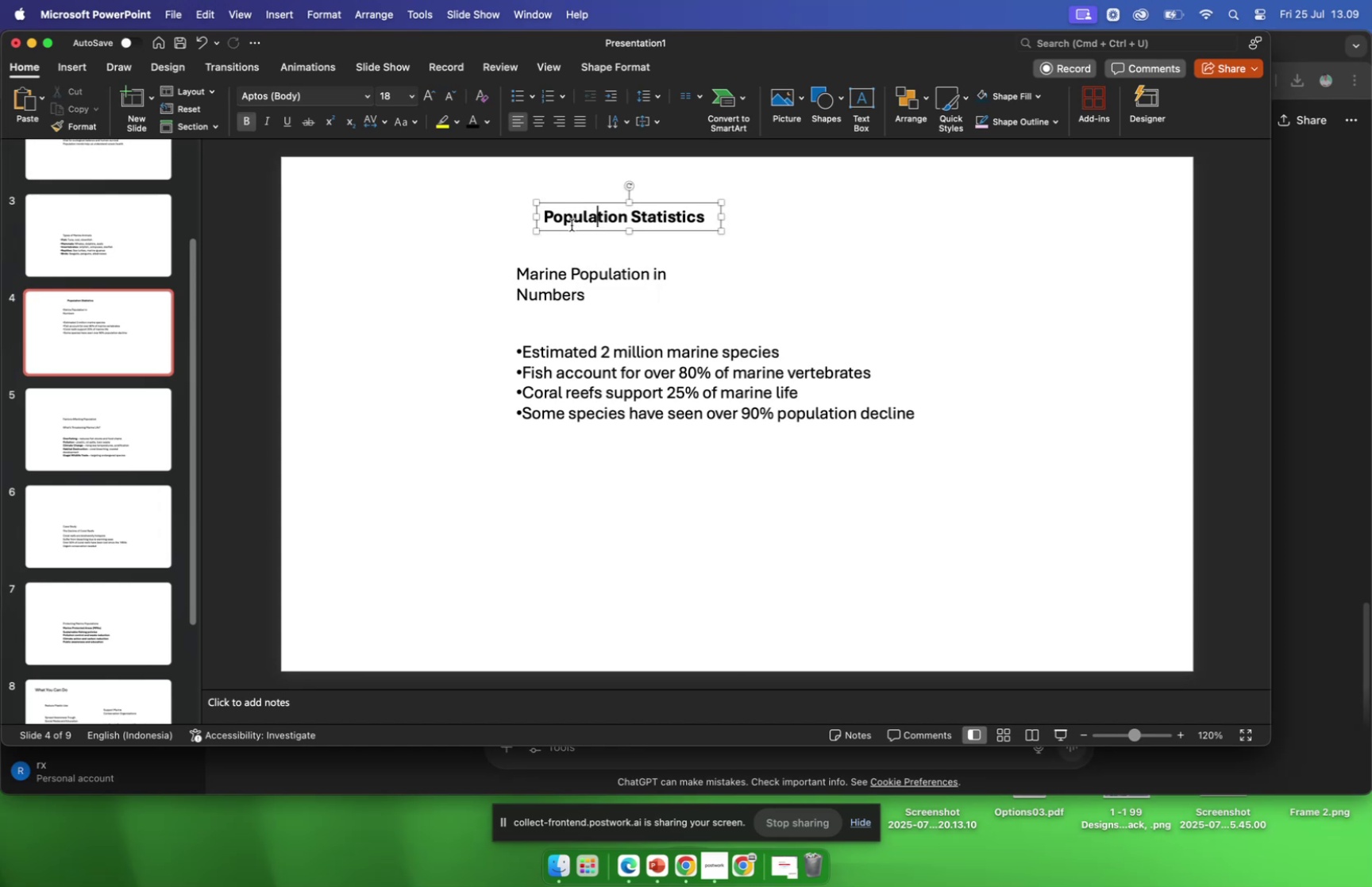 
left_click_drag(start_coordinate=[569, 229], to_coordinate=[542, 230])
 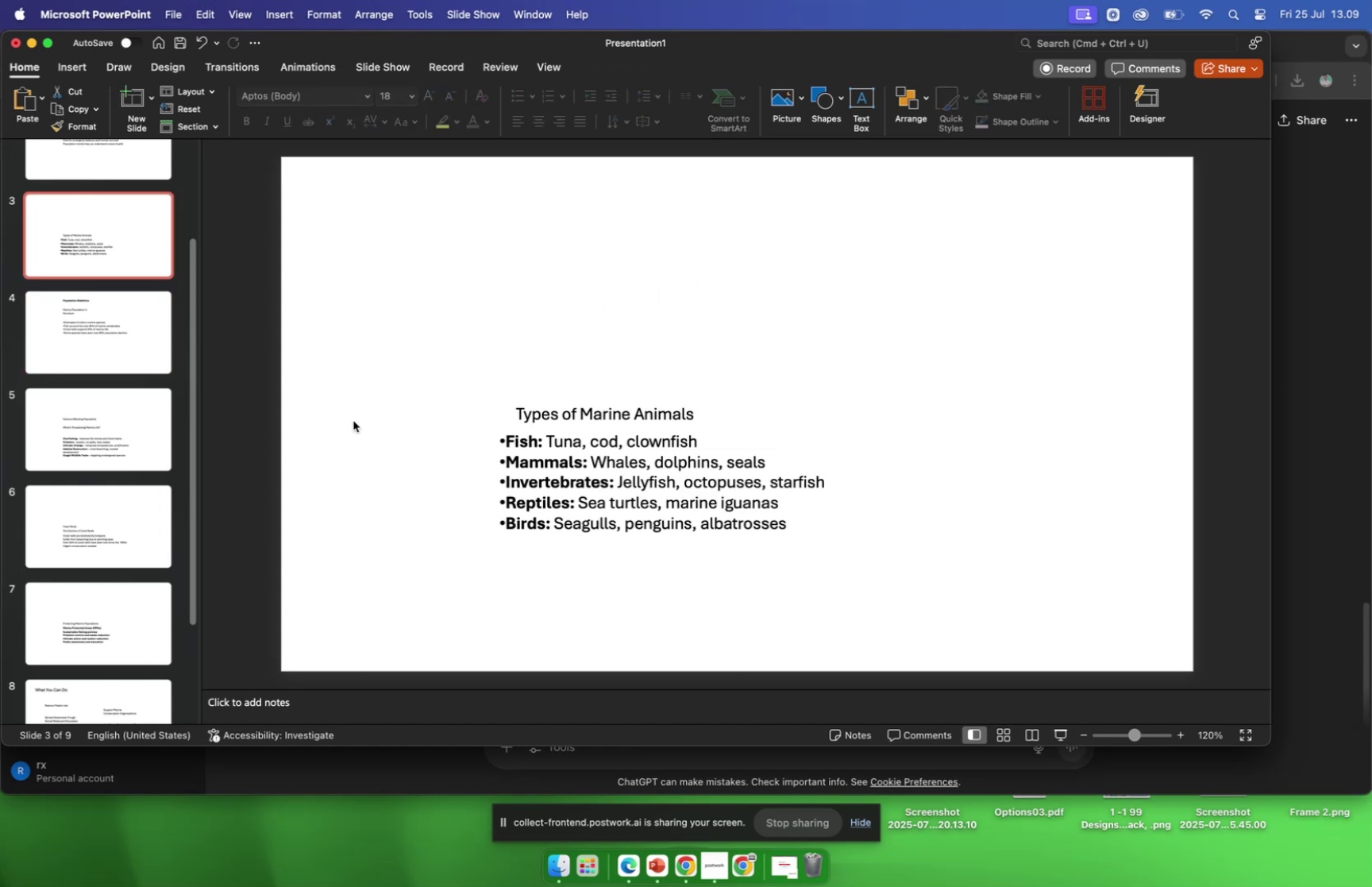 
left_click([538, 411])
 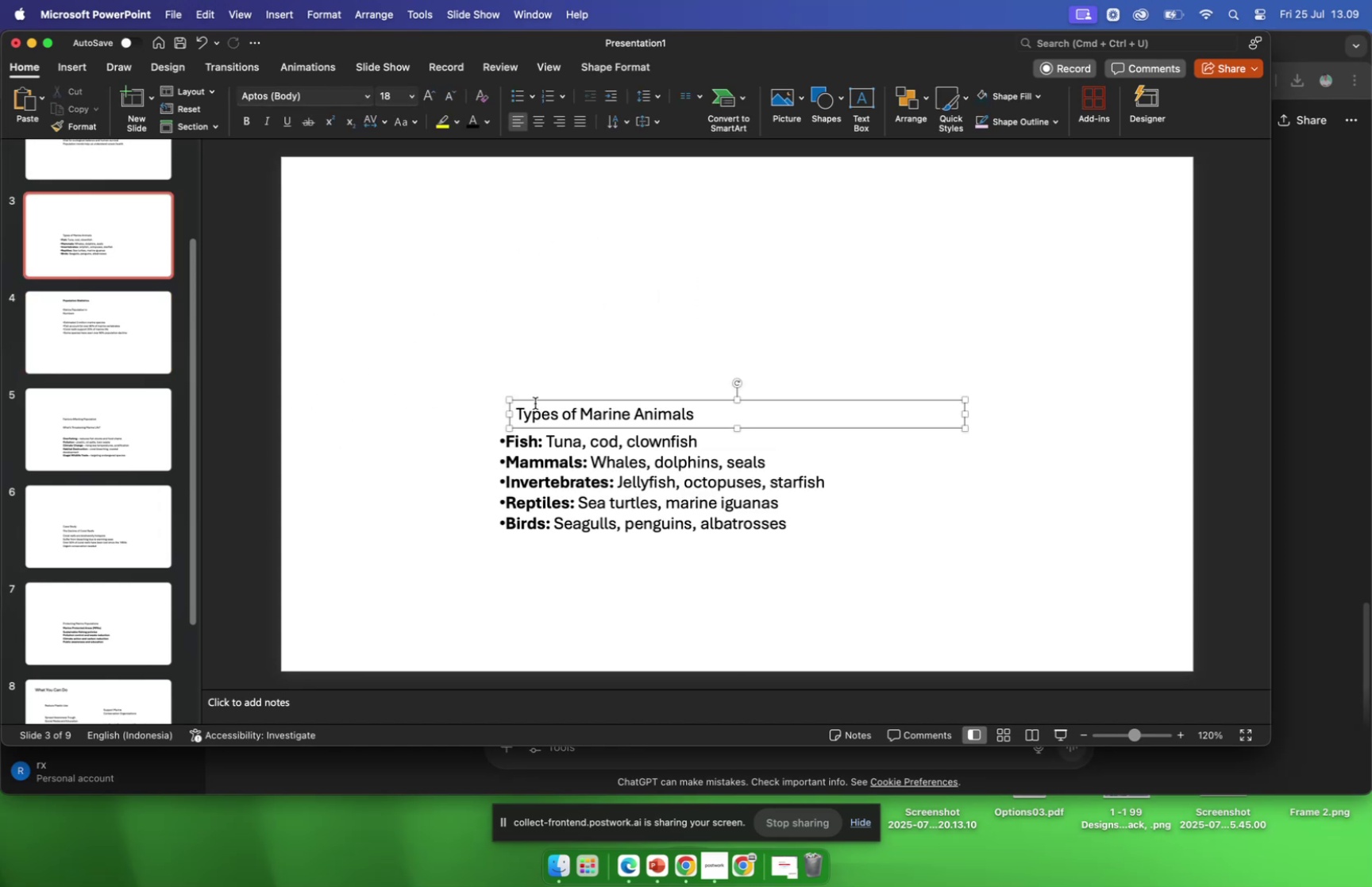 
left_click_drag(start_coordinate=[535, 403], to_coordinate=[532, 393])
 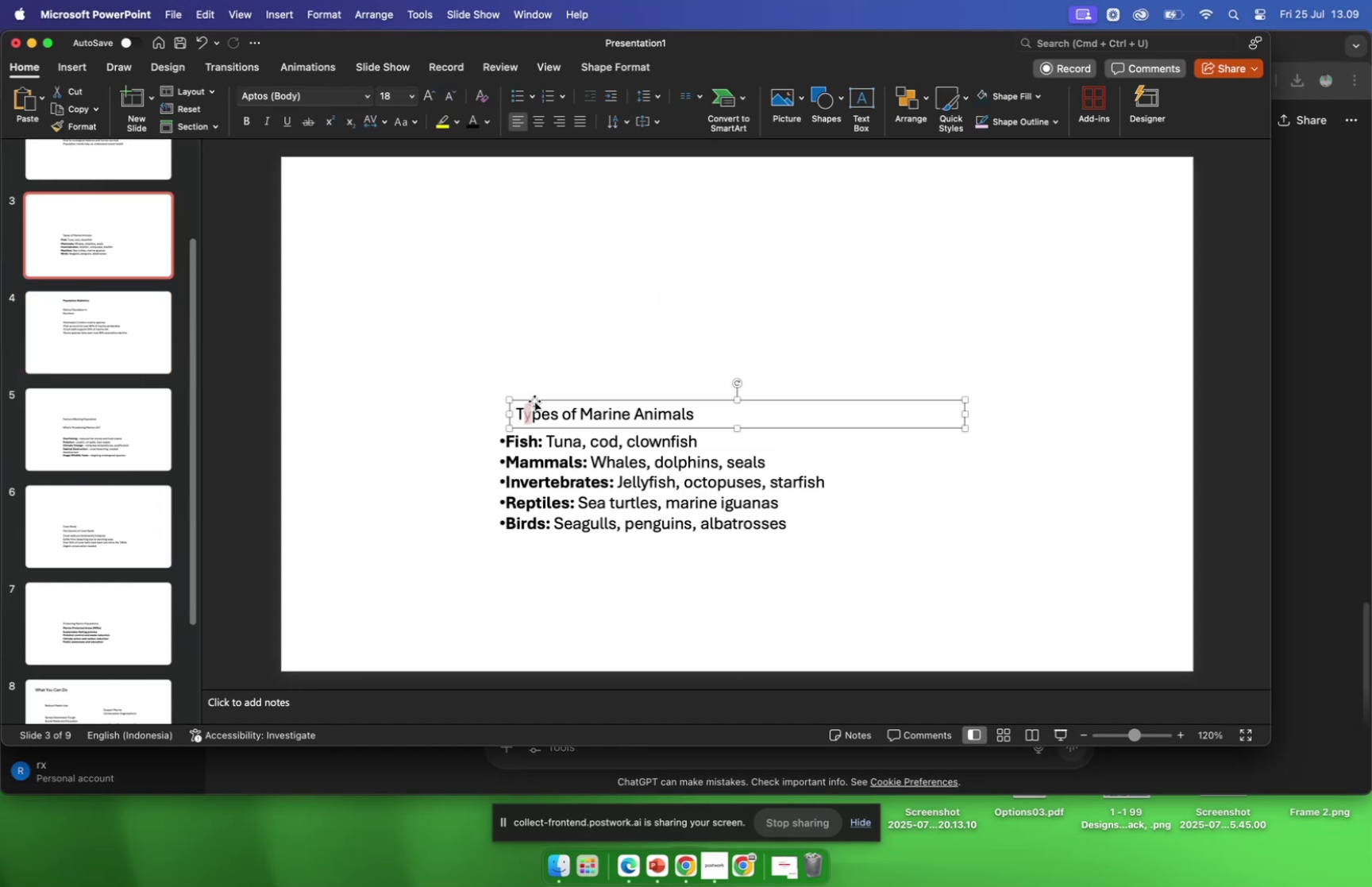 
left_click_drag(start_coordinate=[534, 399], to_coordinate=[526, 390])
 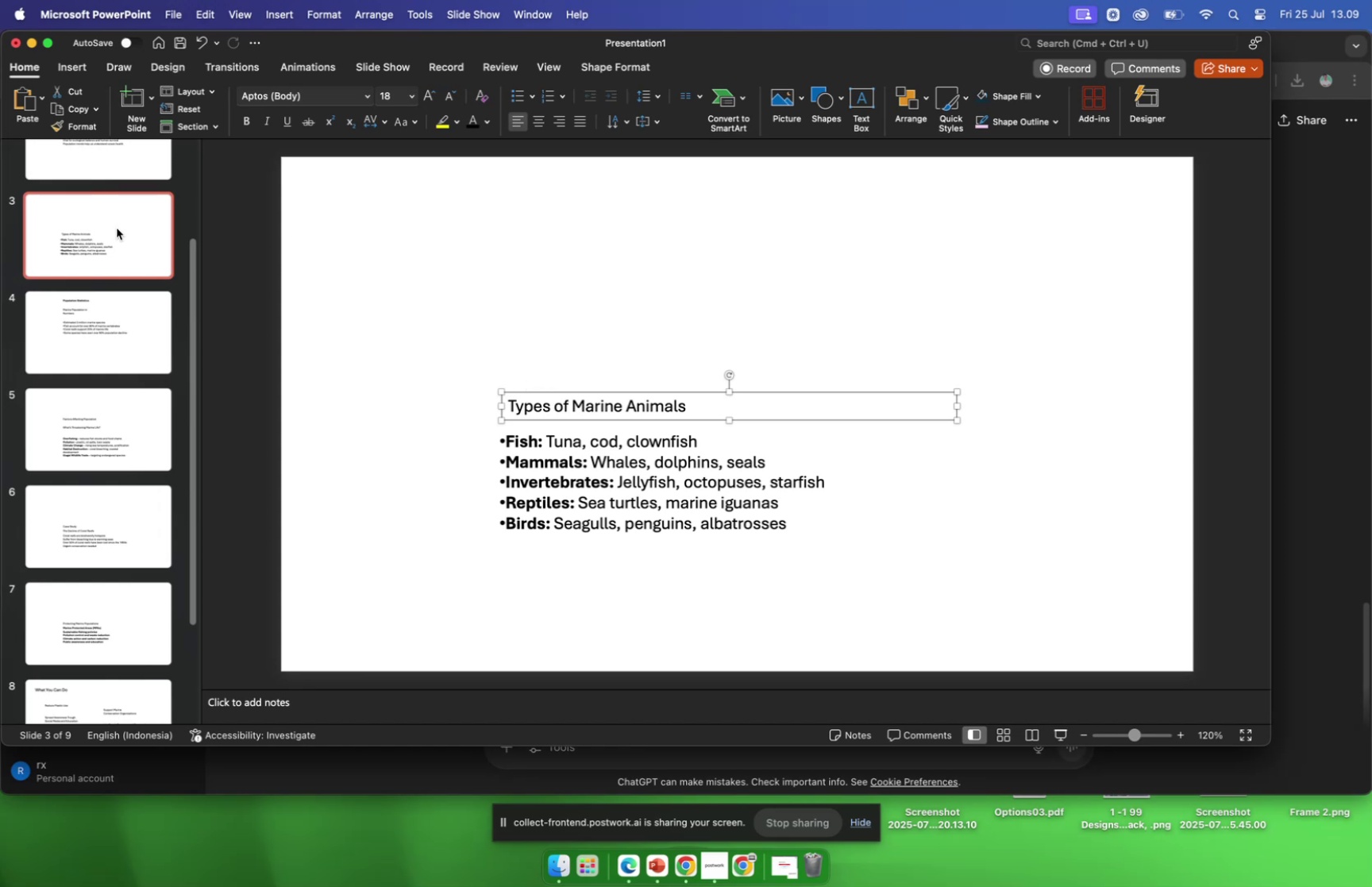 
scroll: coordinate [116, 232], scroll_direction: up, amount: 15.0
 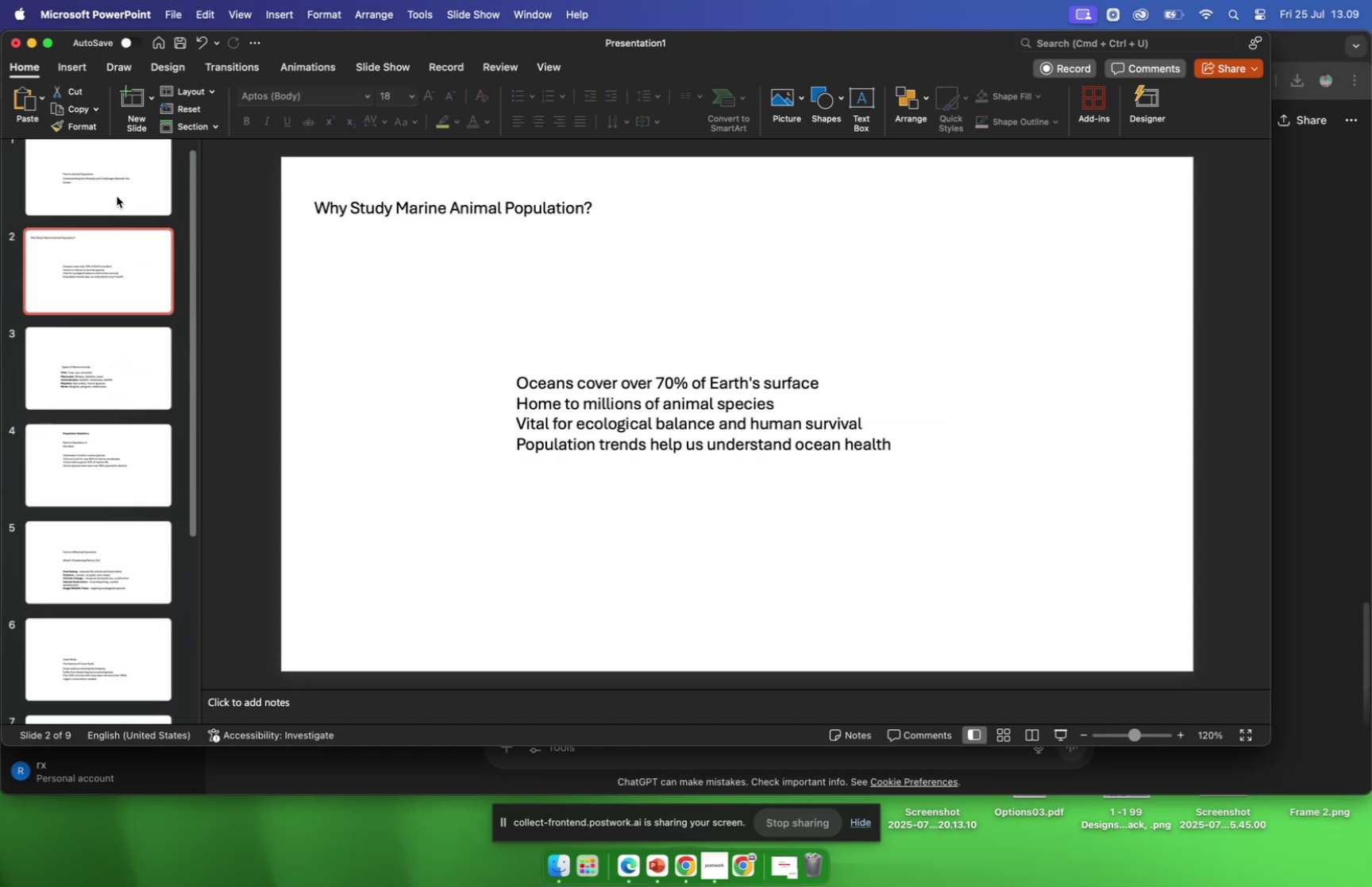 
left_click([117, 196])
 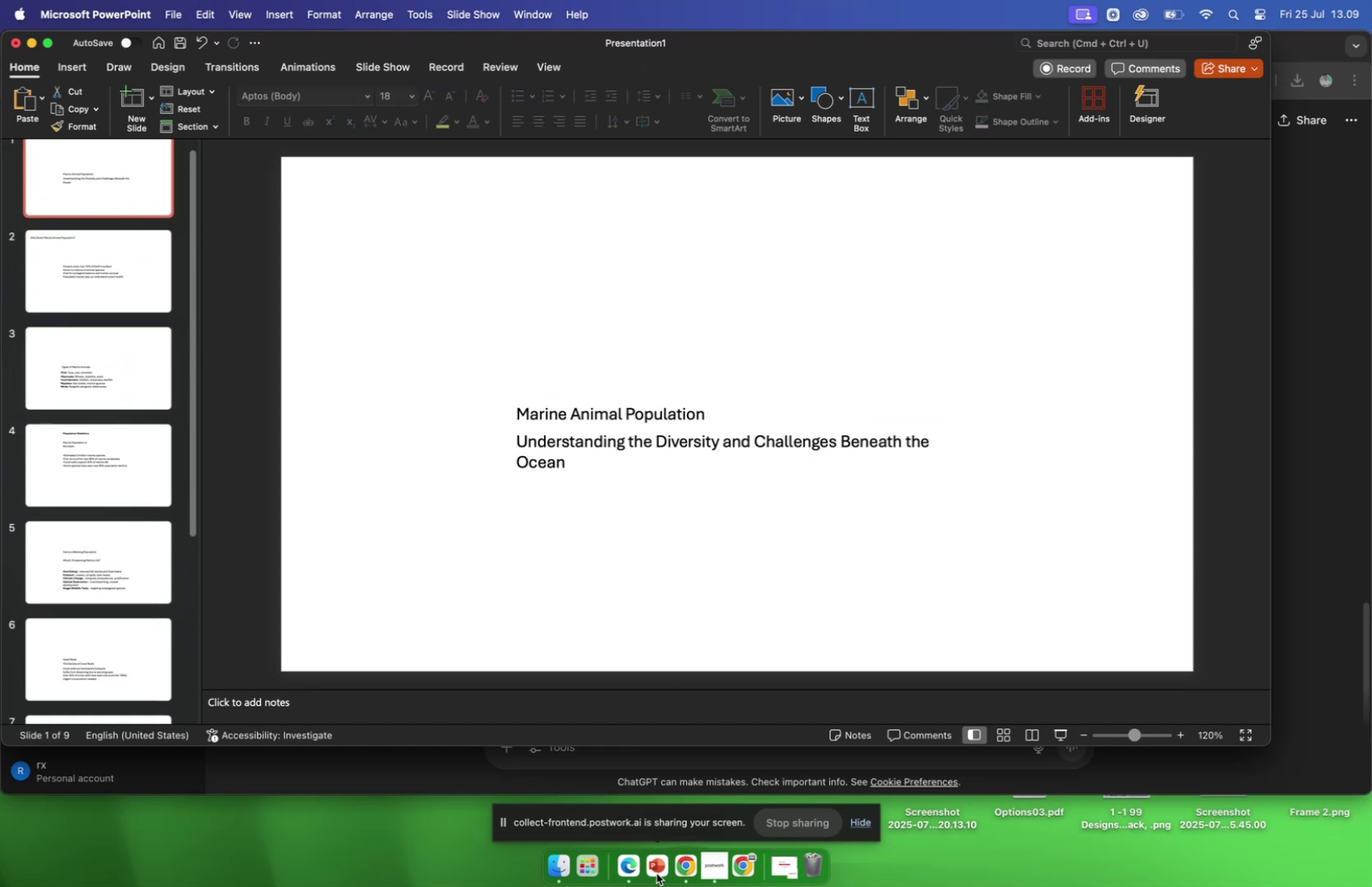 
wait(8.41)
 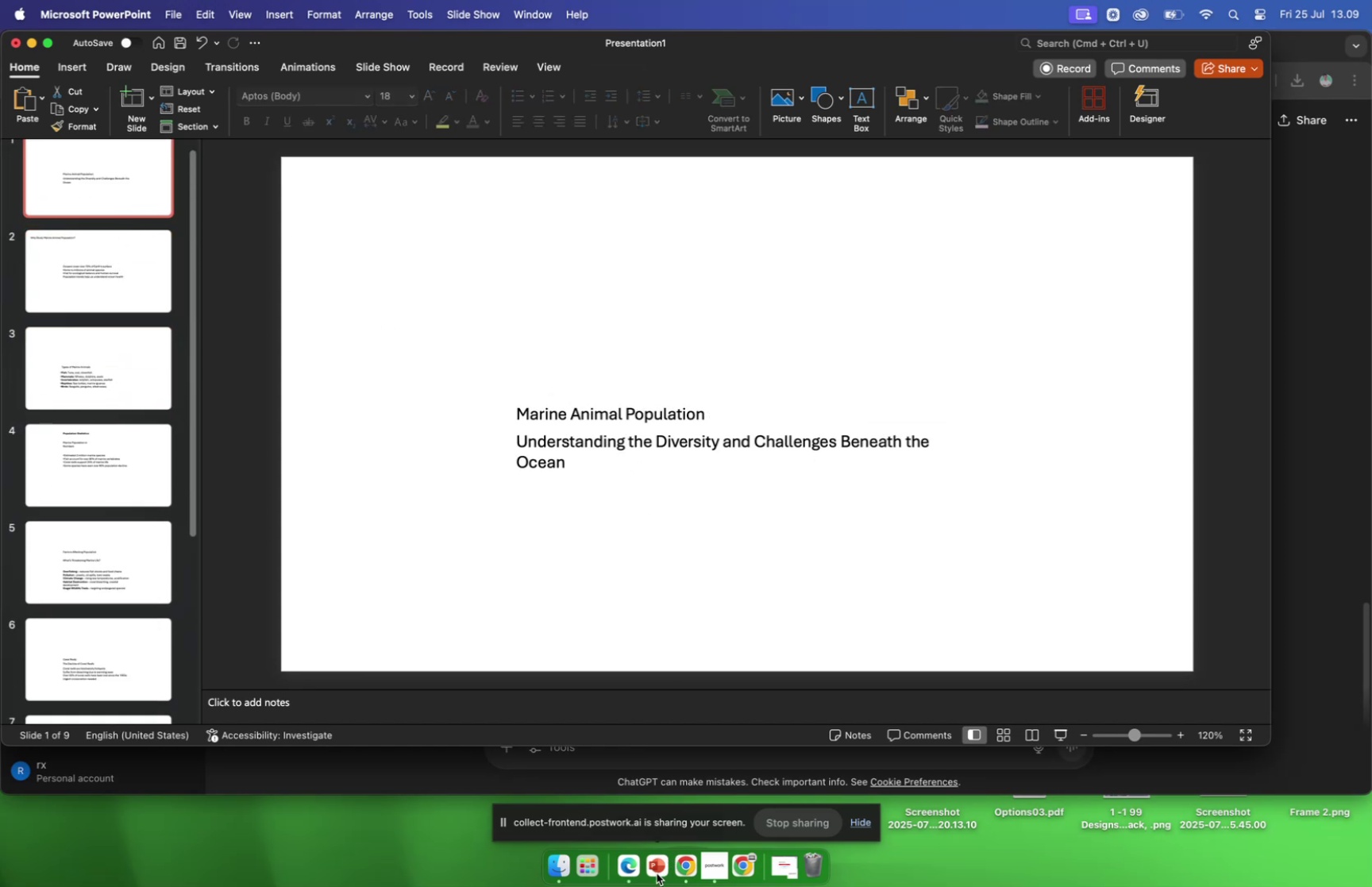 
left_click([686, 862])
 